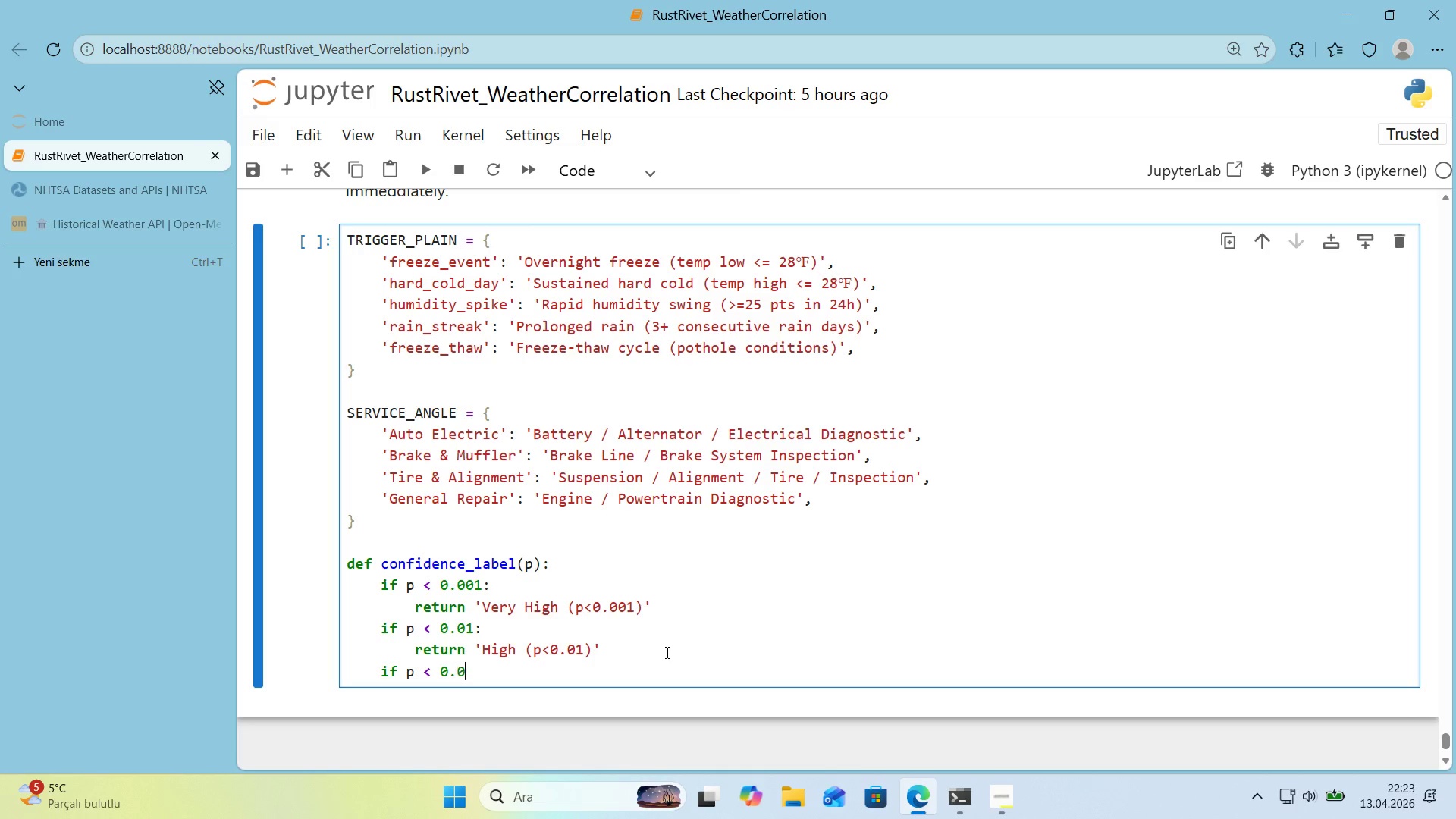 
key(Numpad5)
 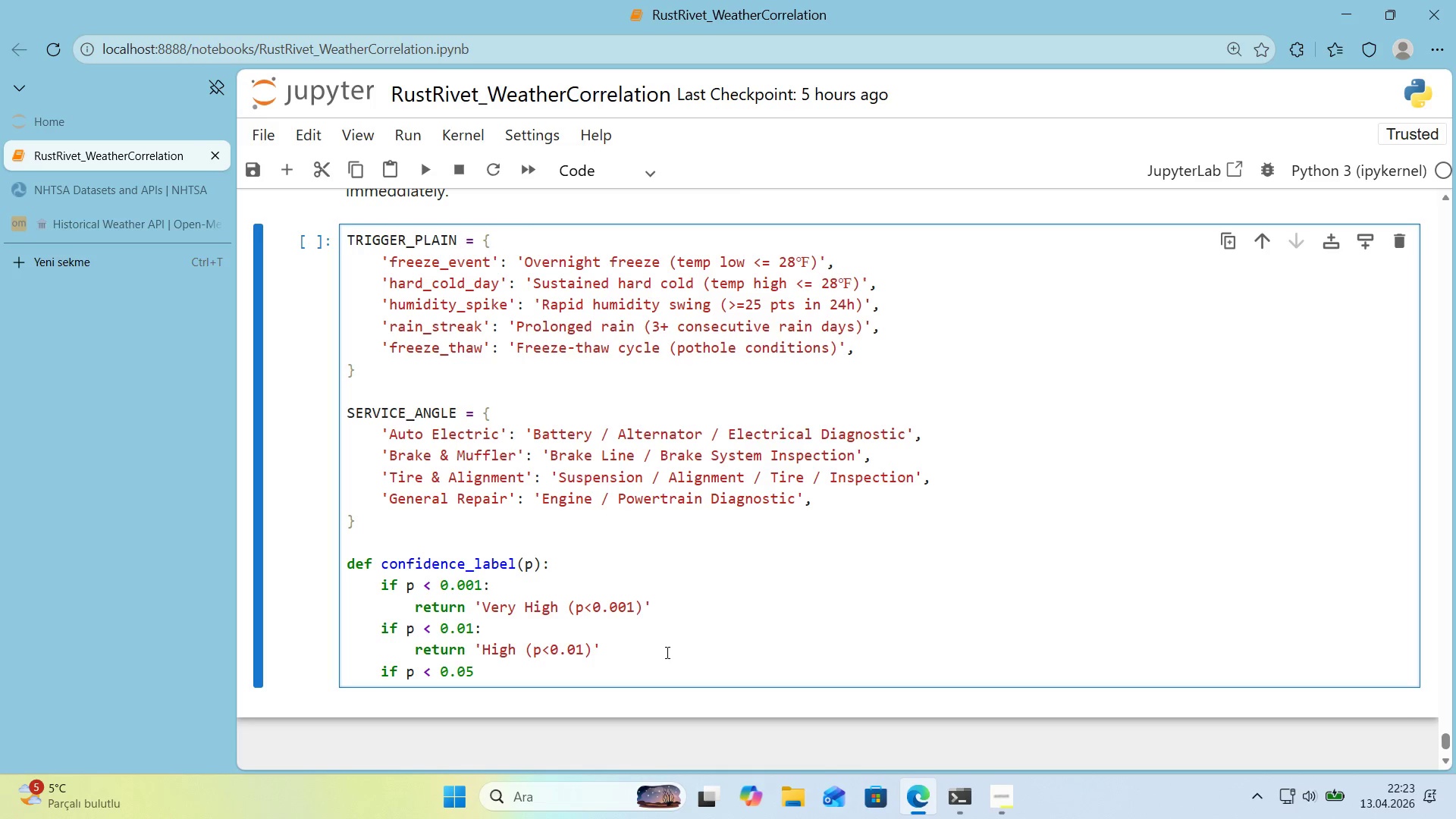 
key(Shift+ShiftRight)
 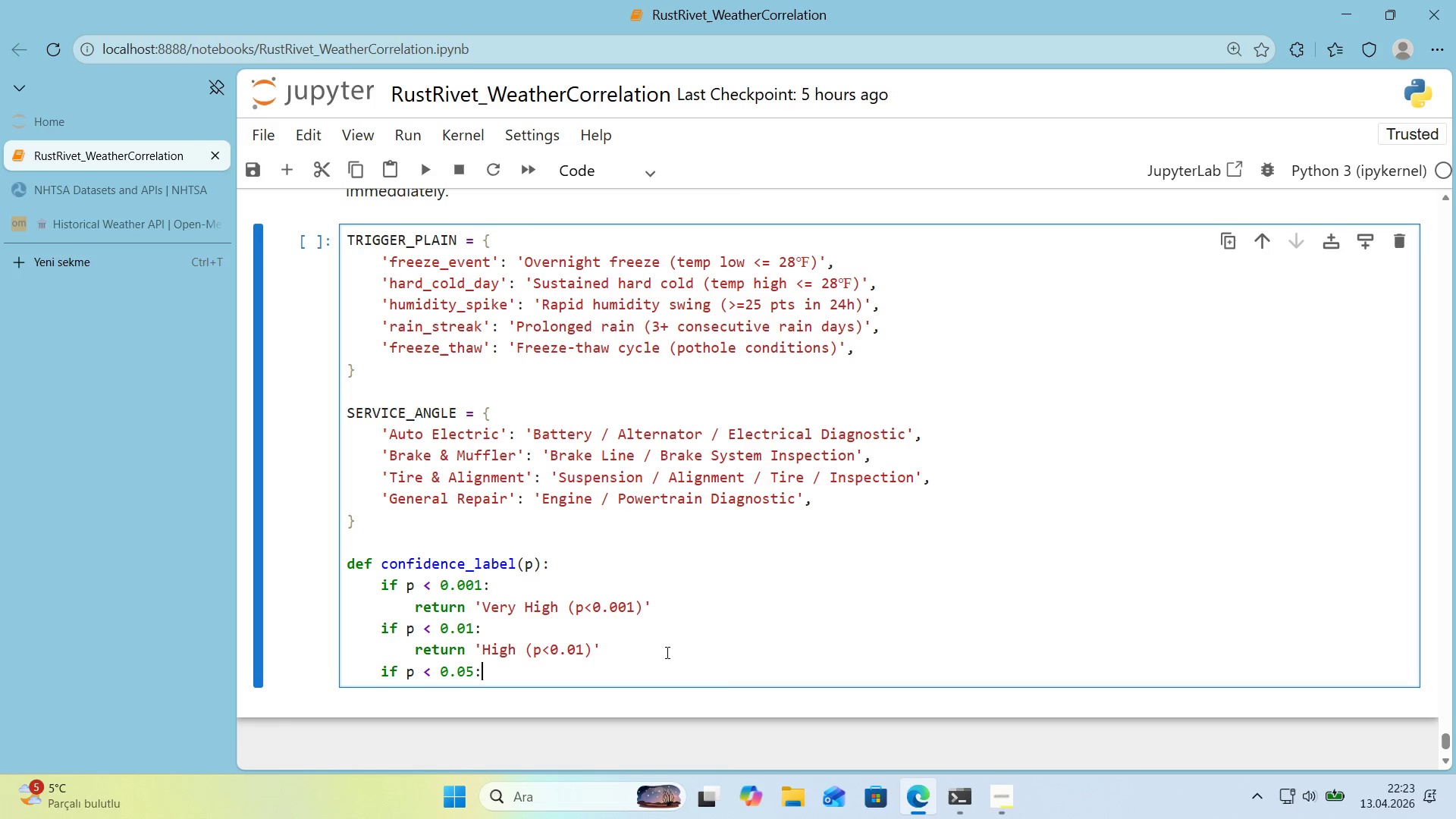 
key(Shift+Period)
 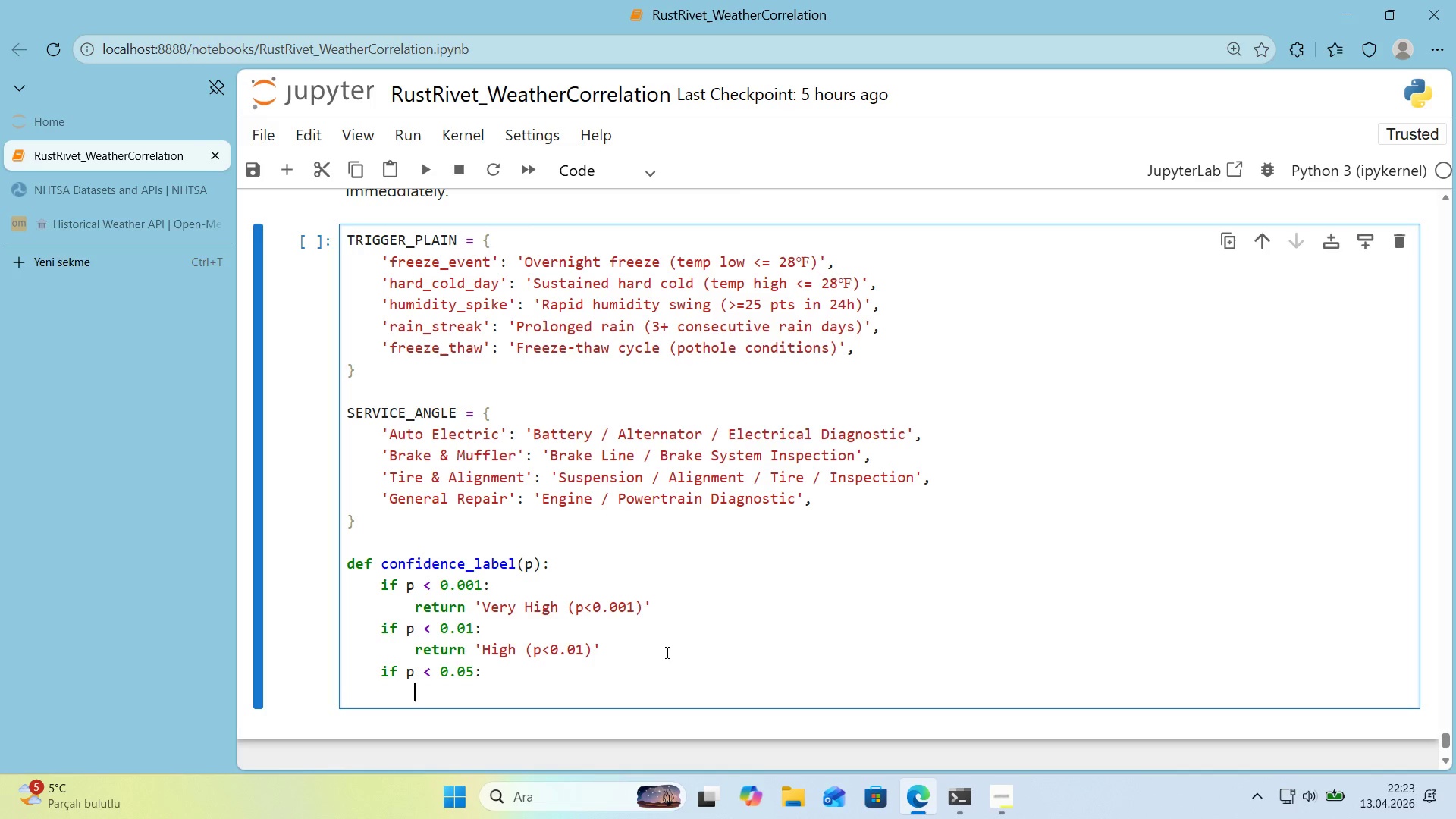 
key(Enter)
 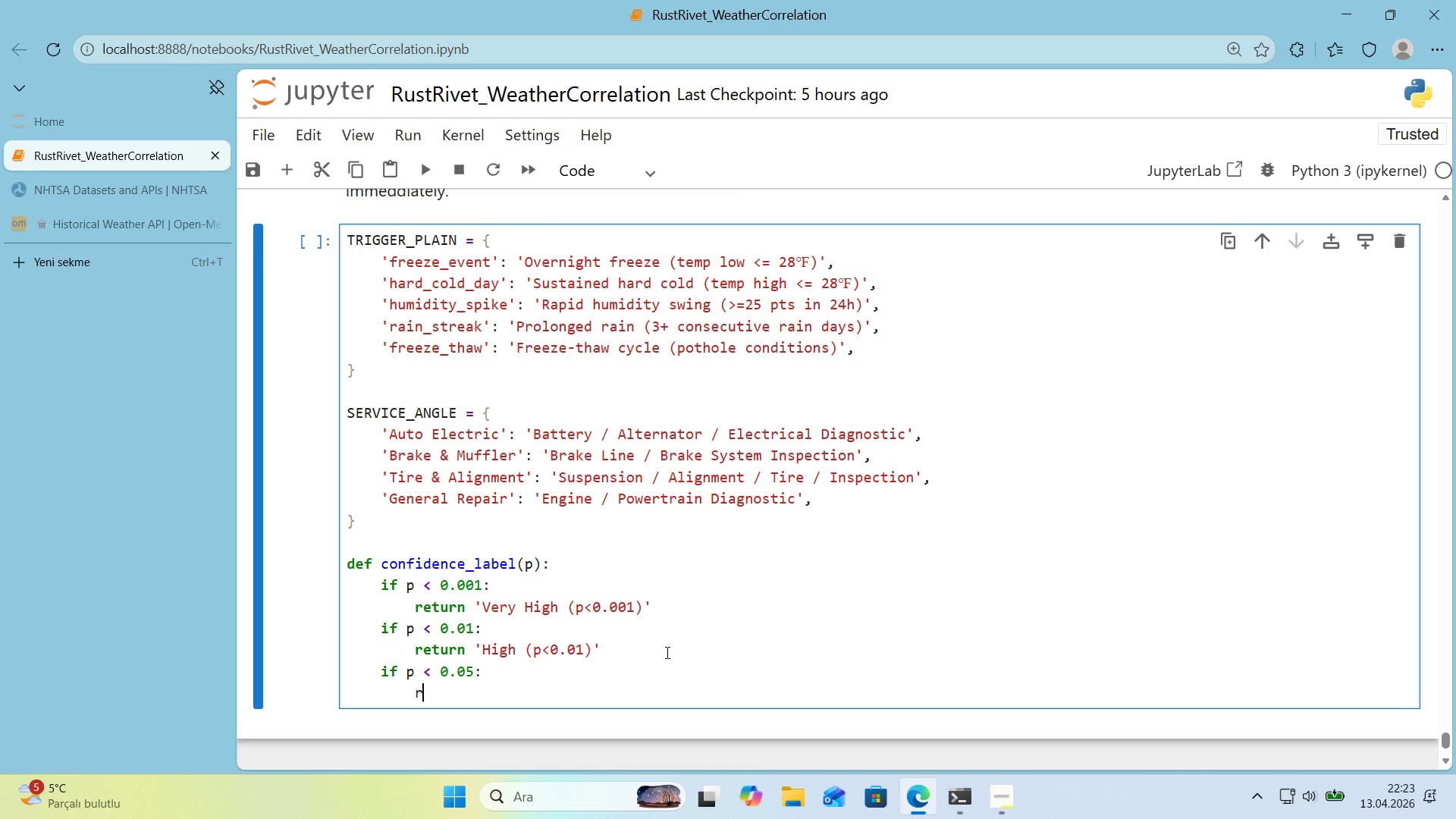 
type(return @@)
 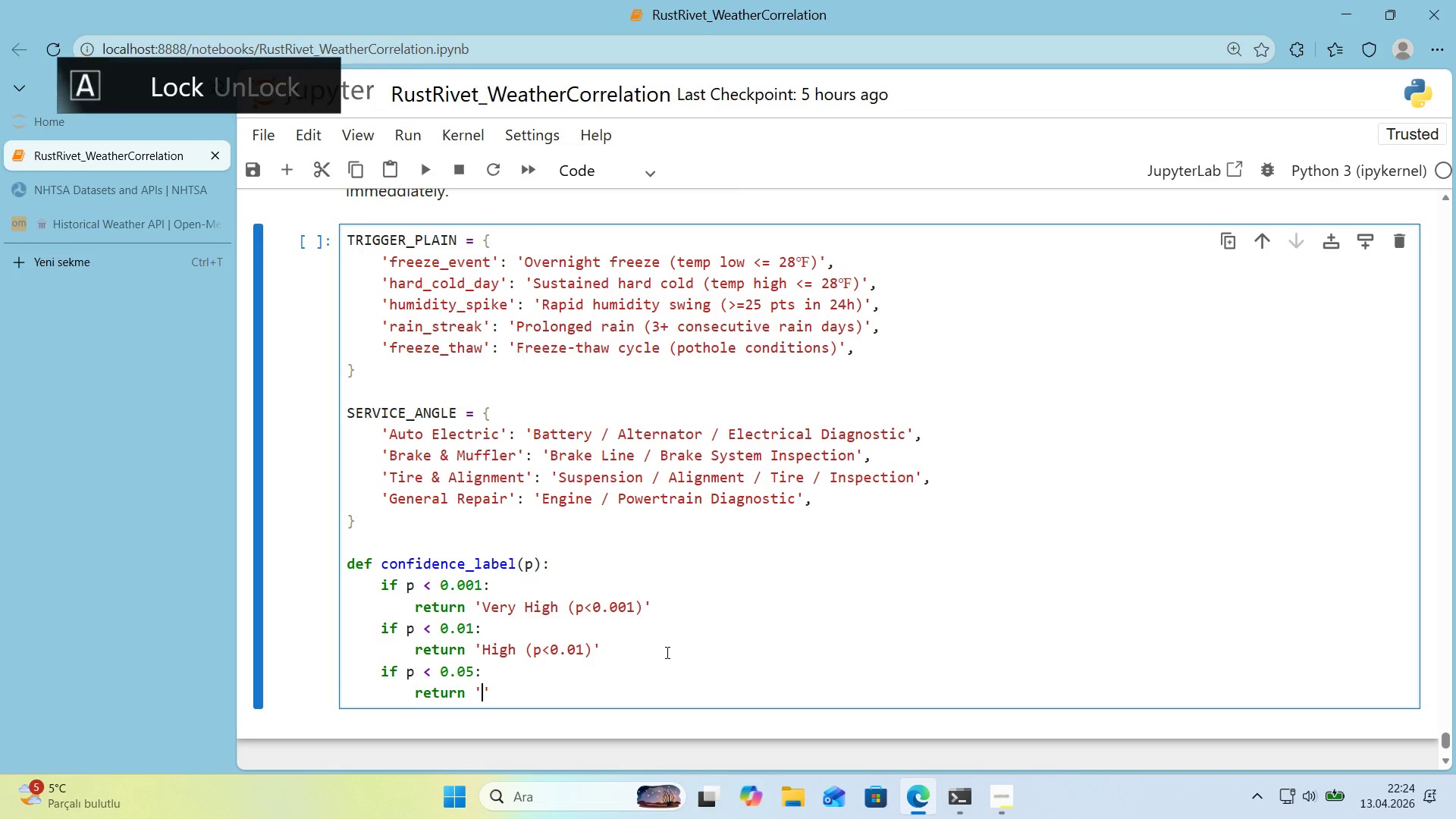 
 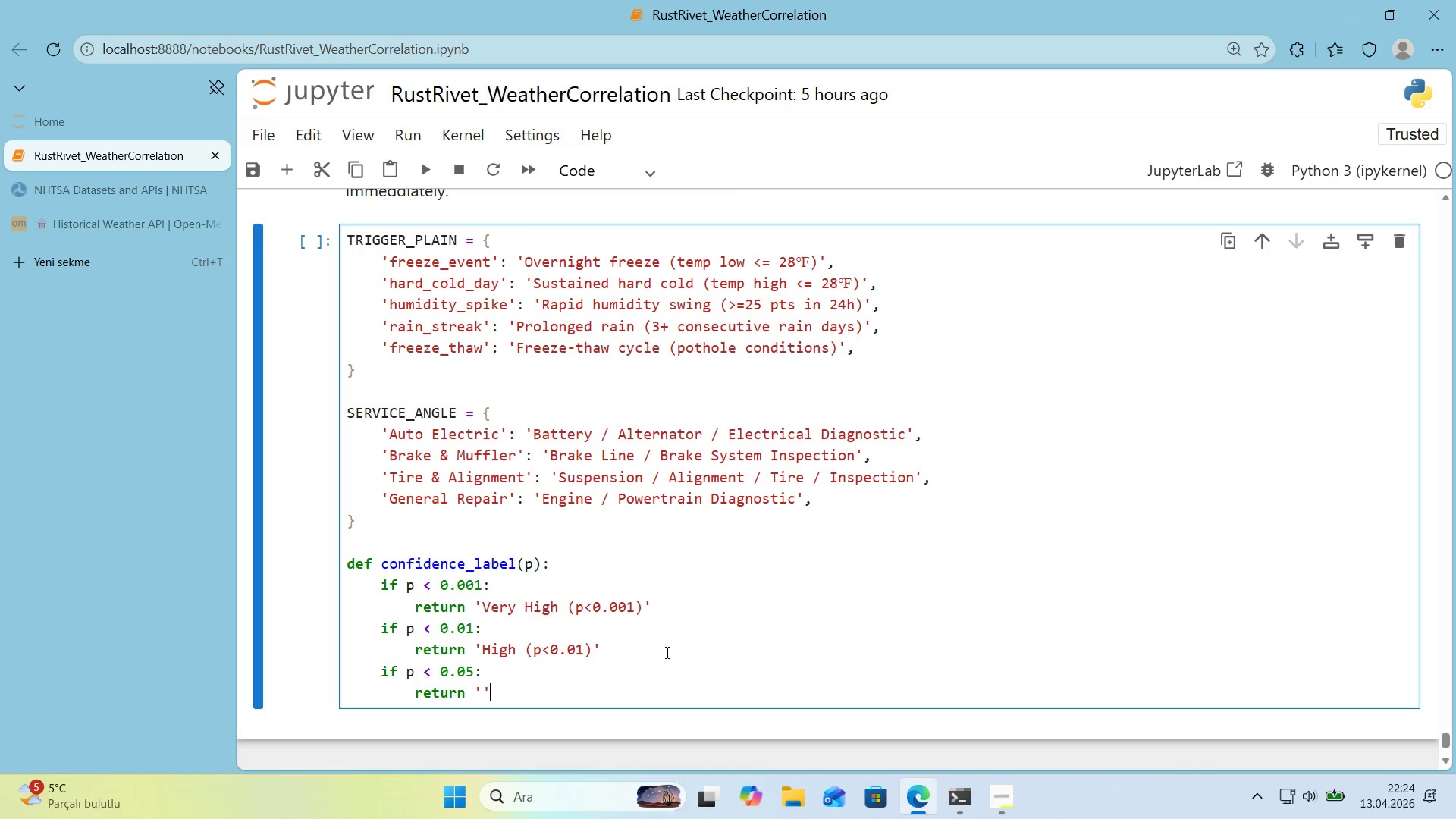 
key(ArrowLeft)
 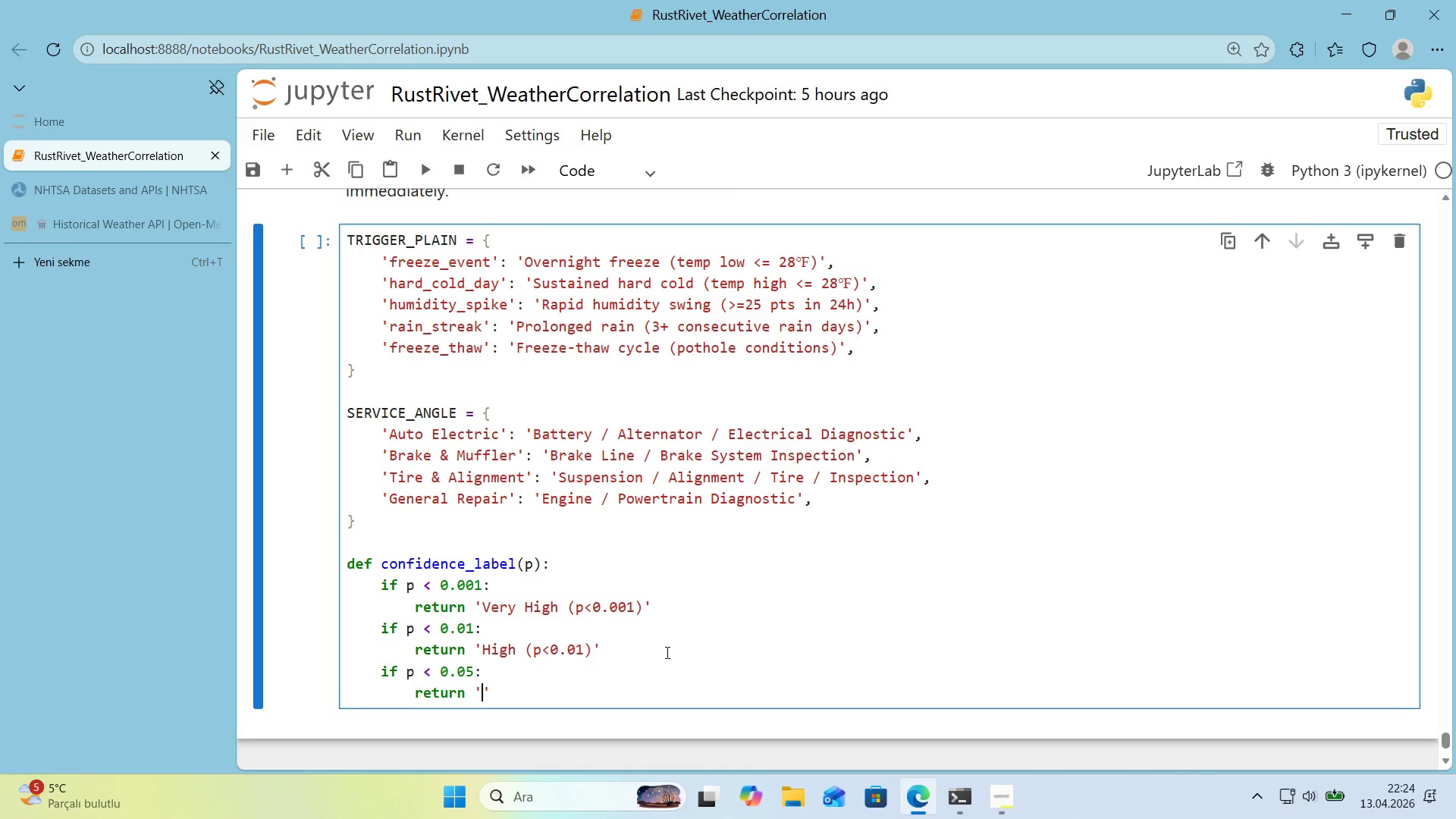 
type(Robsu)
key(Backspace)
key(Backspace)
type(ust *()
 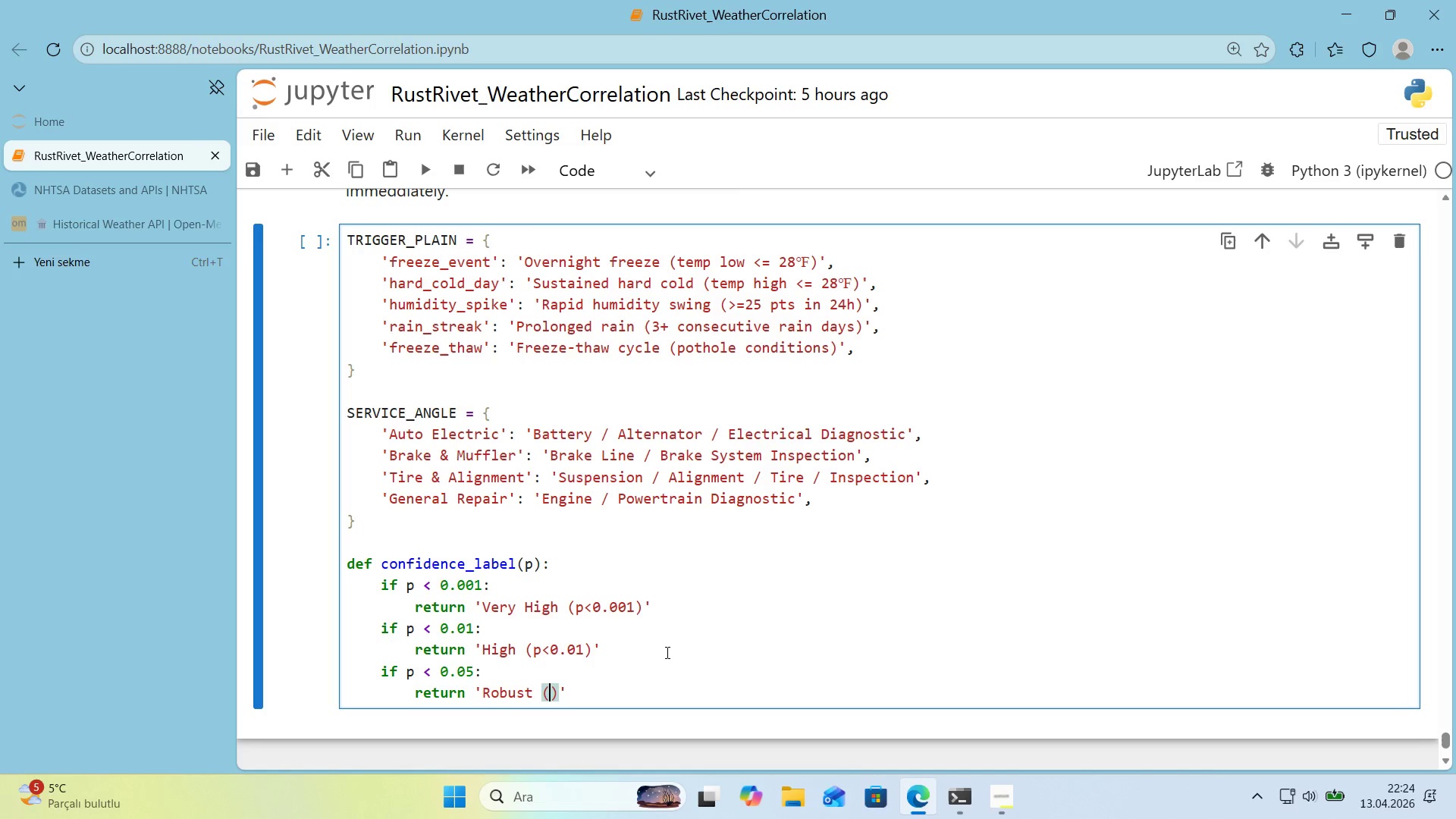 
 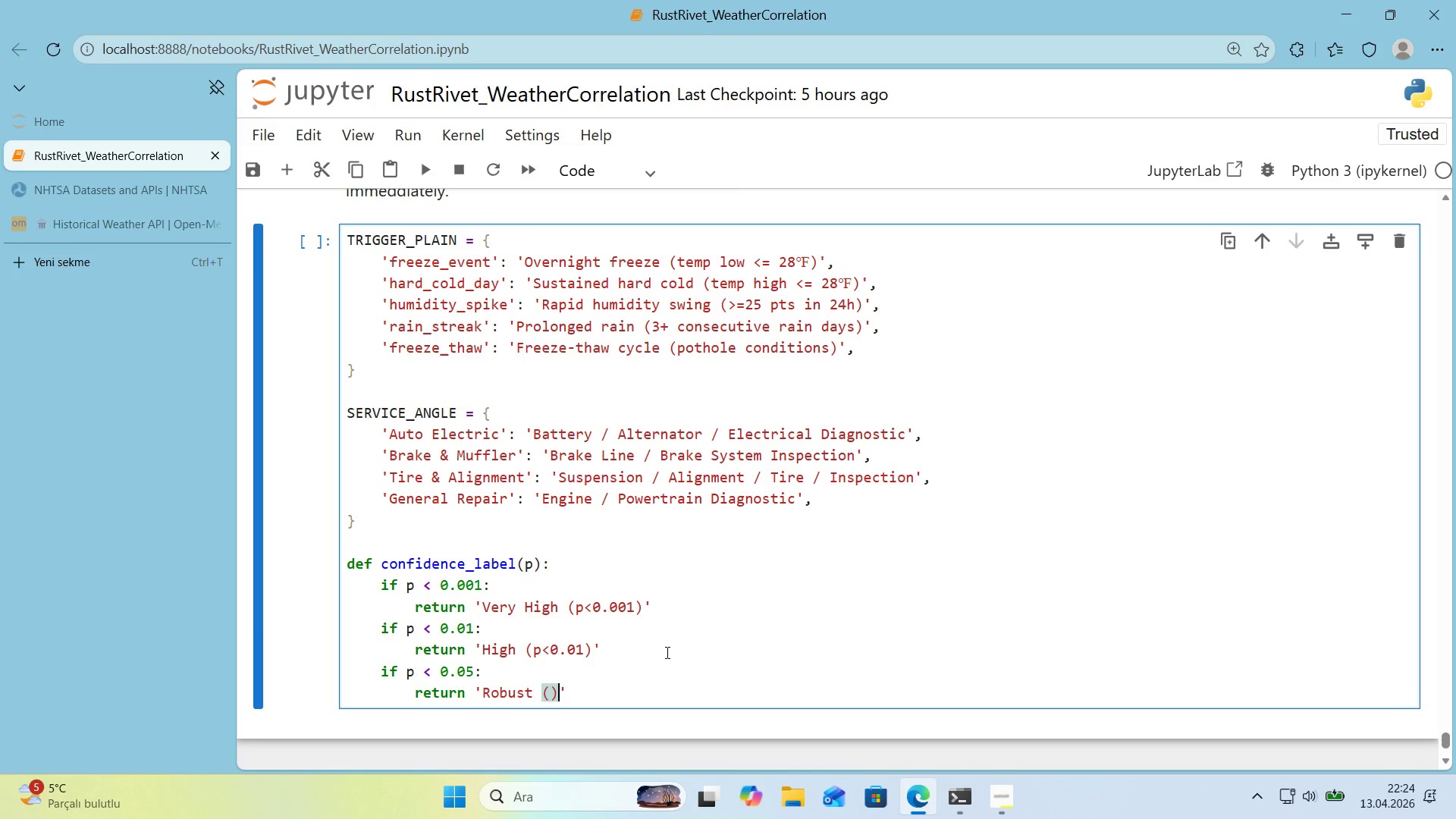 
key(ArrowLeft)
 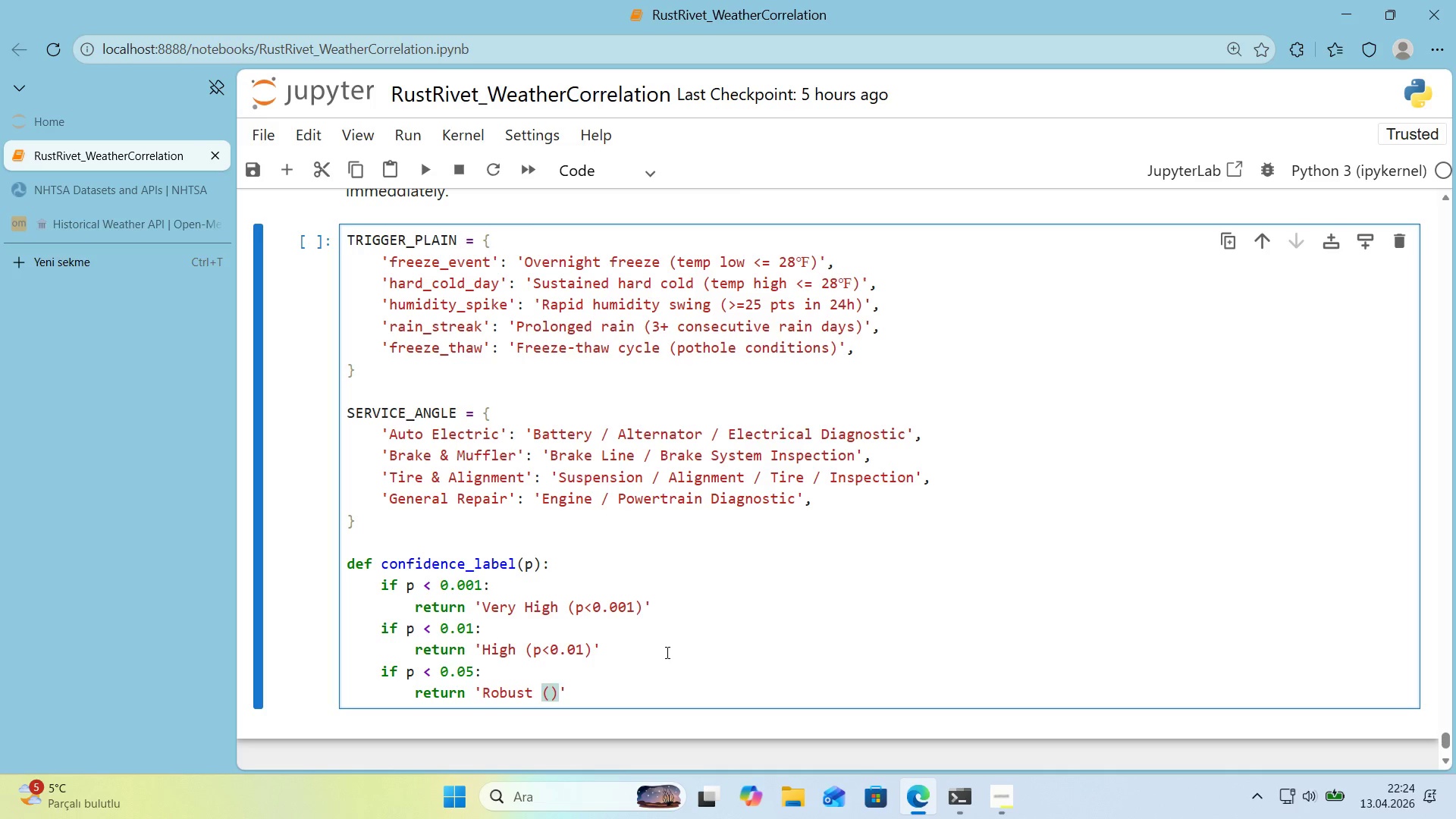 
key(P)
 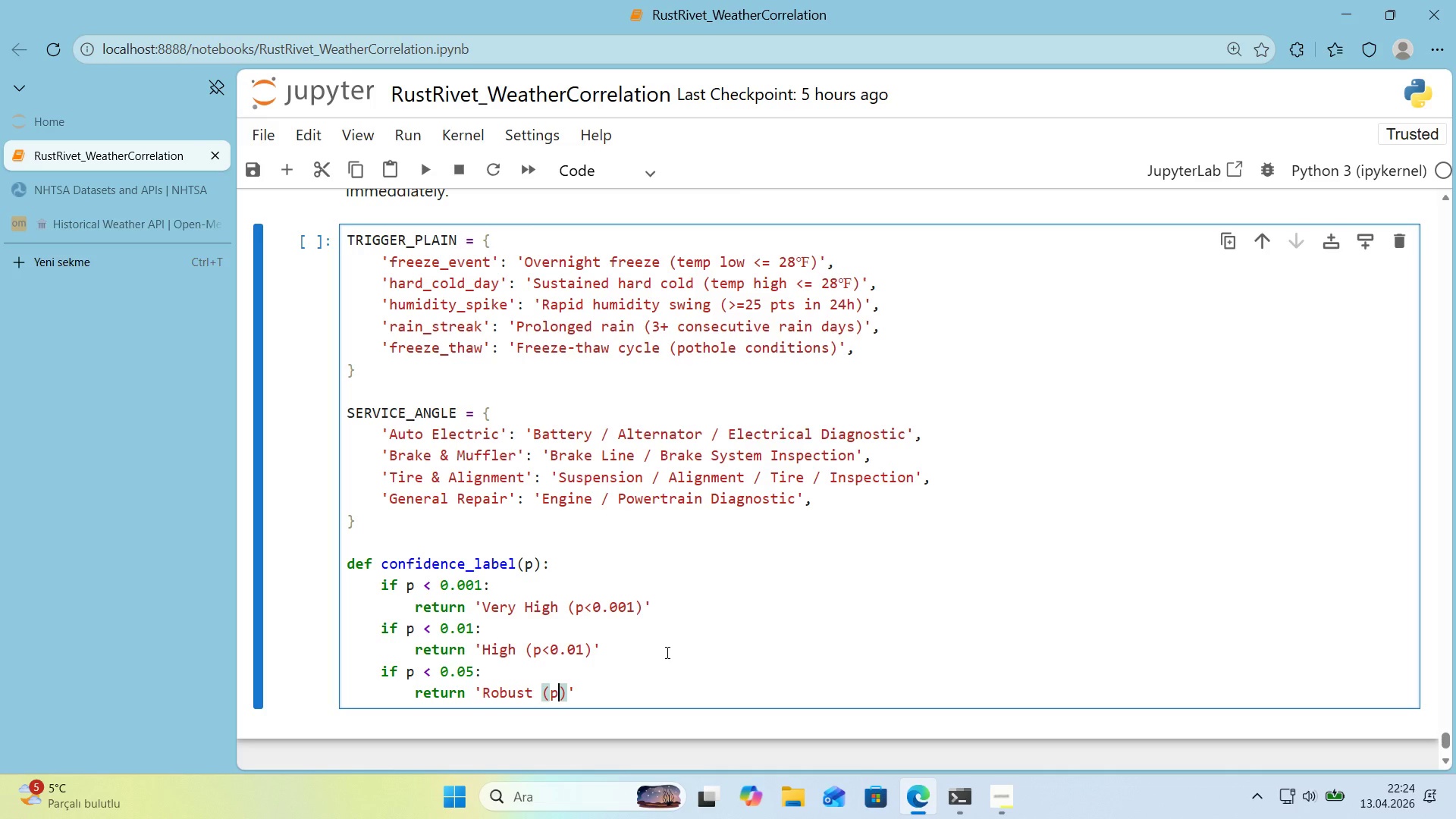 
key(Break)
 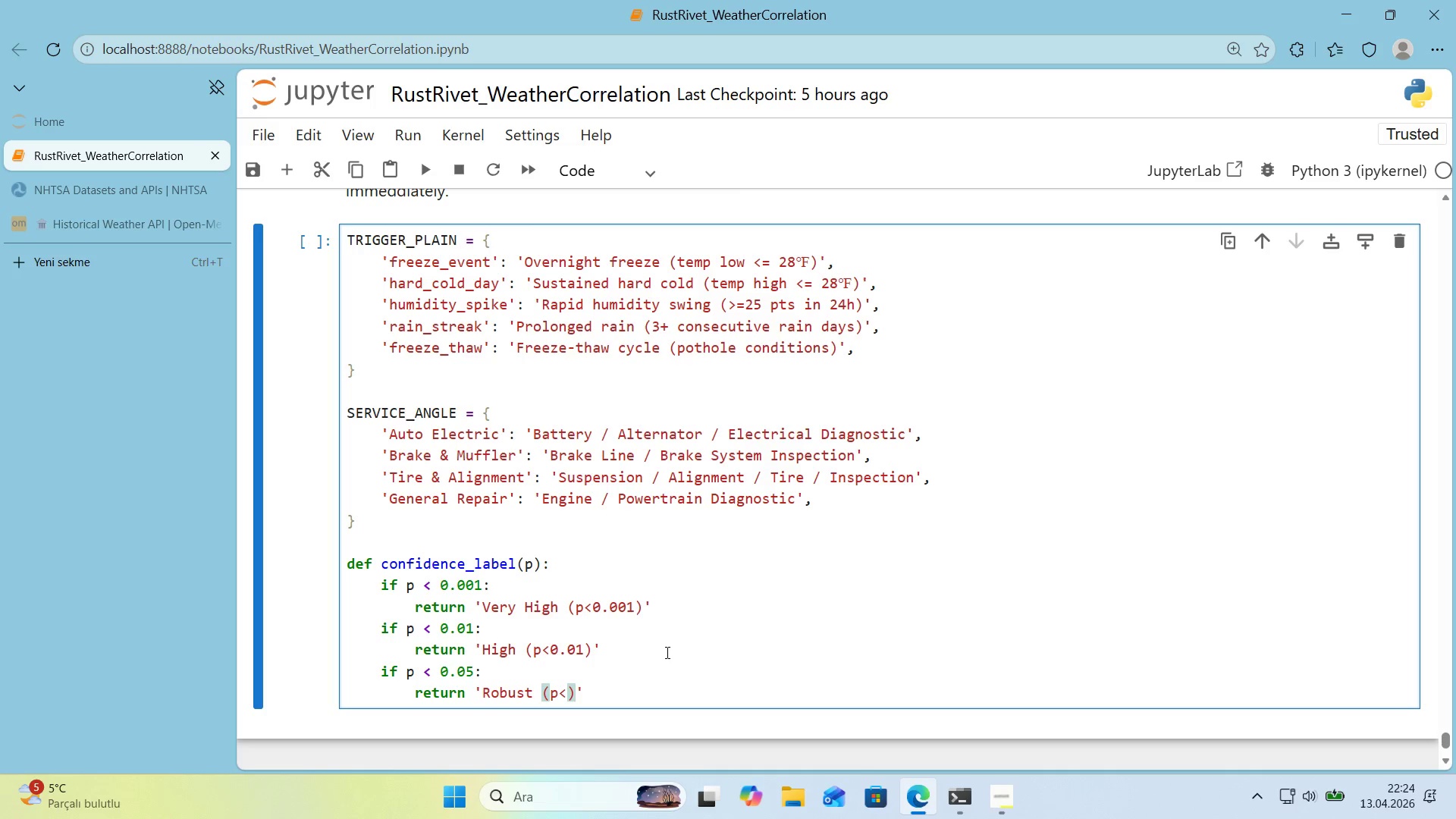 
key(Numpad0)
 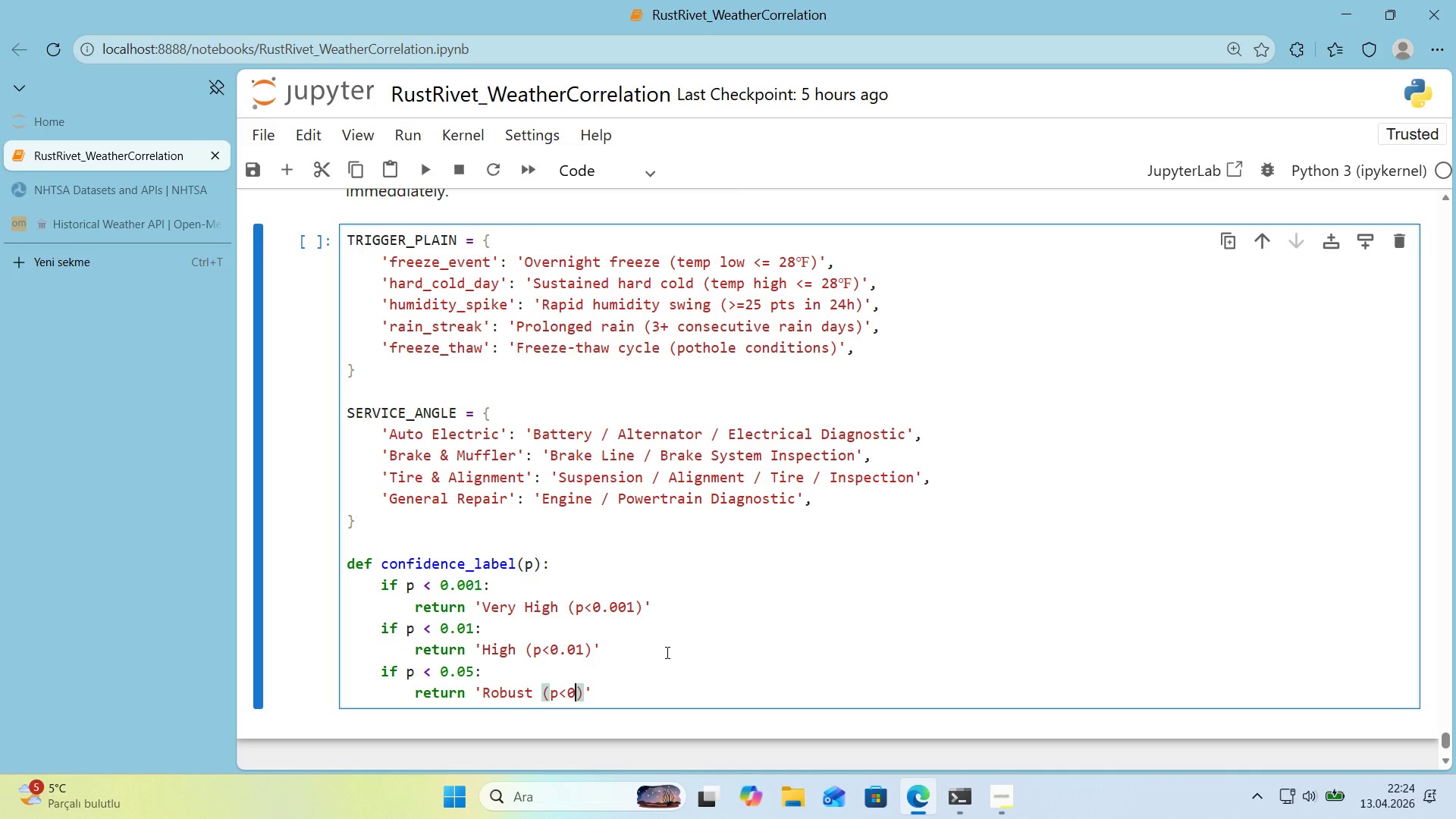 
key(Period)
 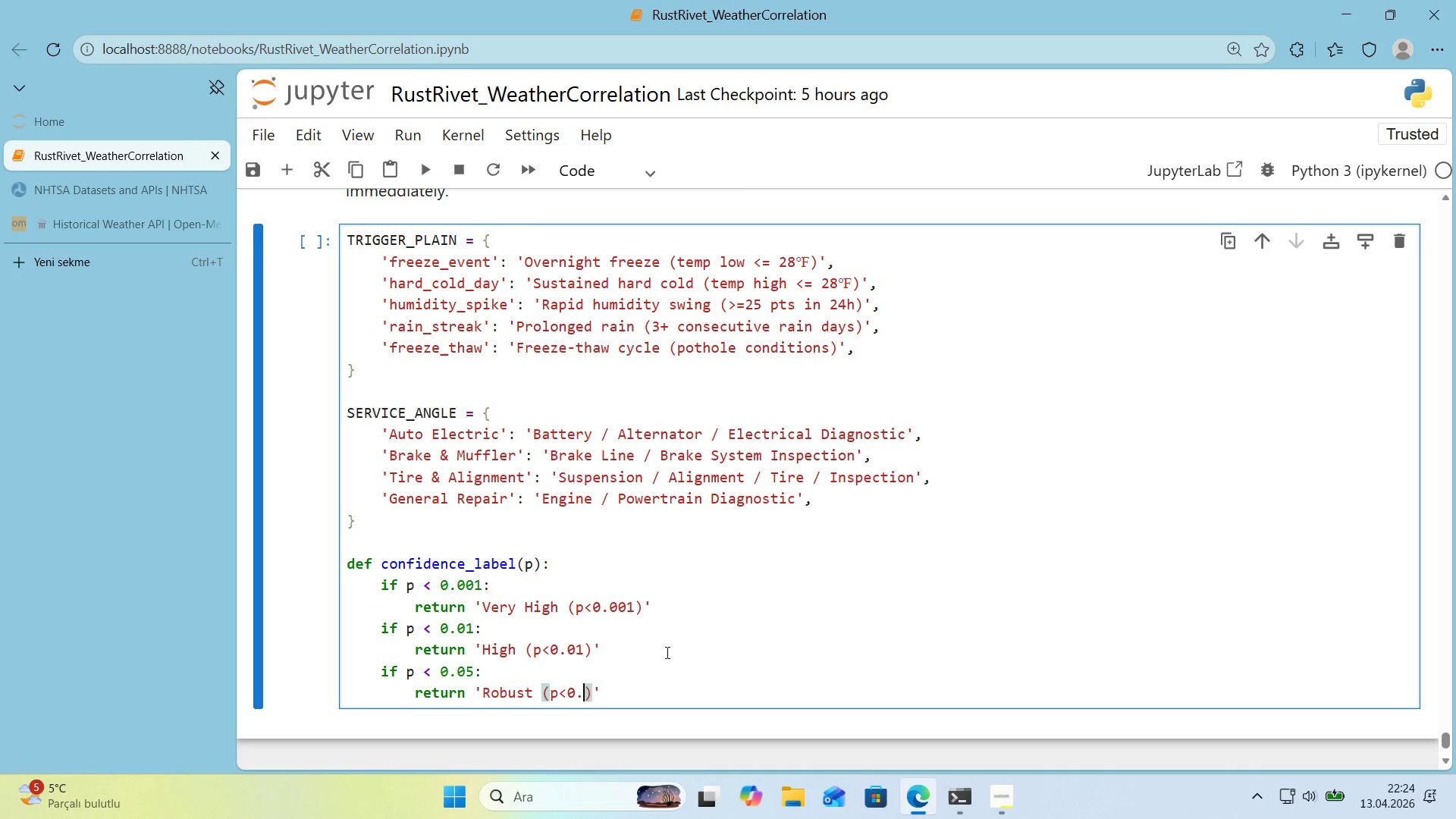 
key(Numpad0)
 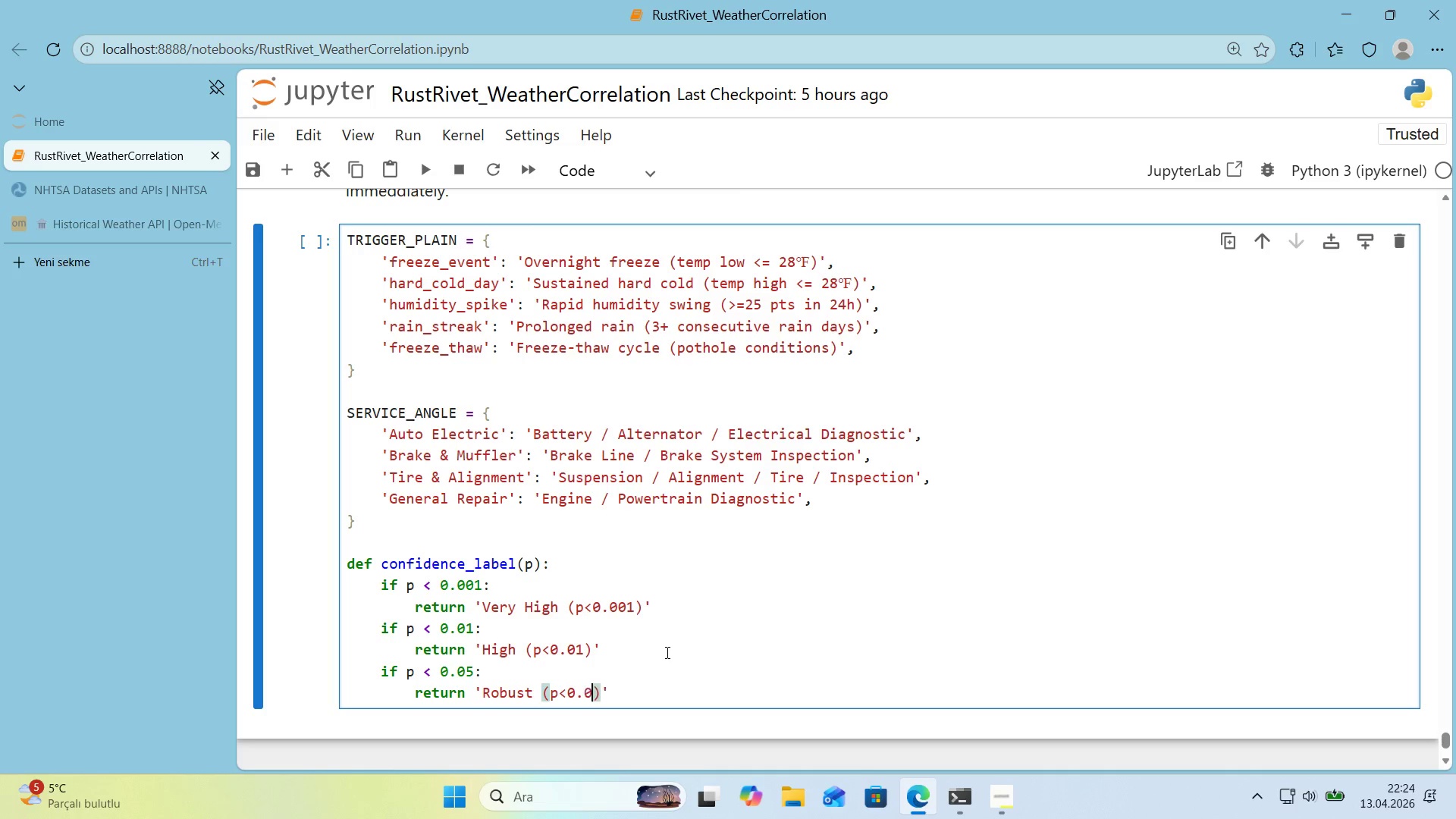 
key(Numpad5)
 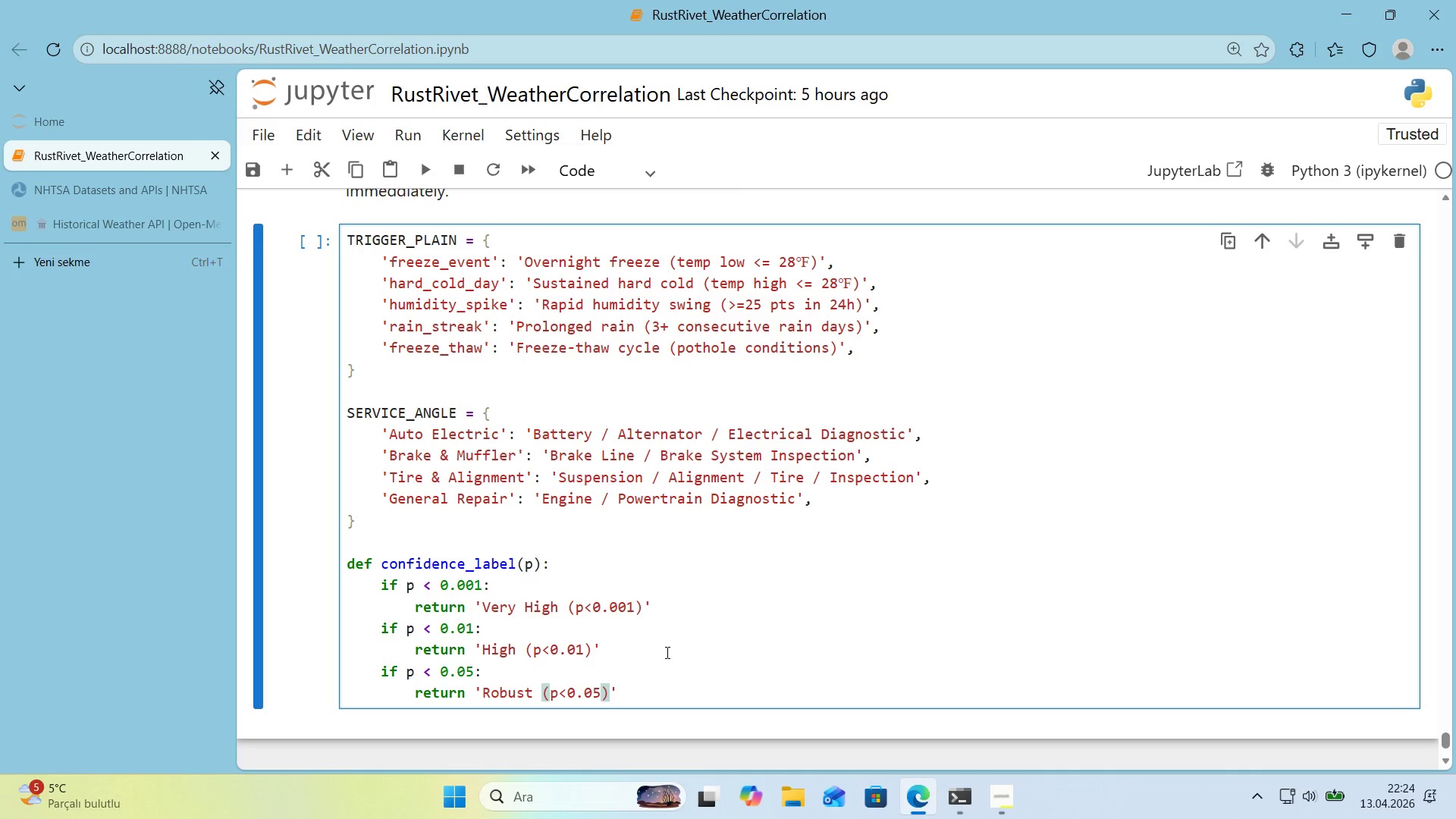 
key(ArrowRight)
 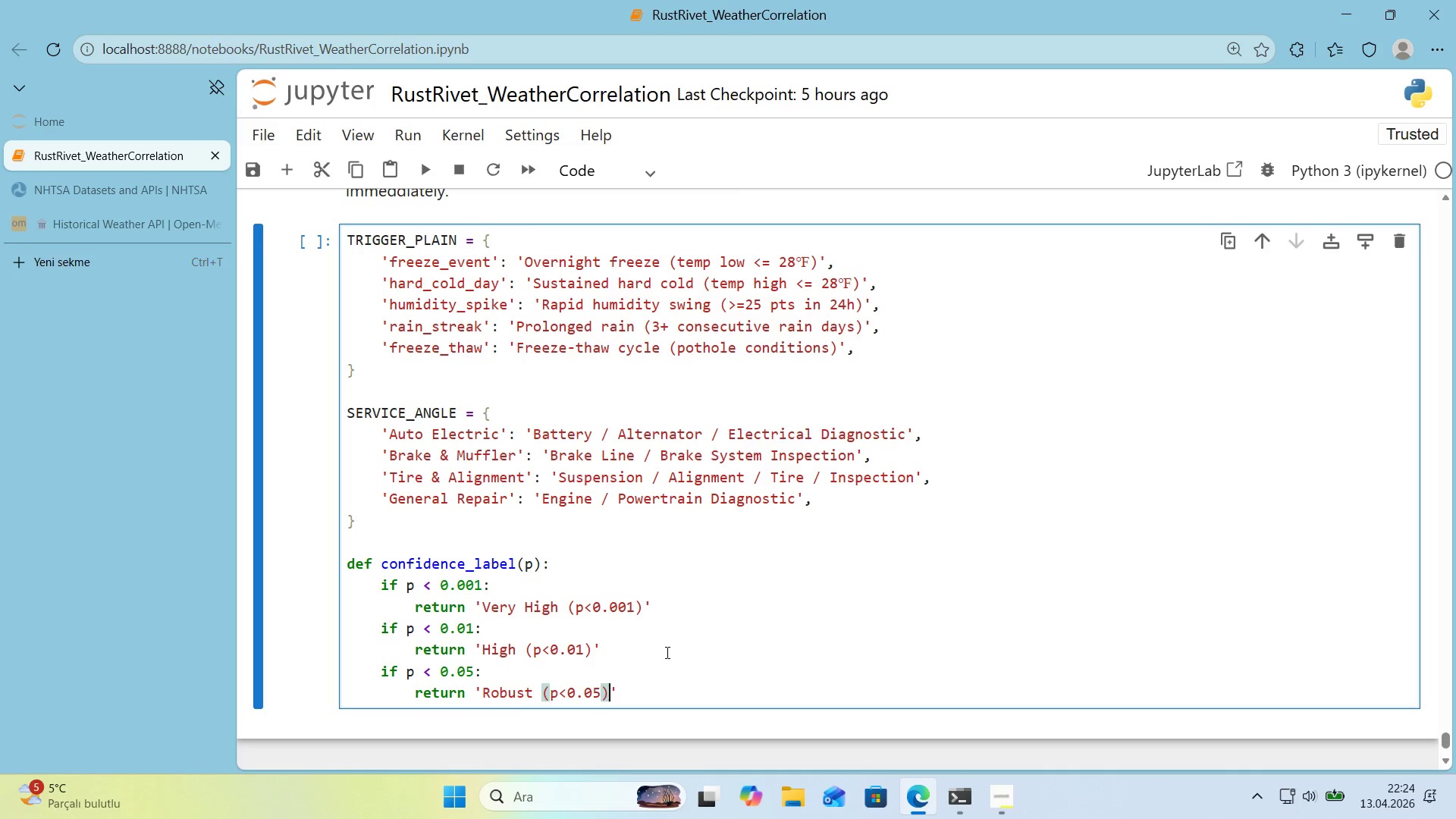 
key(ArrowRight)
 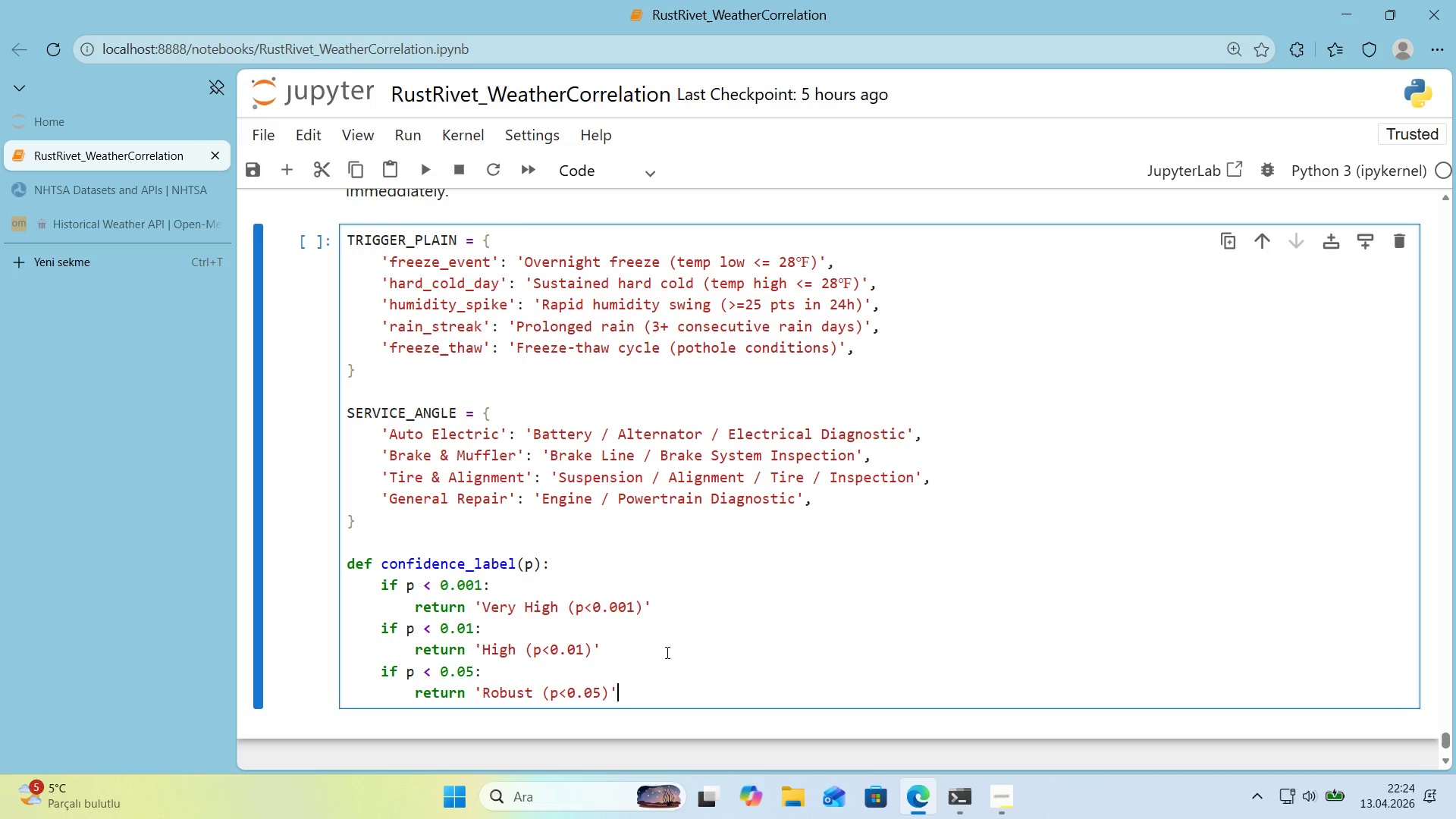 
key(Enter)
 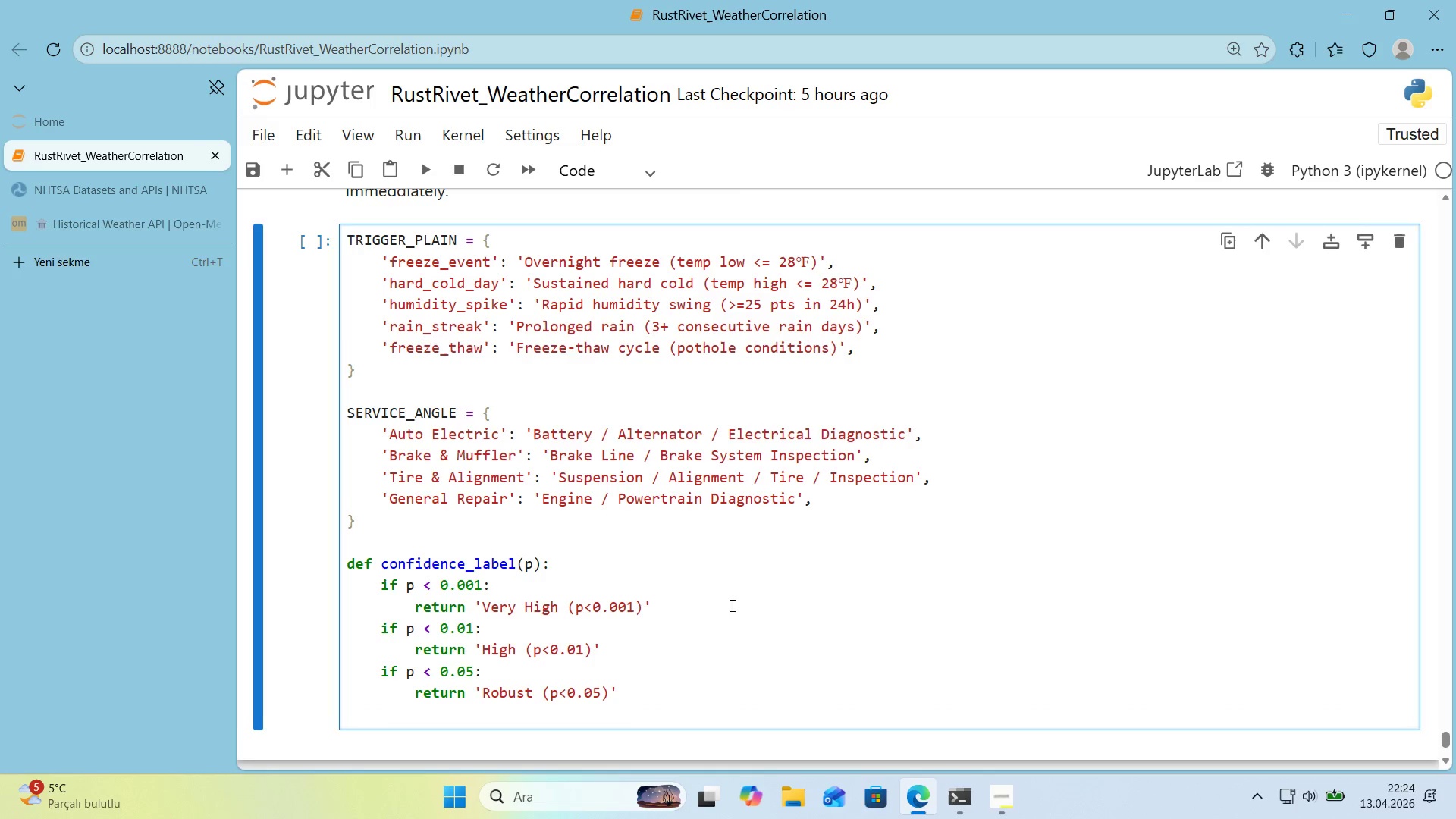 
scroll: coordinate [741, 602], scroll_direction: down, amount: 1.0
 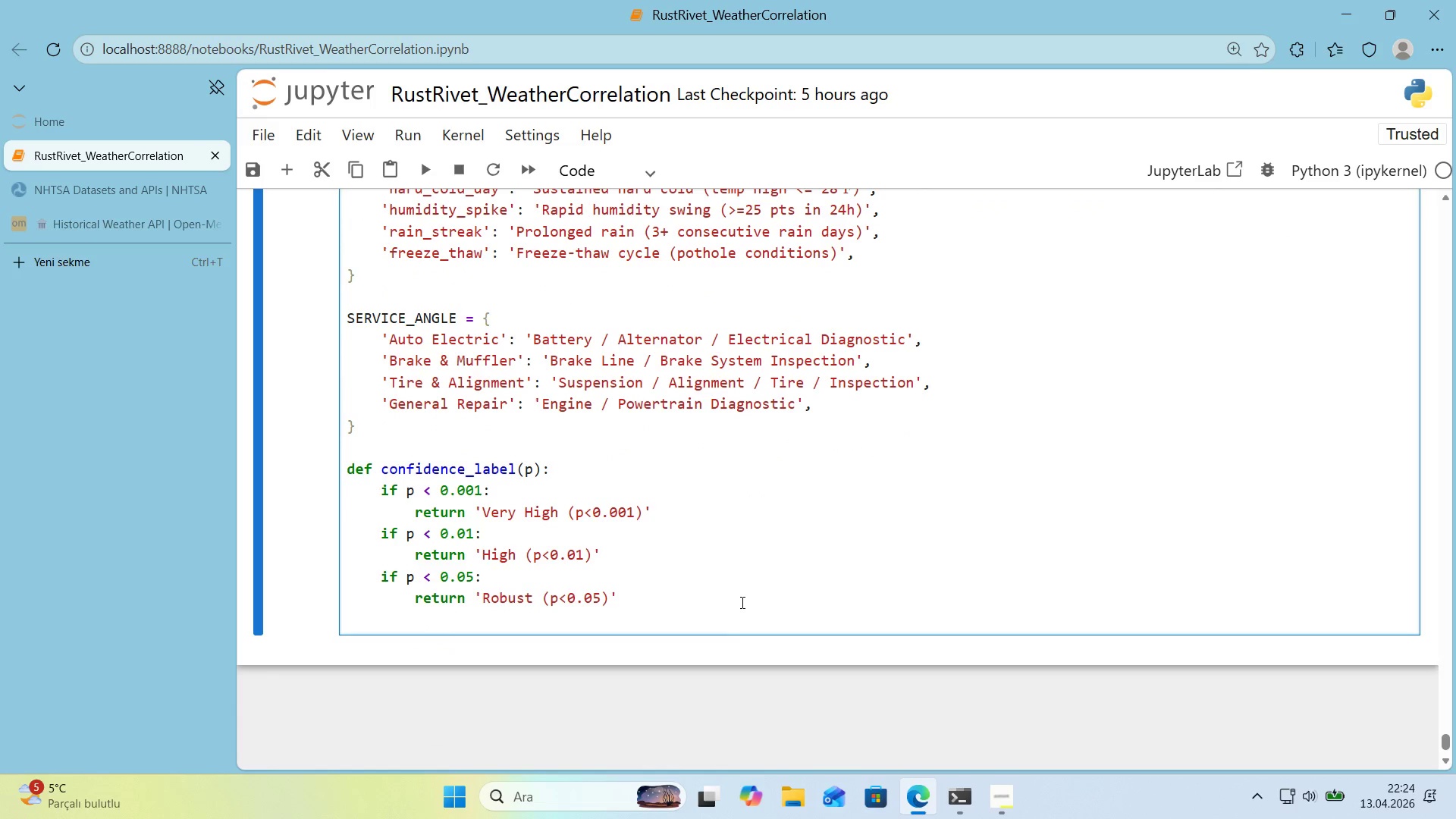 
type(return)
key(Backspace)
key(Backspace)
key(Backspace)
key(Backspace)
key(Backspace)
key(Backspace)
key(Backspace)
key(Backspace)
key(Backspace)
 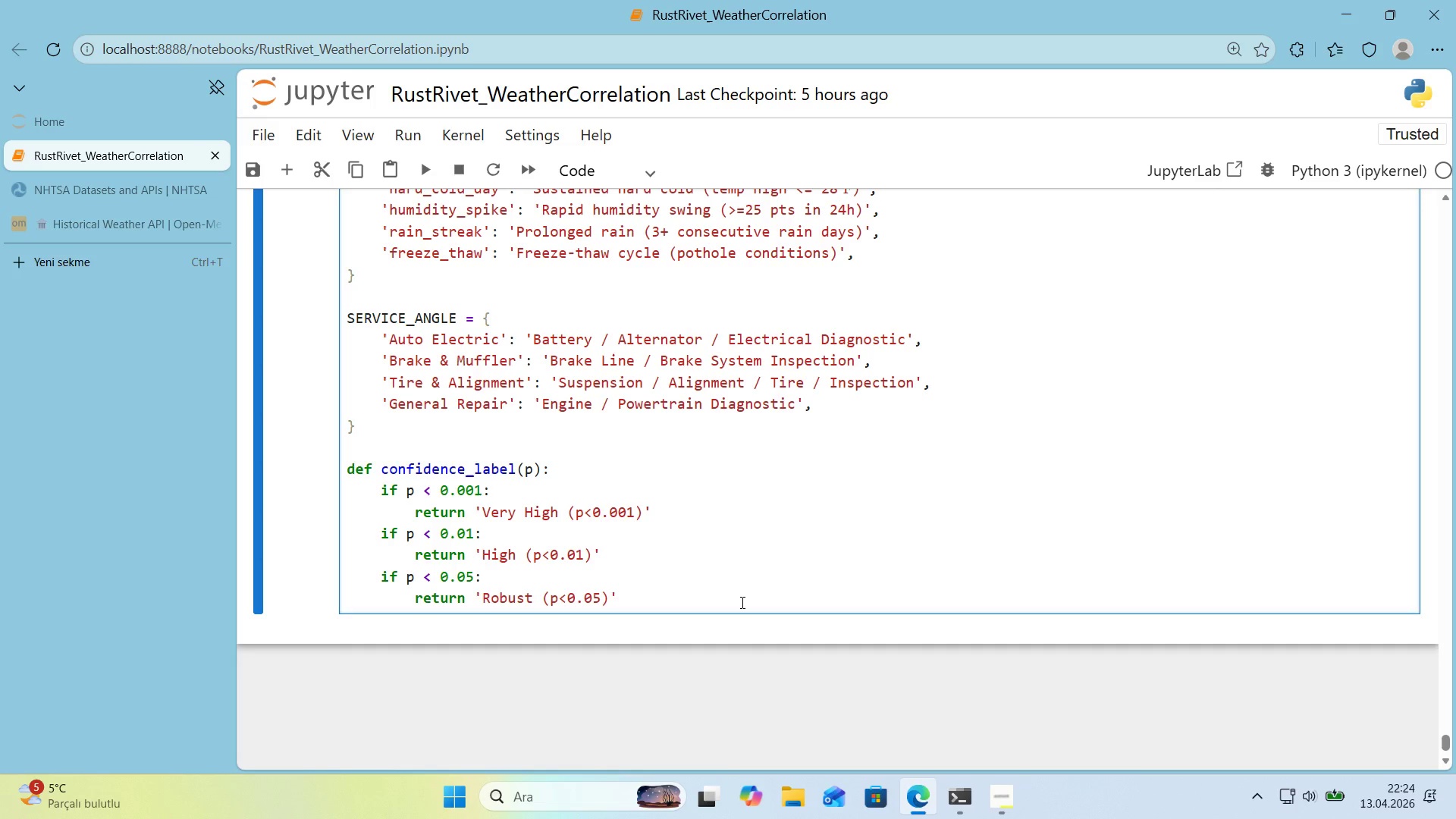 
wait(13.16)
 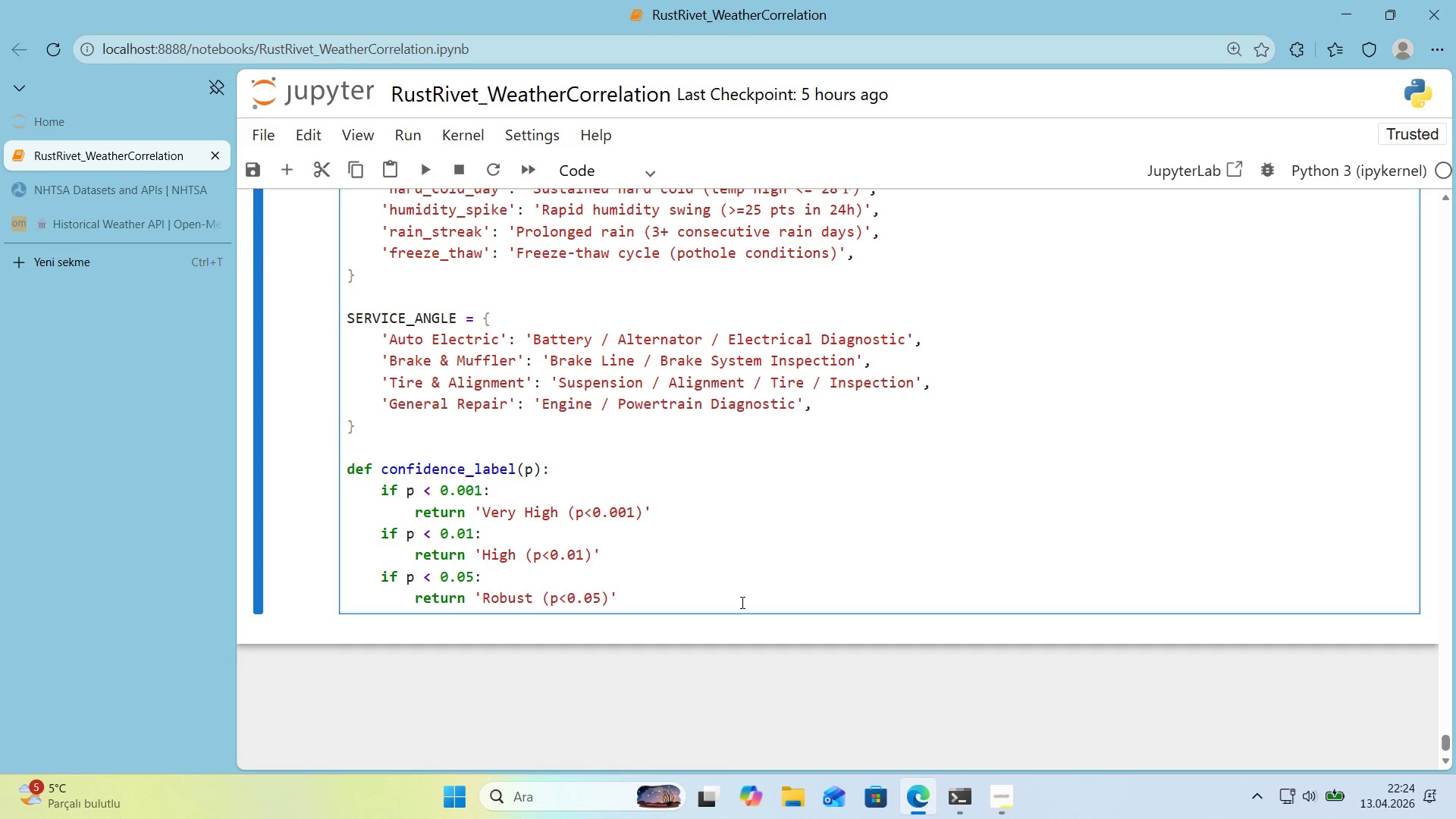 
key(Enter)
 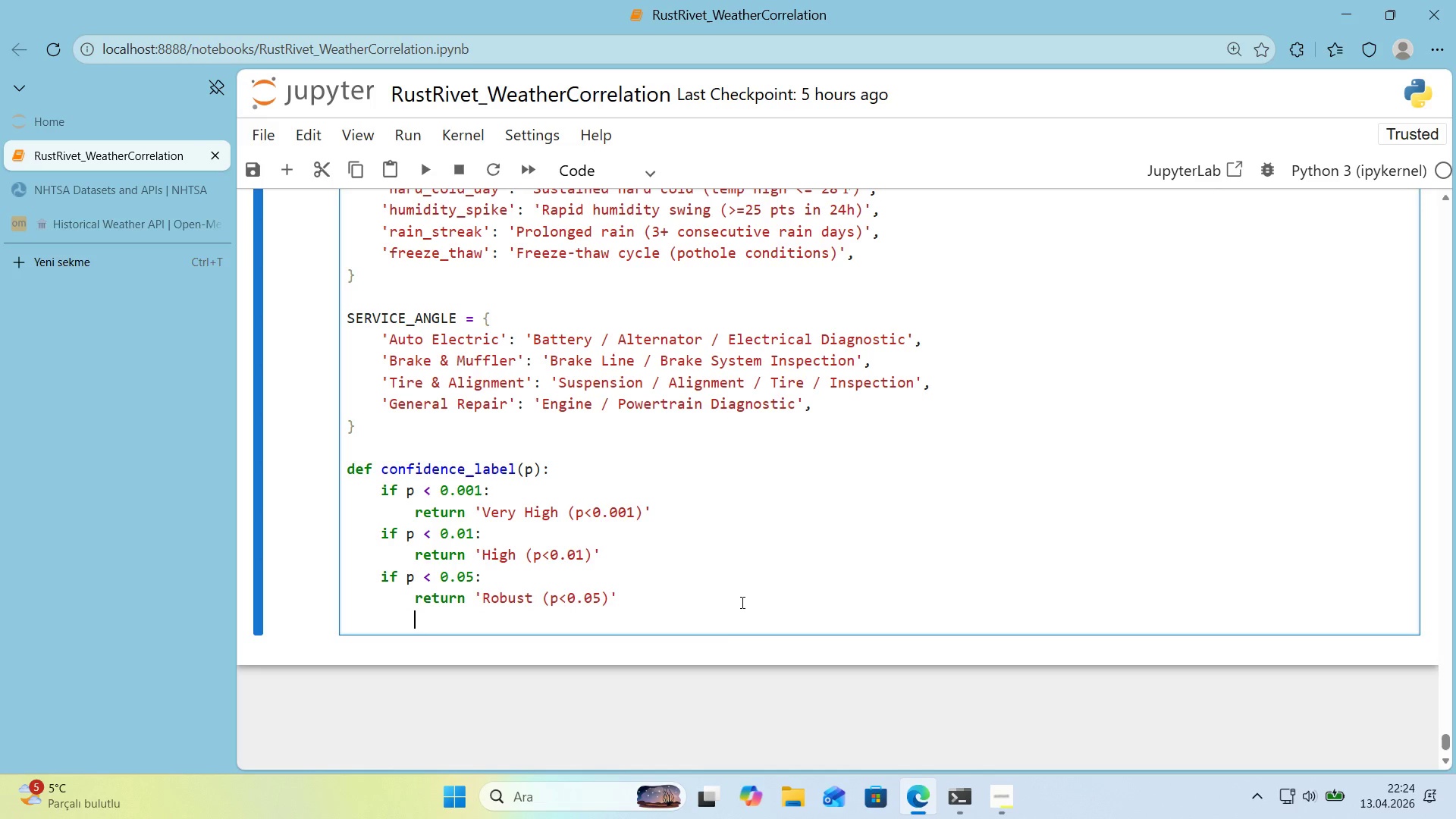 
key(Backspace)
type(return)
 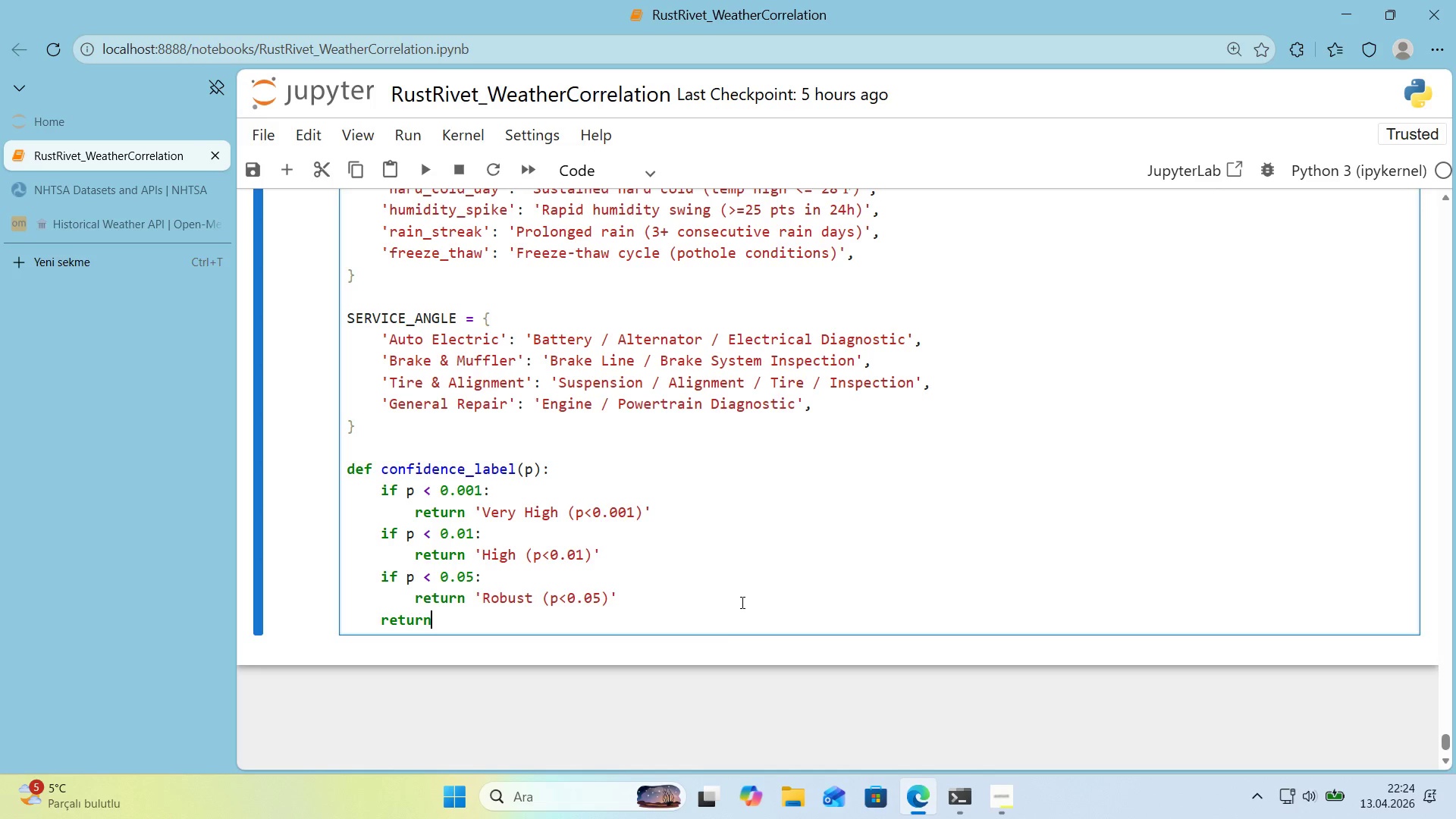 
type( @@)
 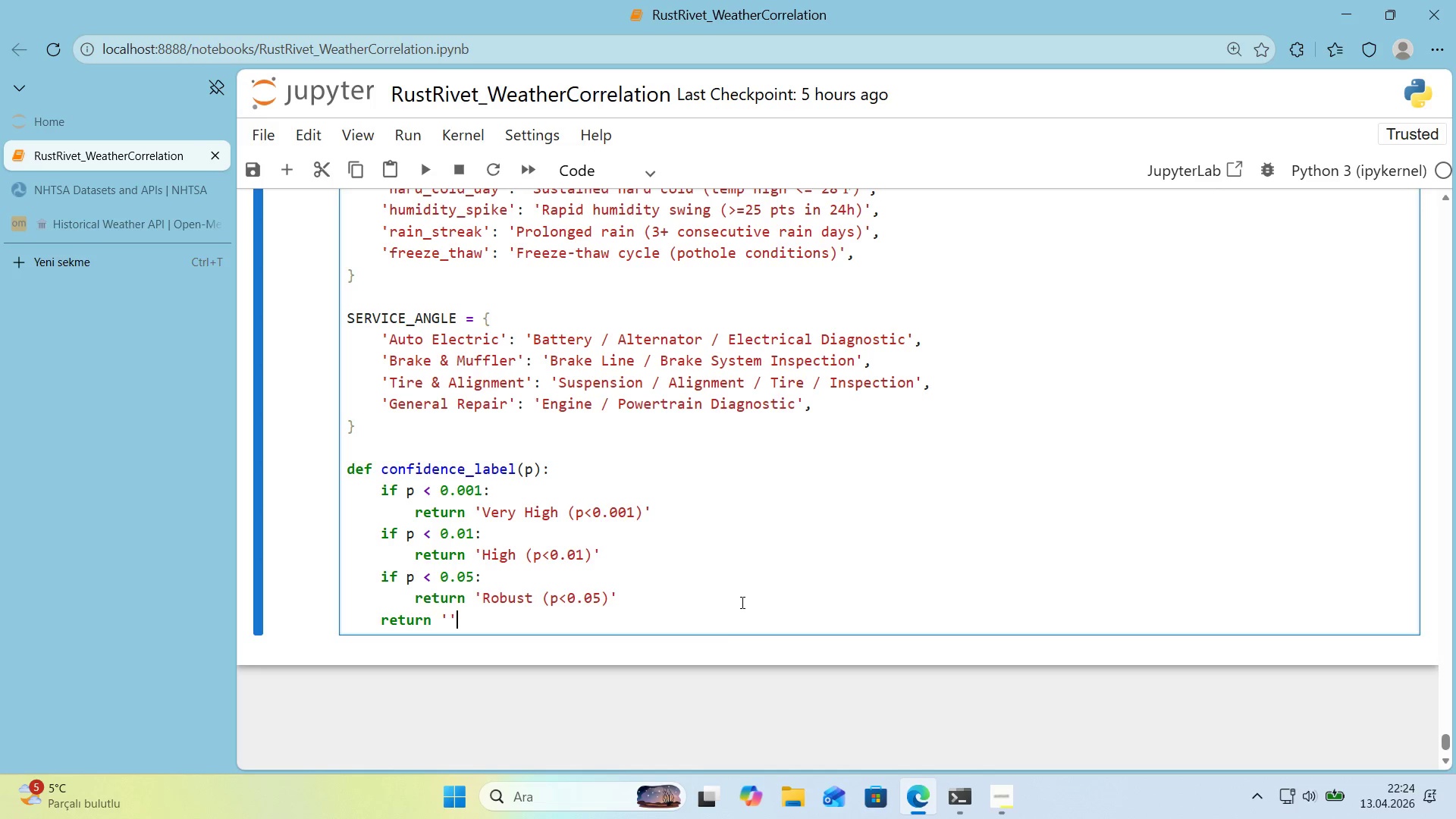 
key(ArrowLeft)
 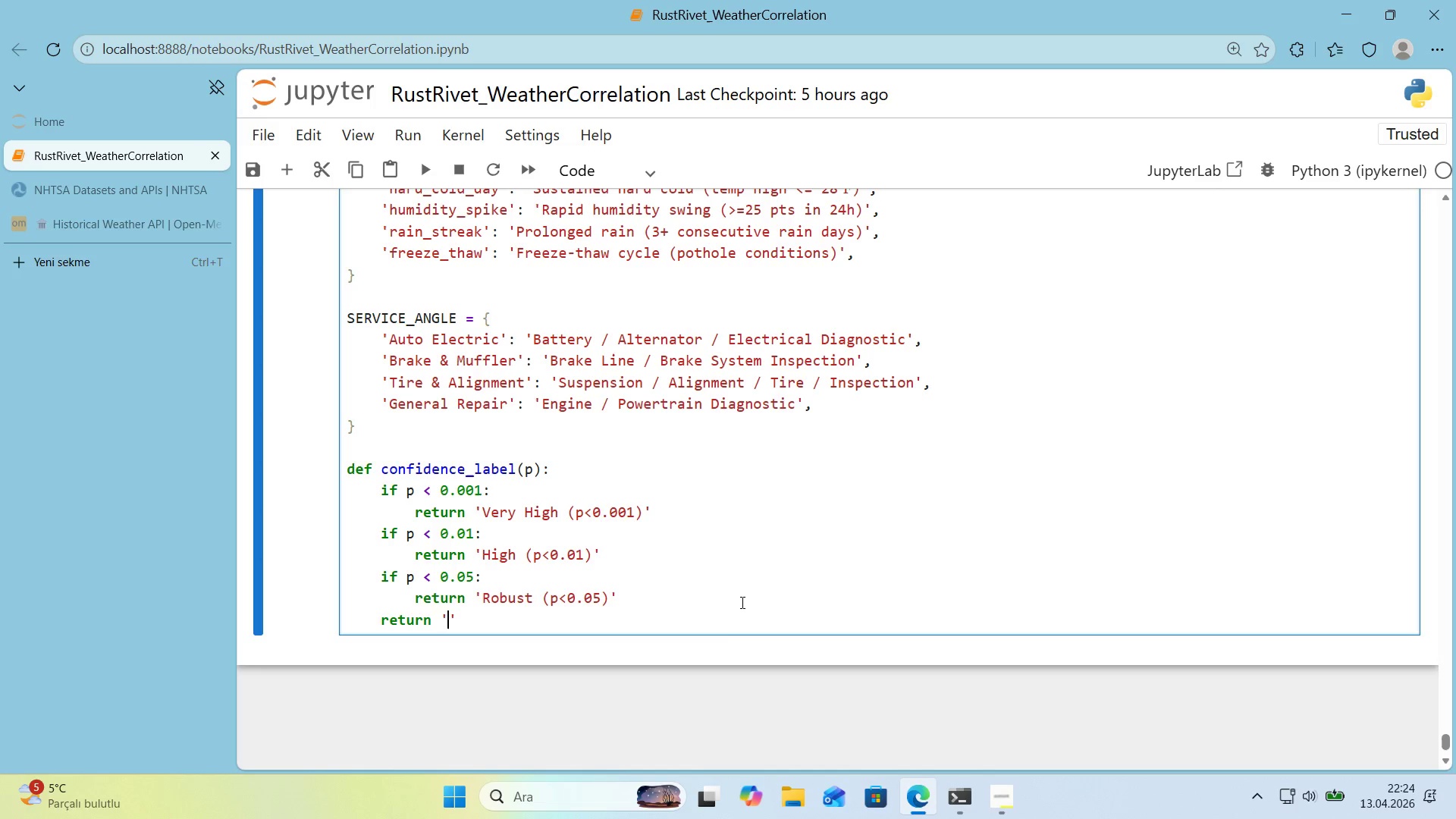 
type(Suggest've *()
 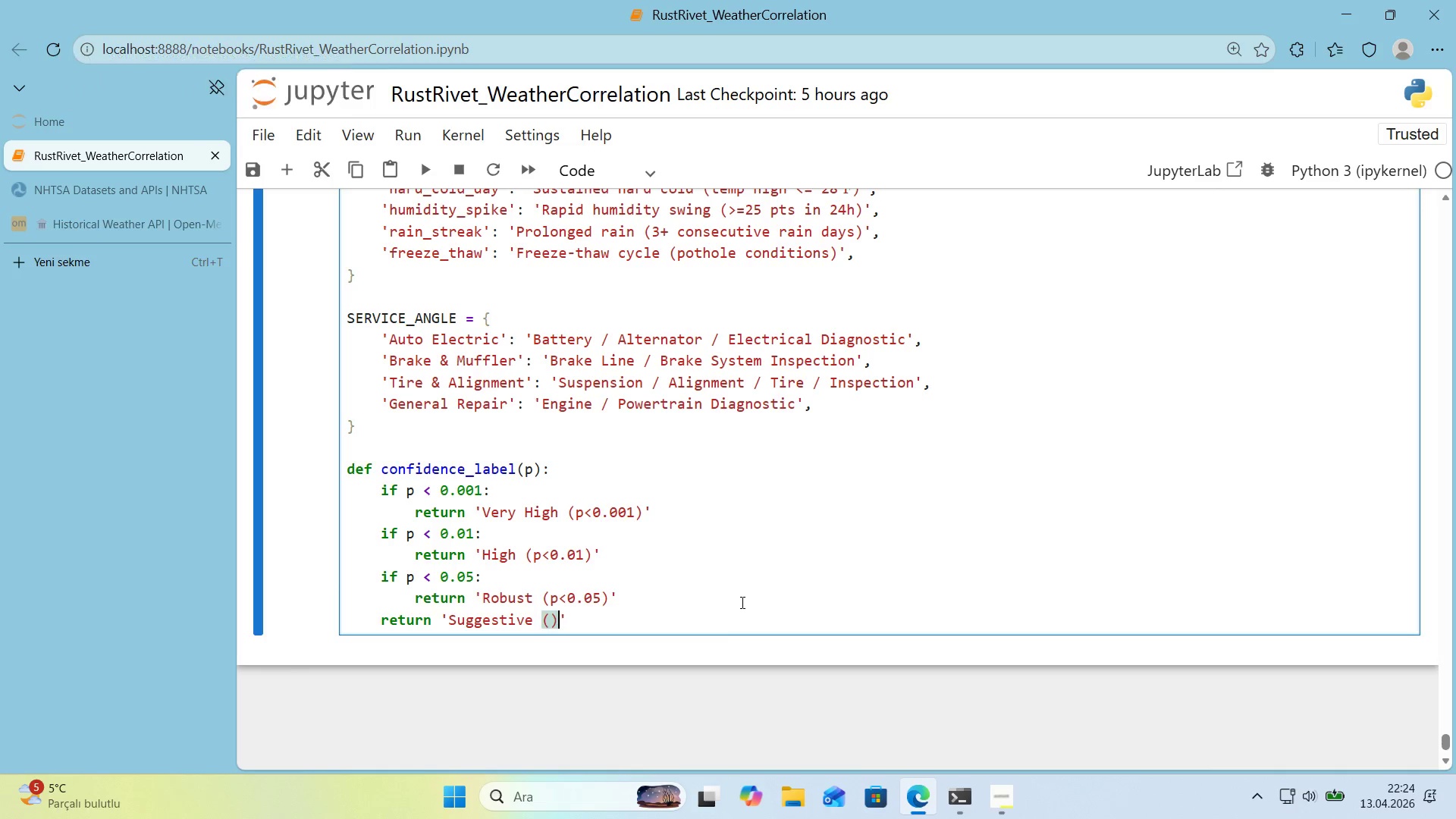 
key(ArrowLeft)
 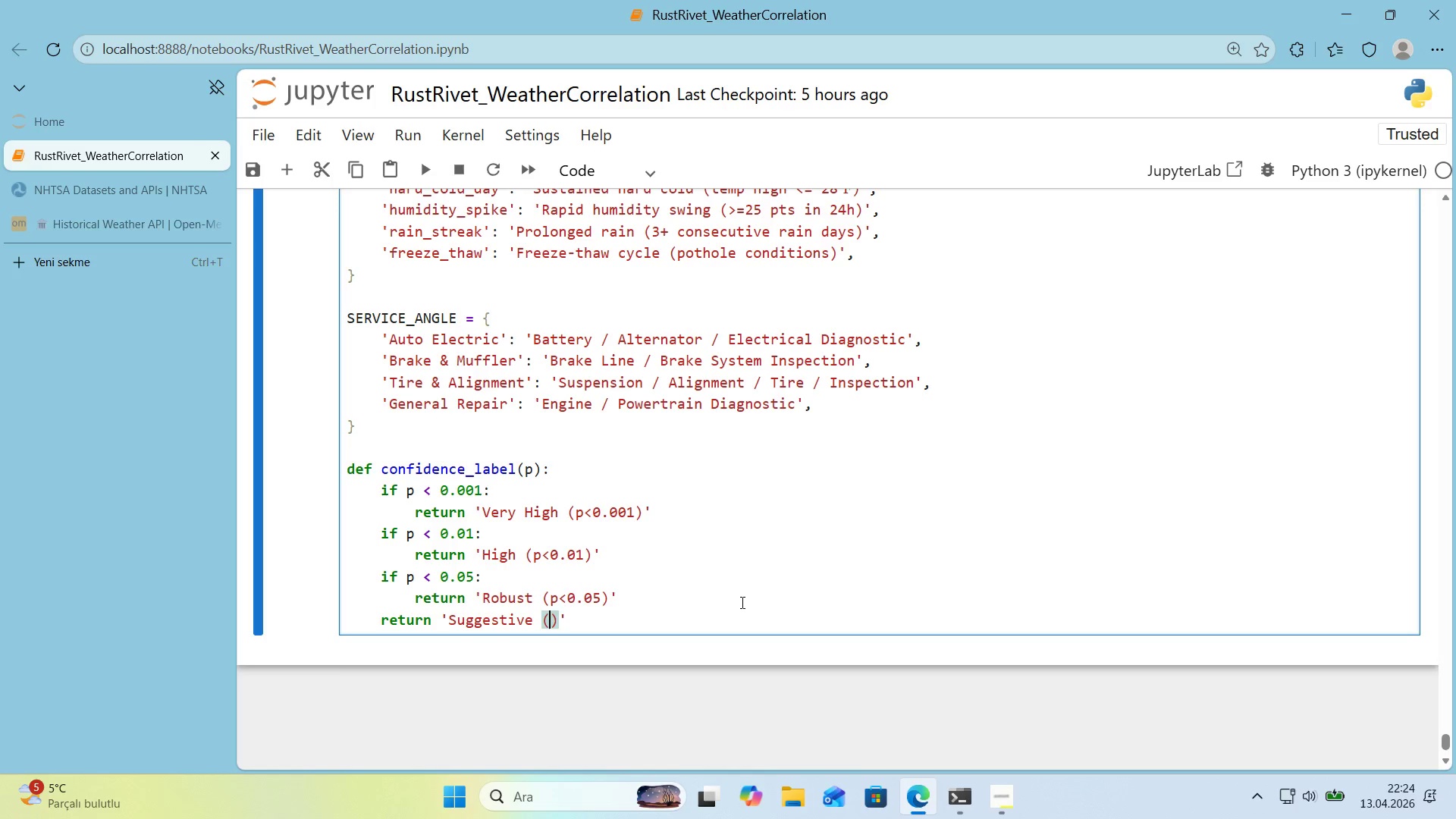 
key(P)
 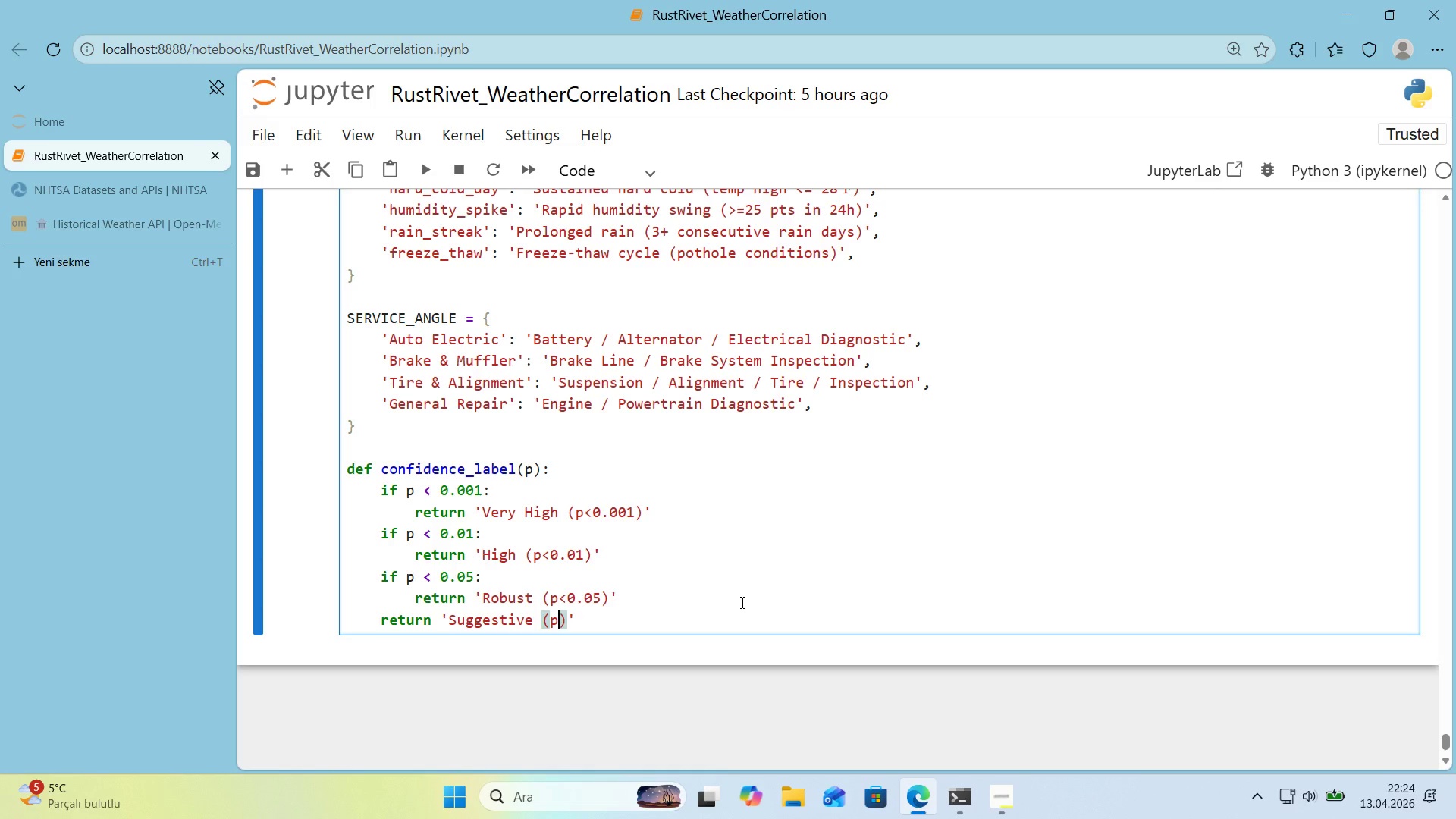 
key(Break)
 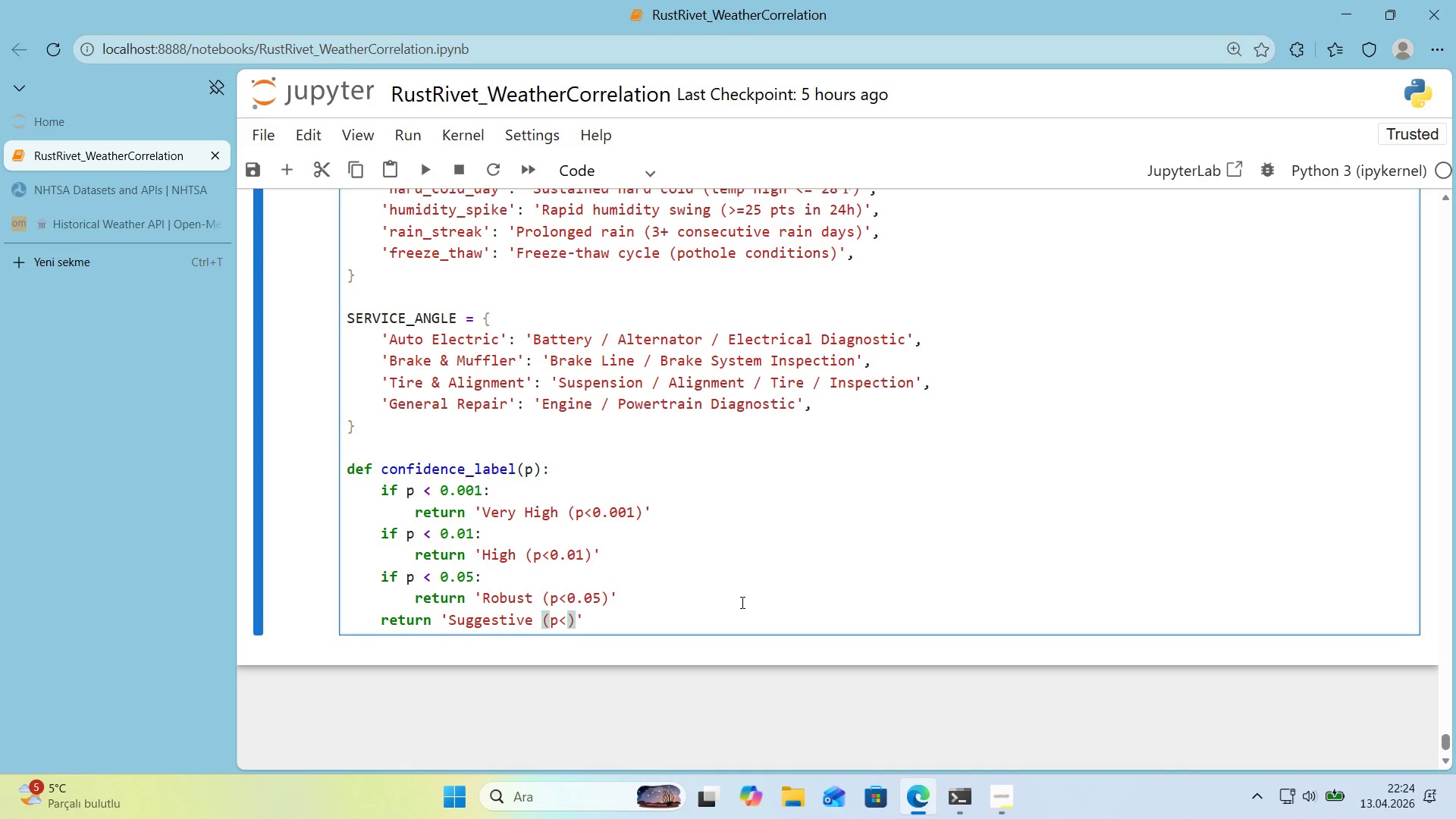 
key(Numpad0)
 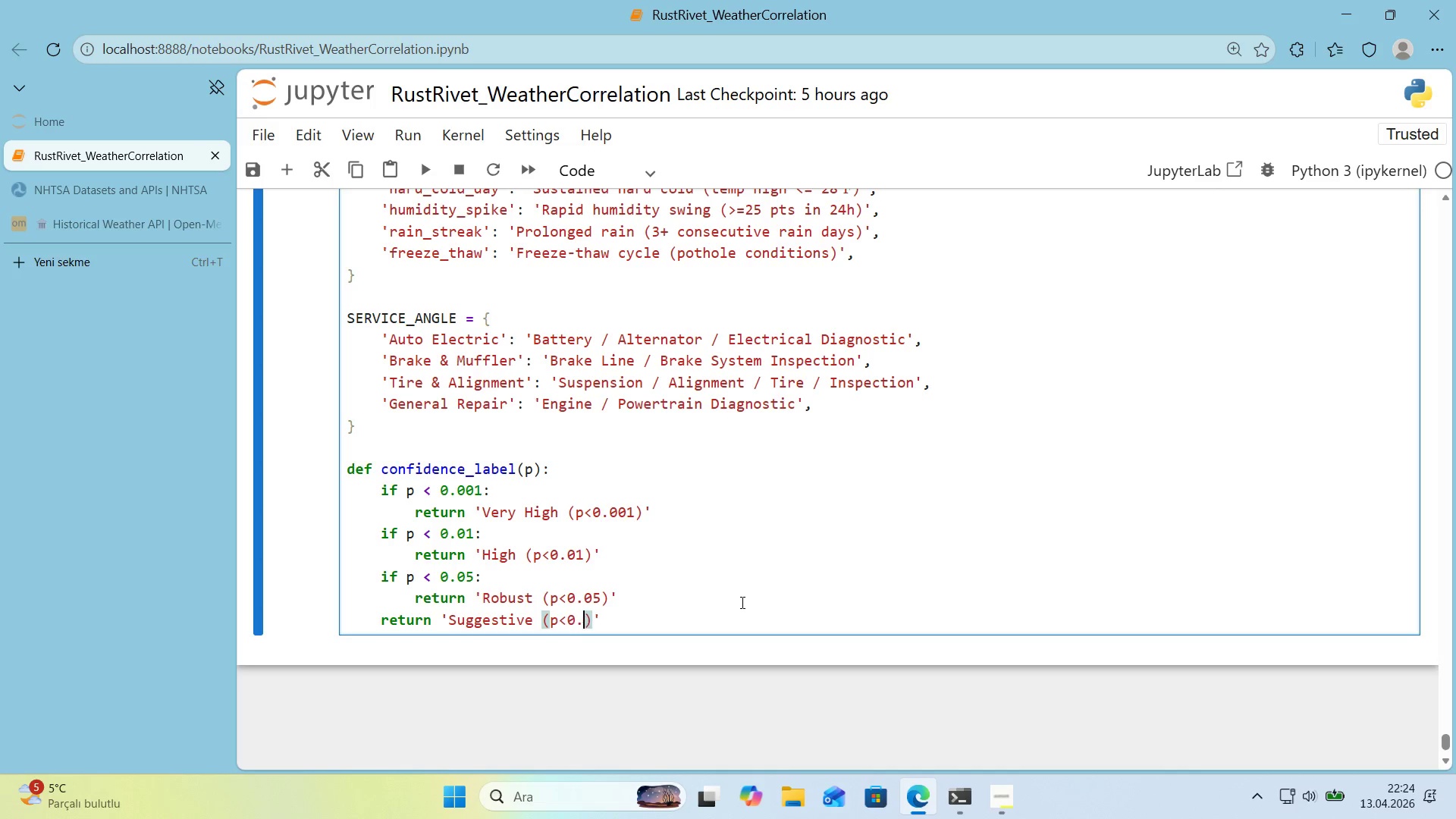 
key(Period)
 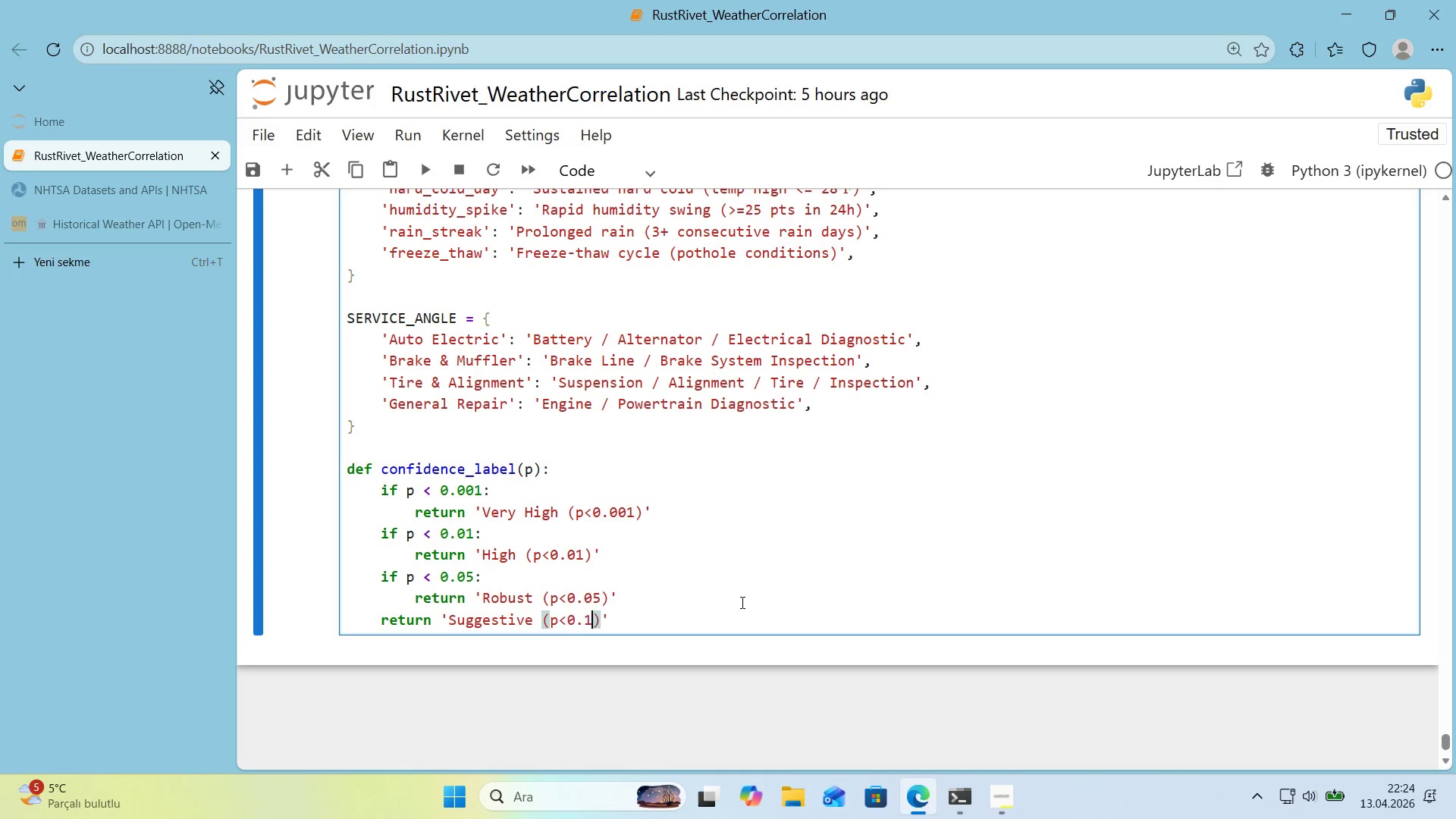 
key(Numpad1)
 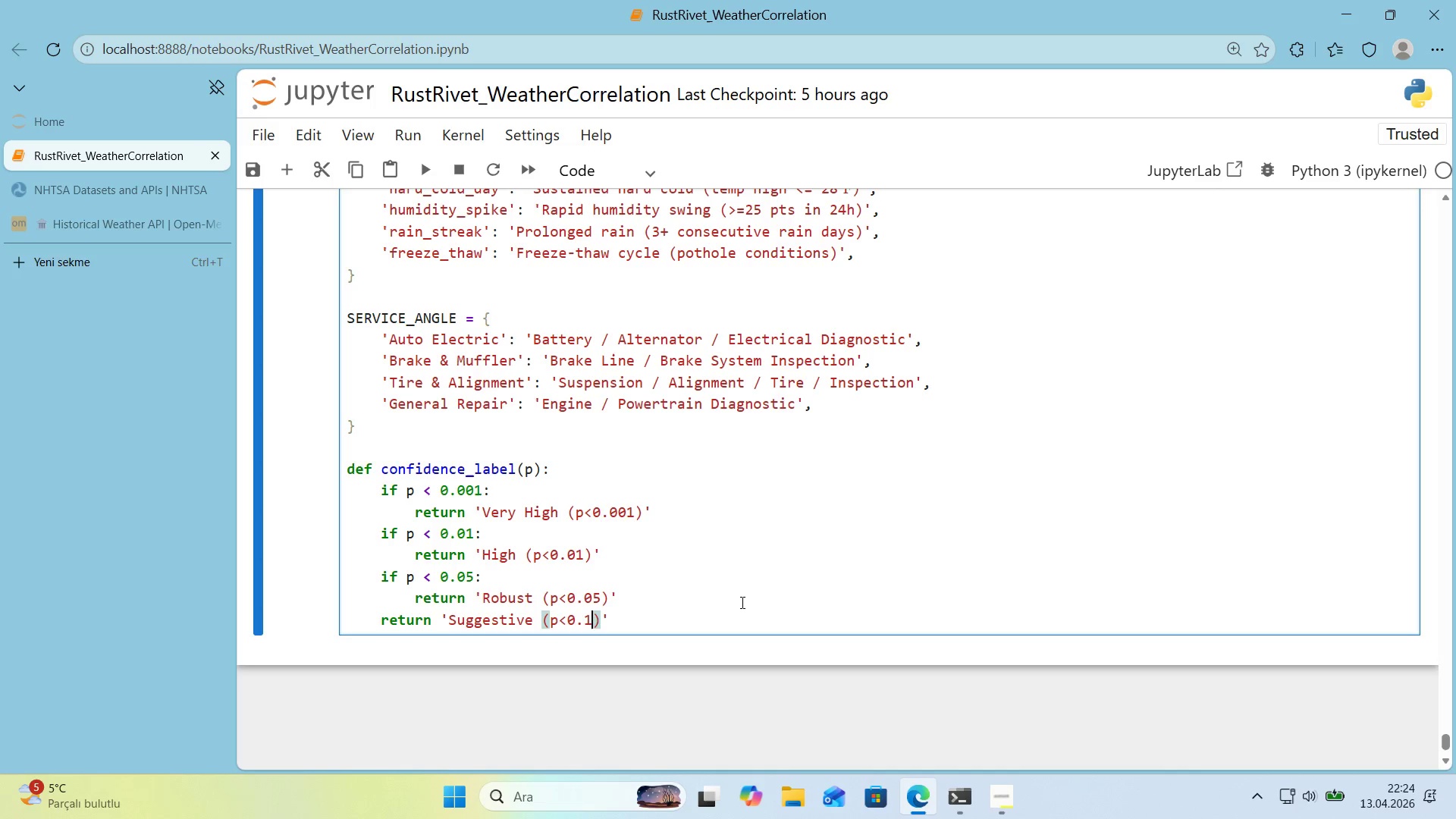 
key(Numpad0)
 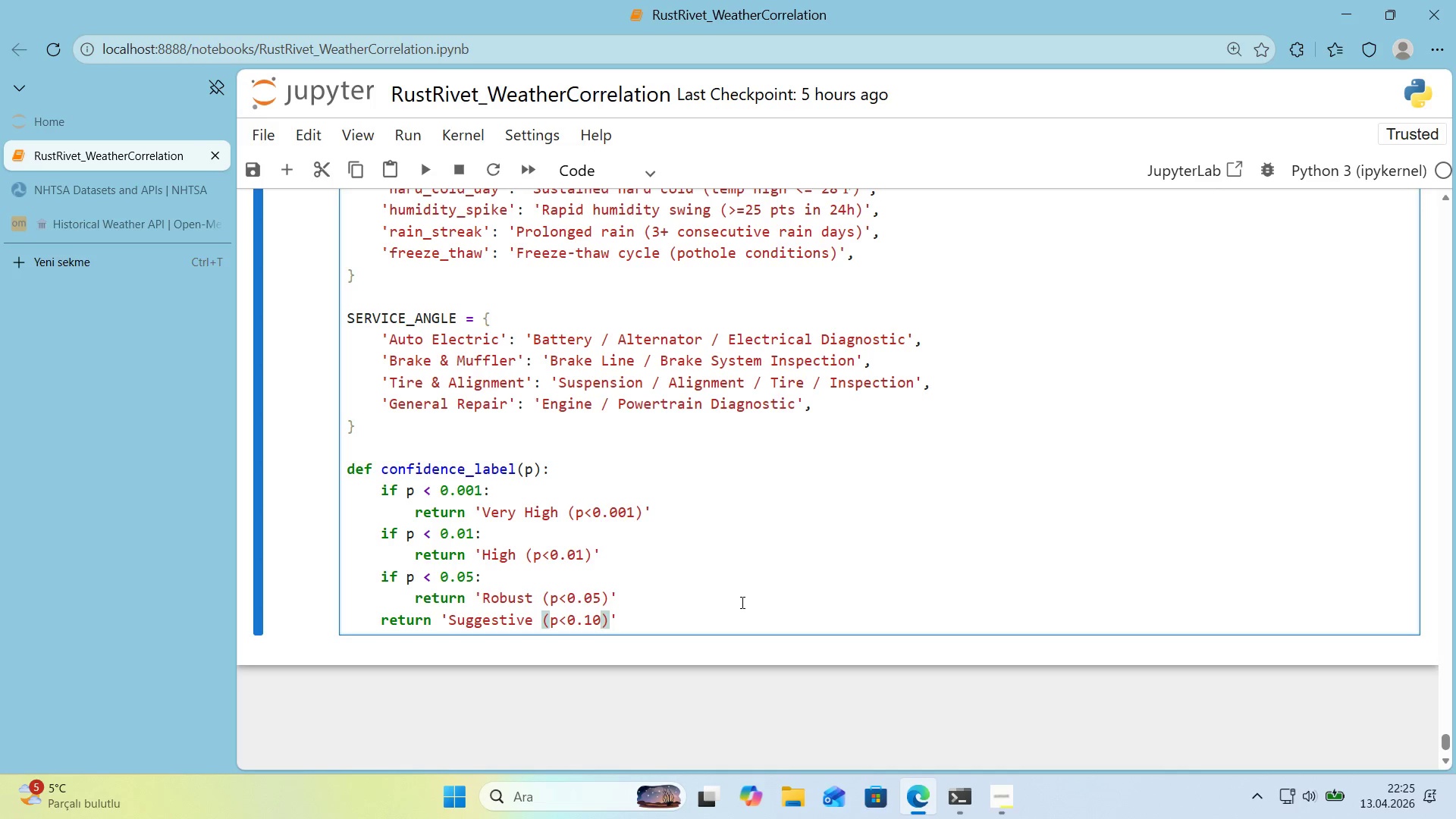 
wait(60.86)
 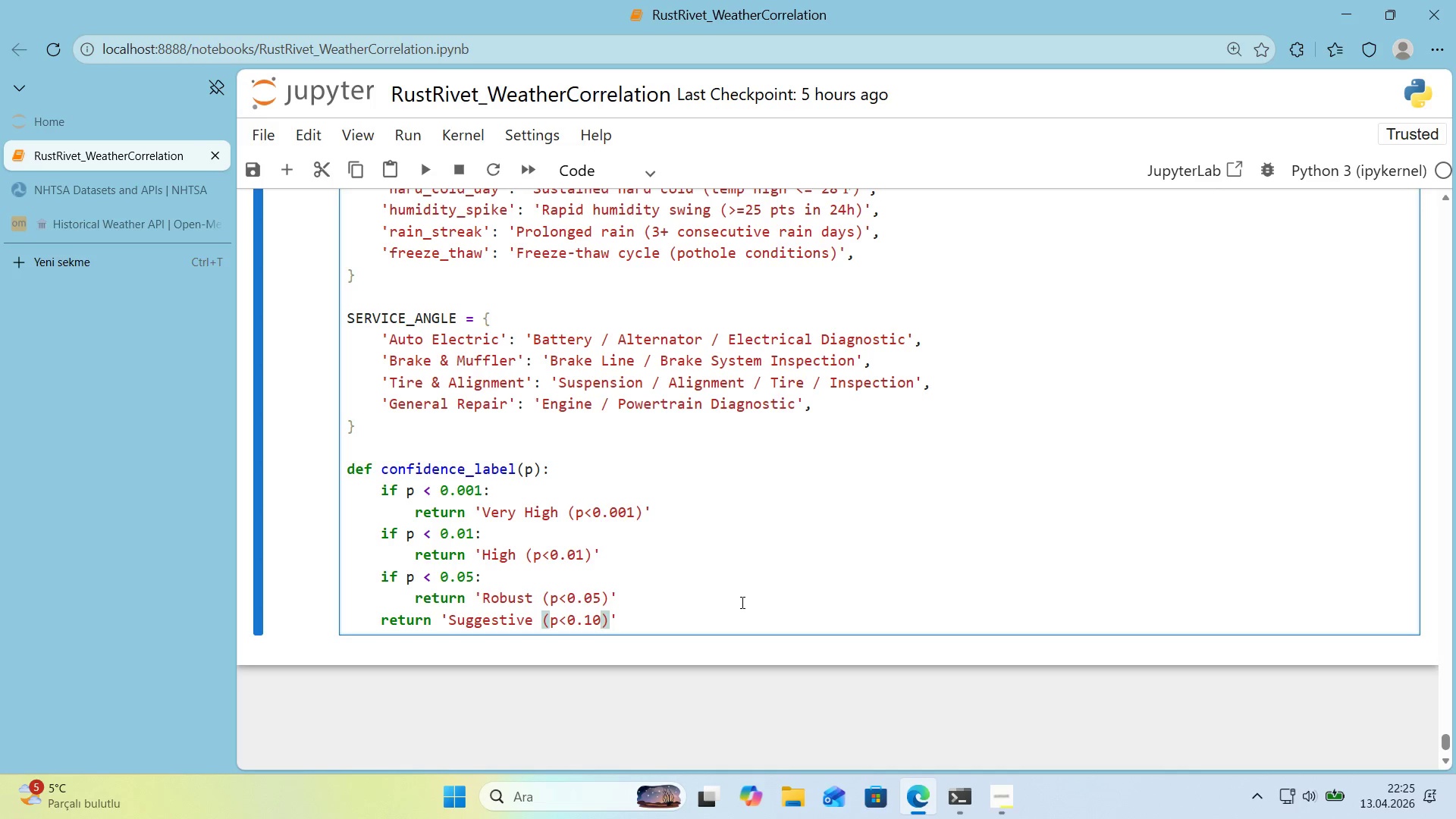 
left_click([718, 619])
 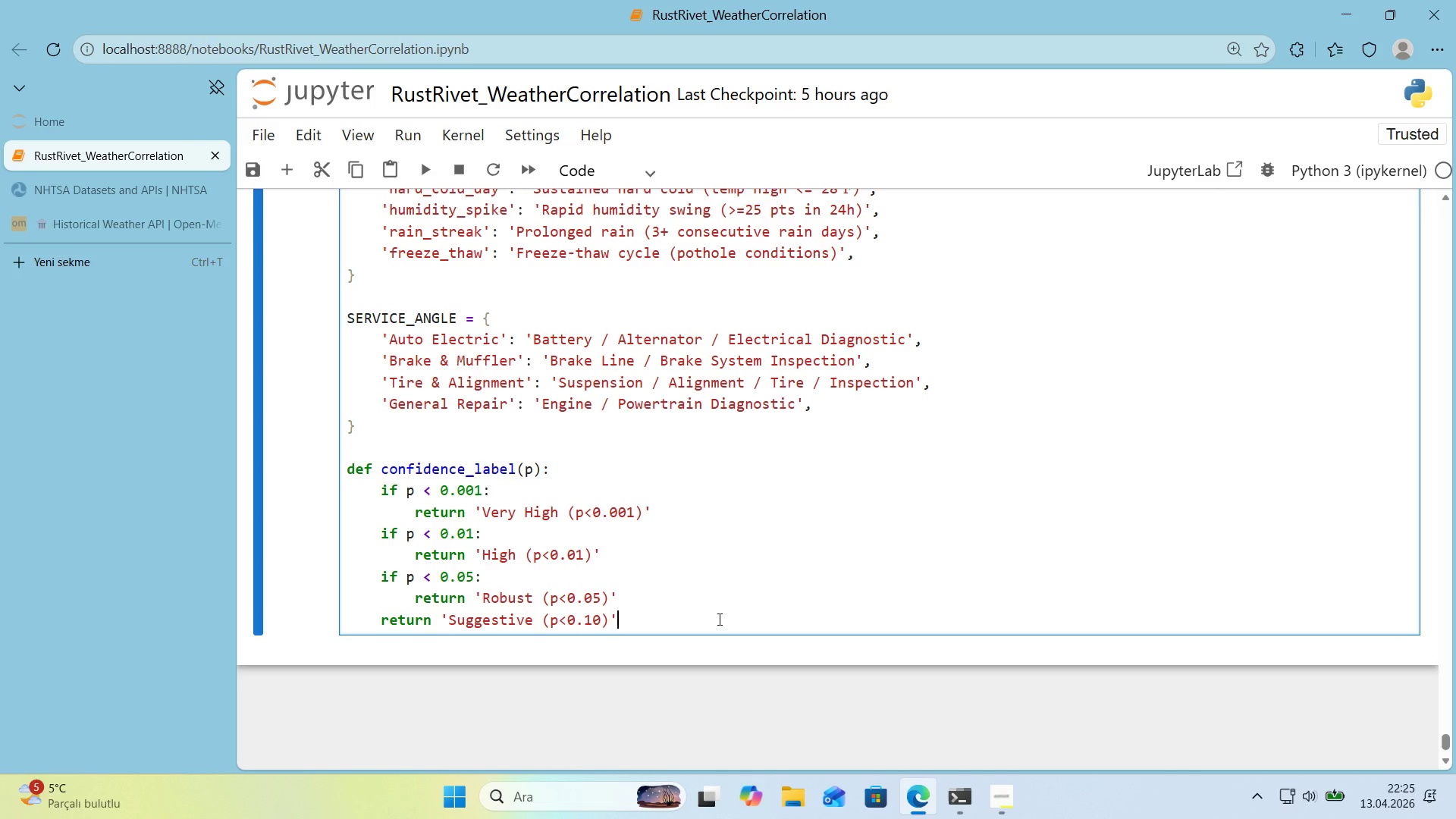 
key(Enter)
 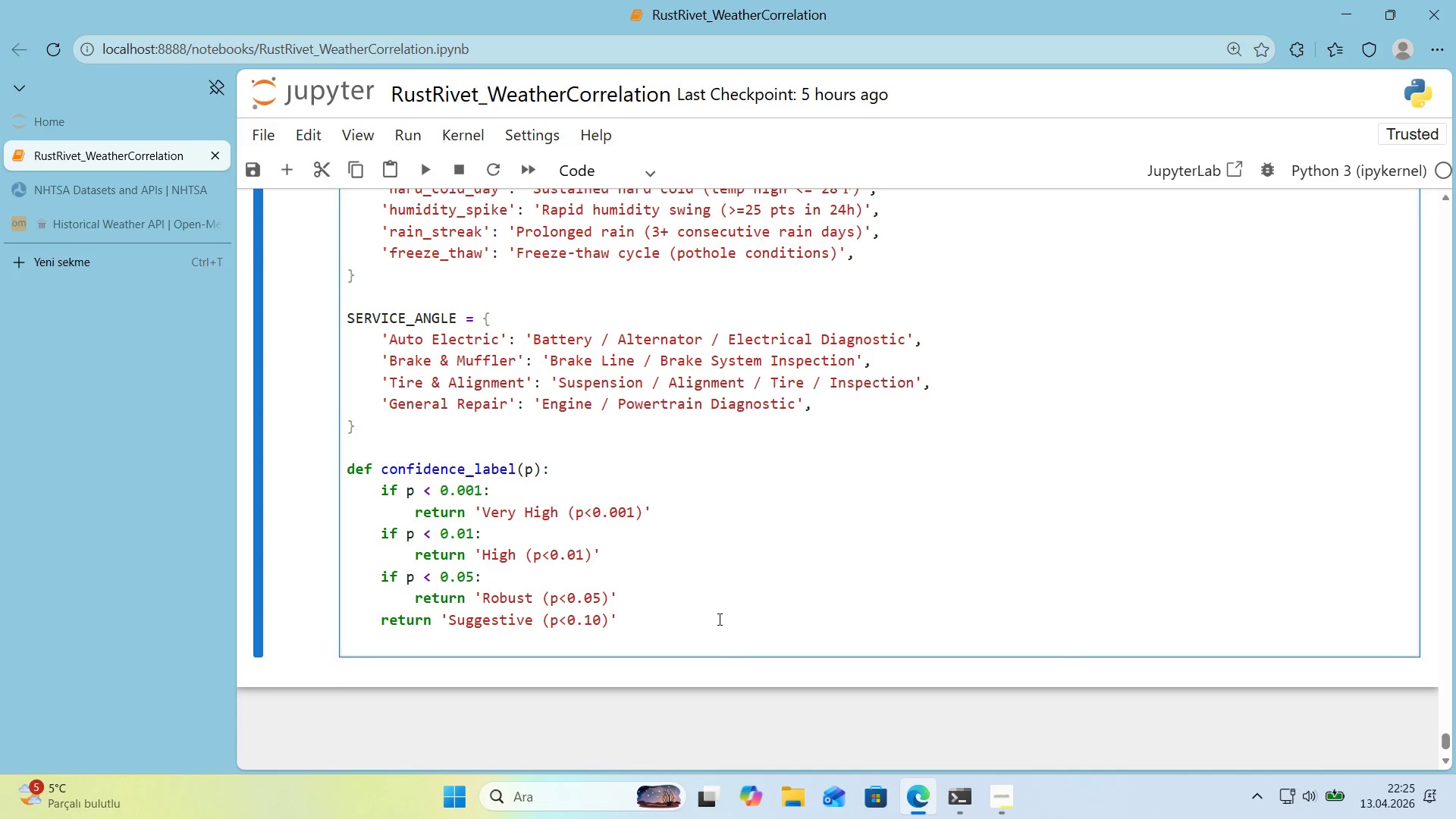 
key(Backspace)
 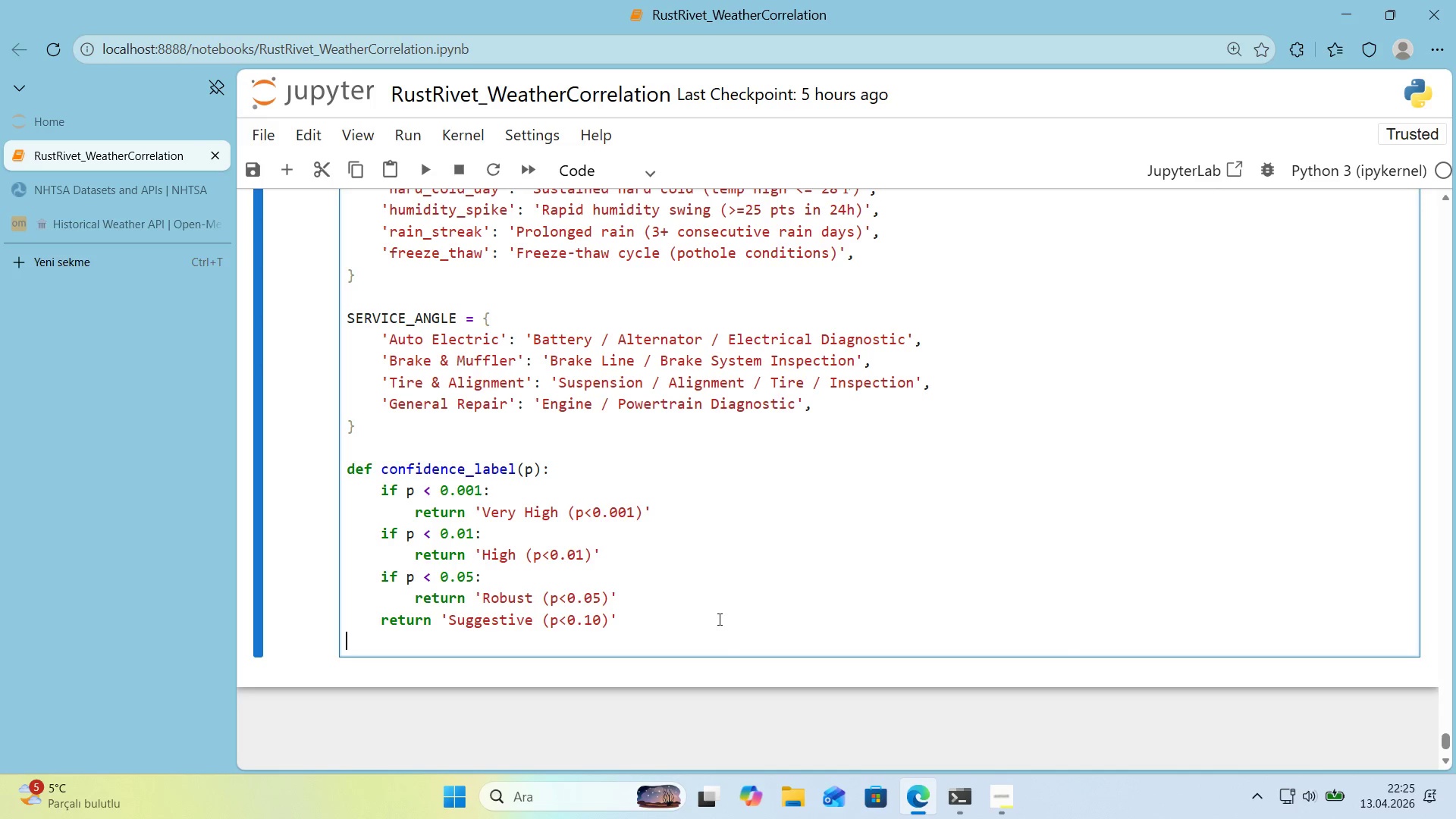 
key(Enter)
 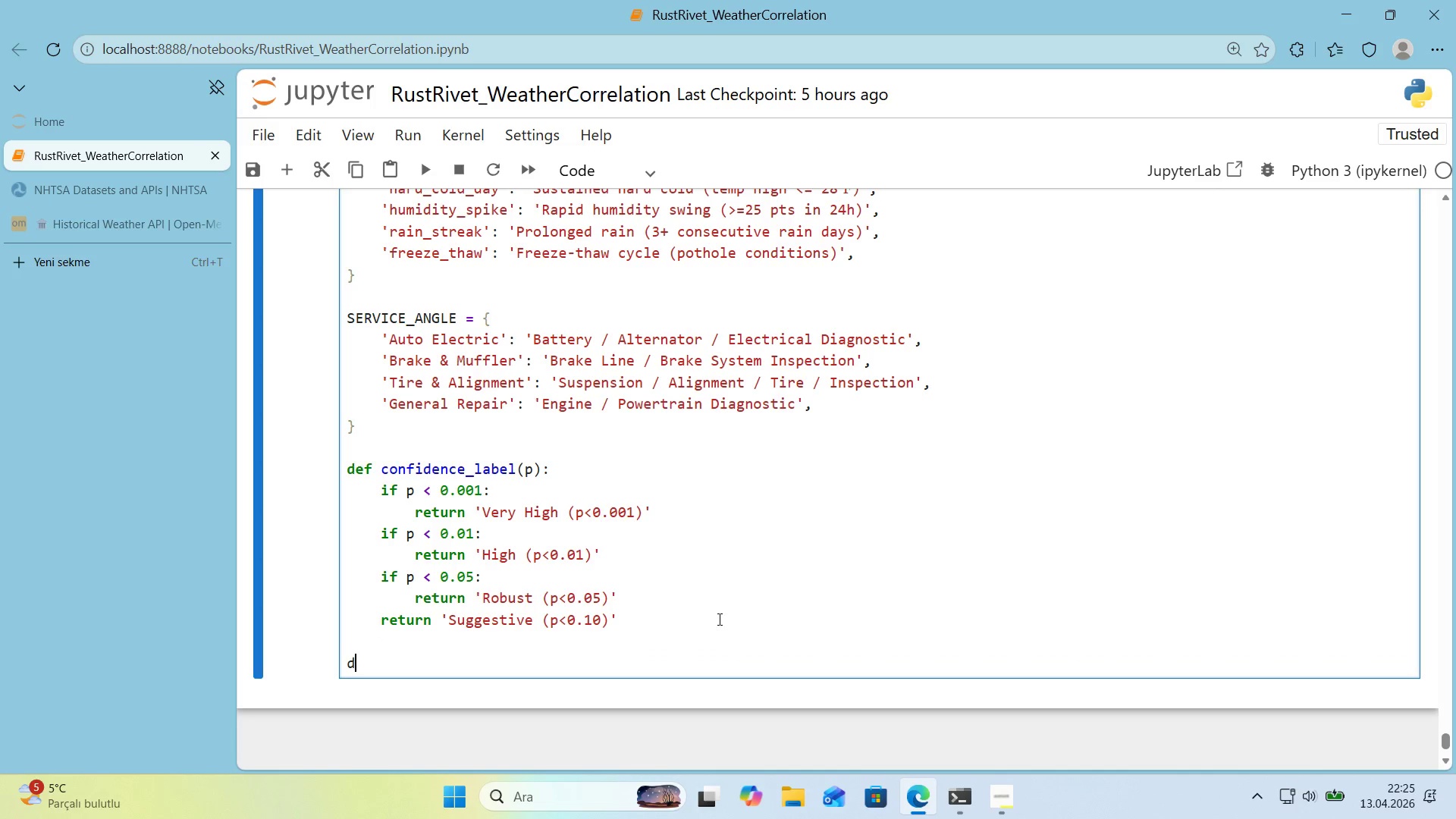 
type(def sharpness_label*()
 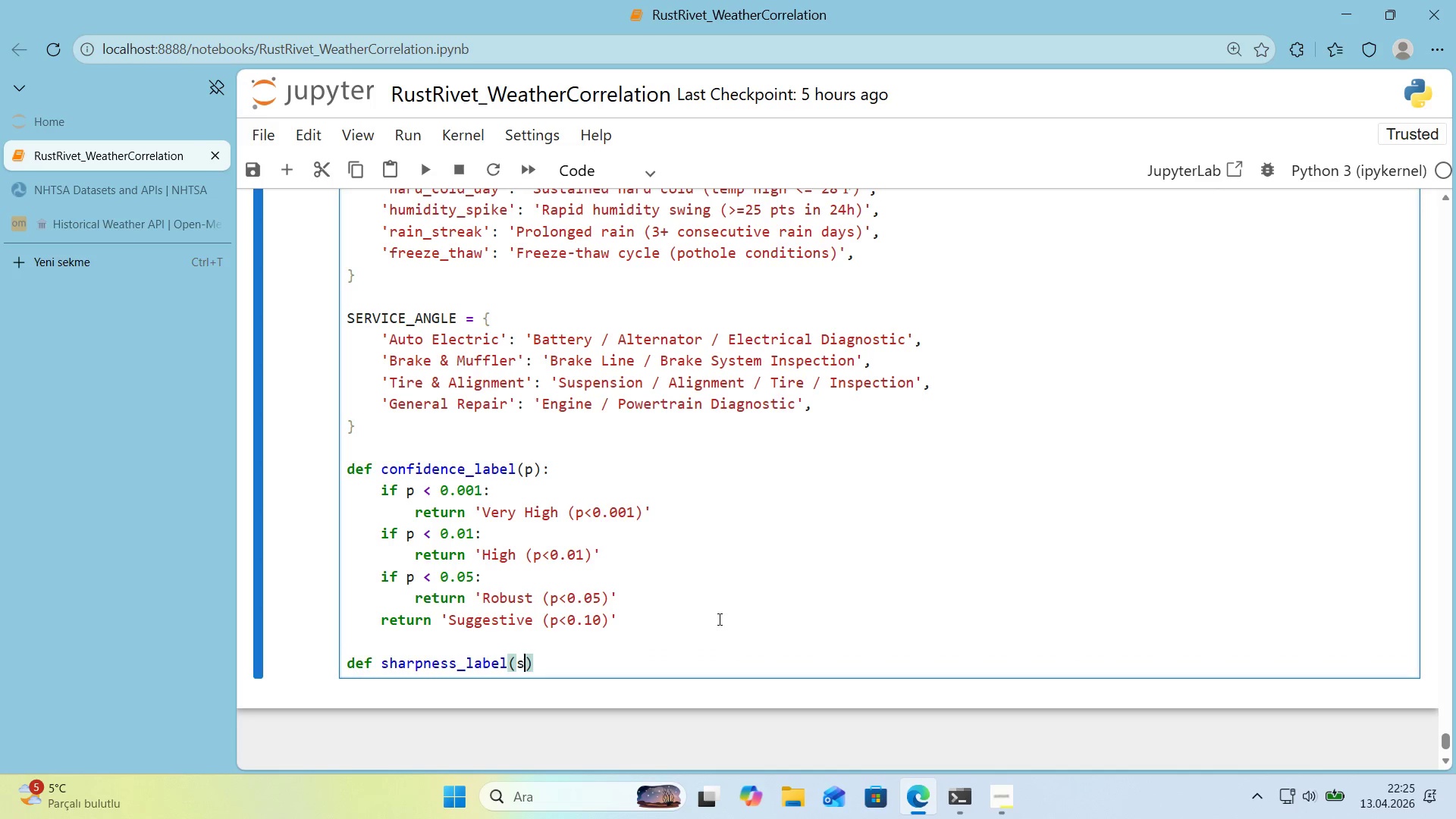 
 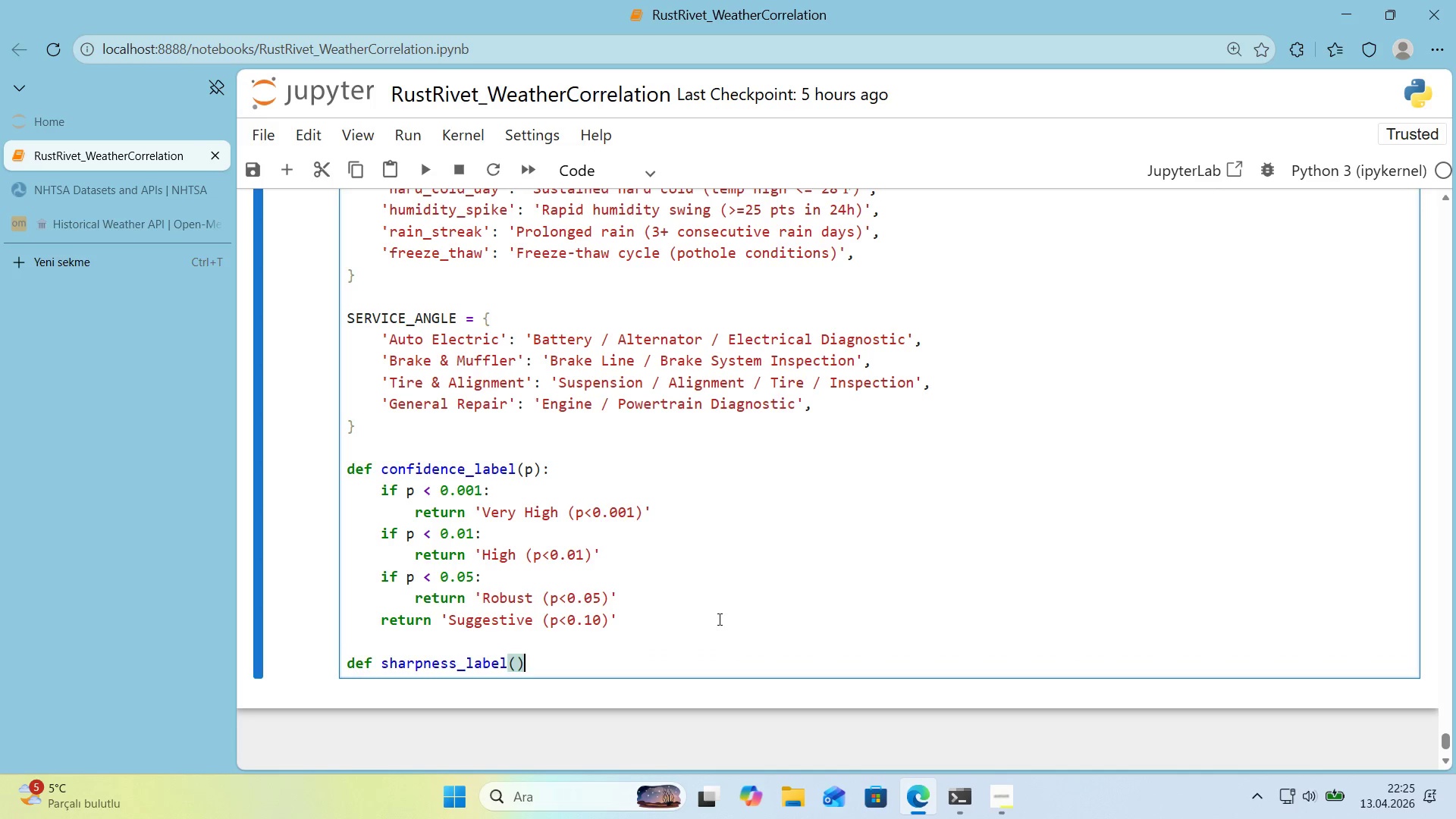 
key(ArrowLeft)
 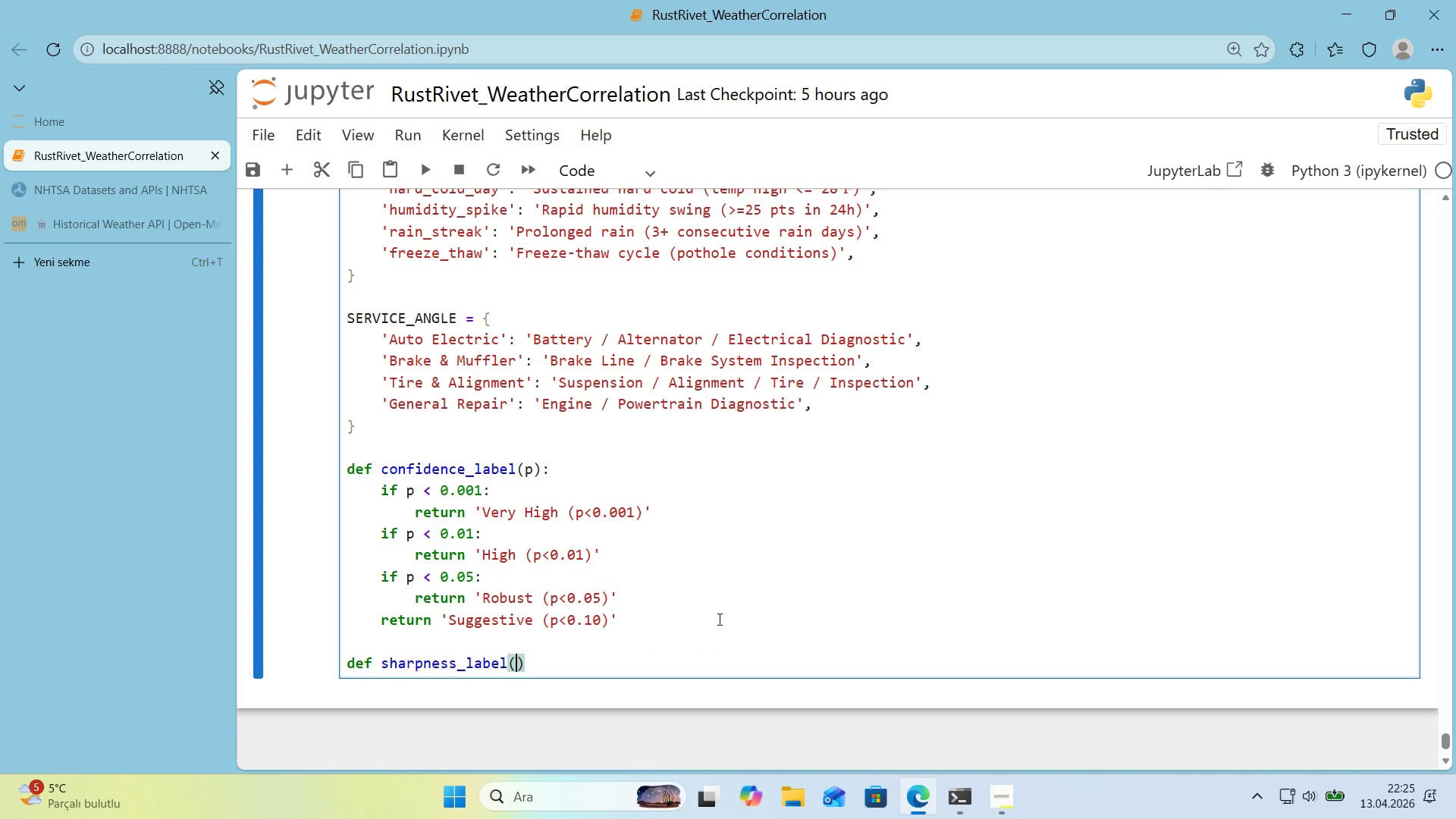 
key(S)
 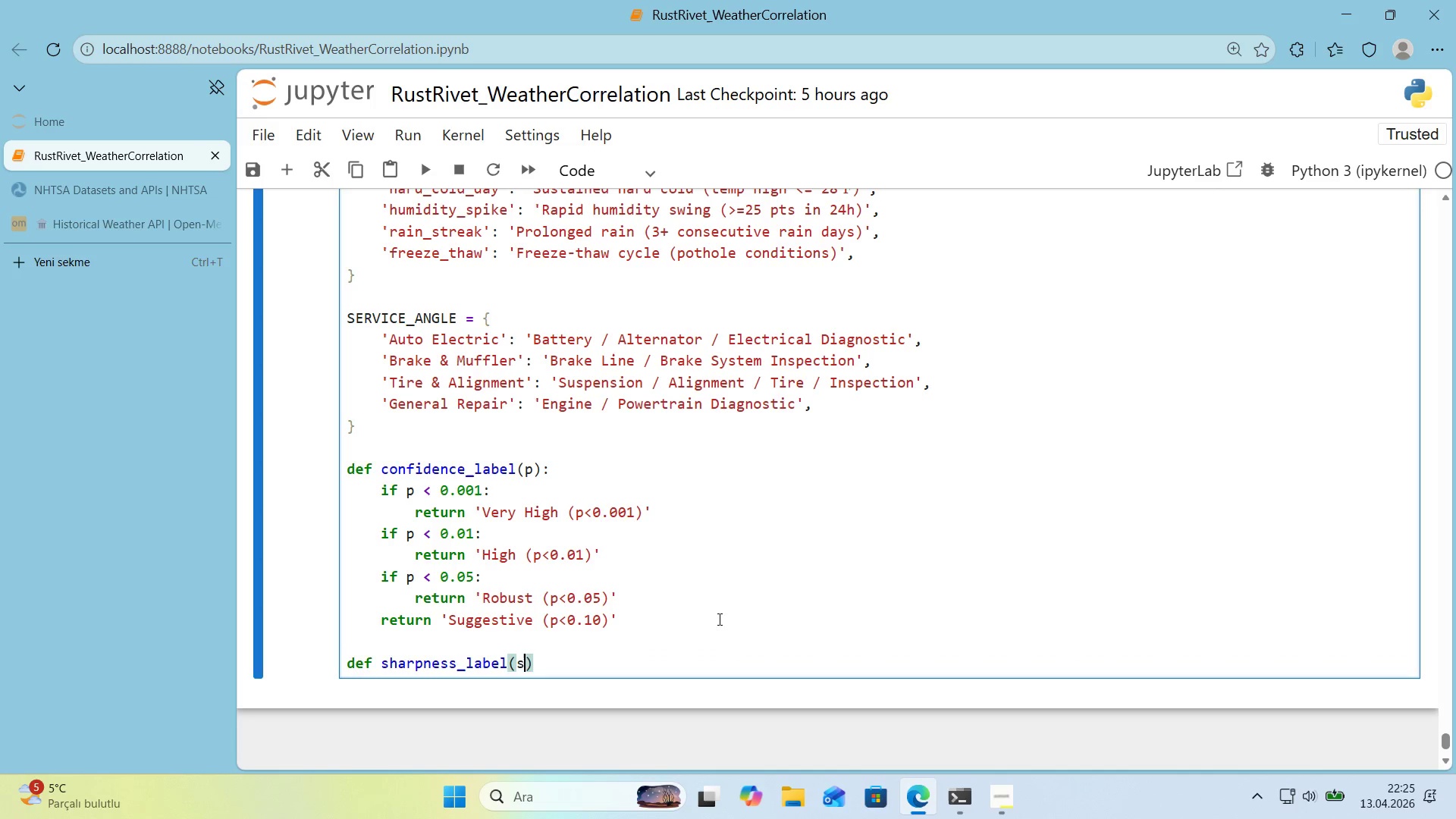 
key(ArrowRight)
 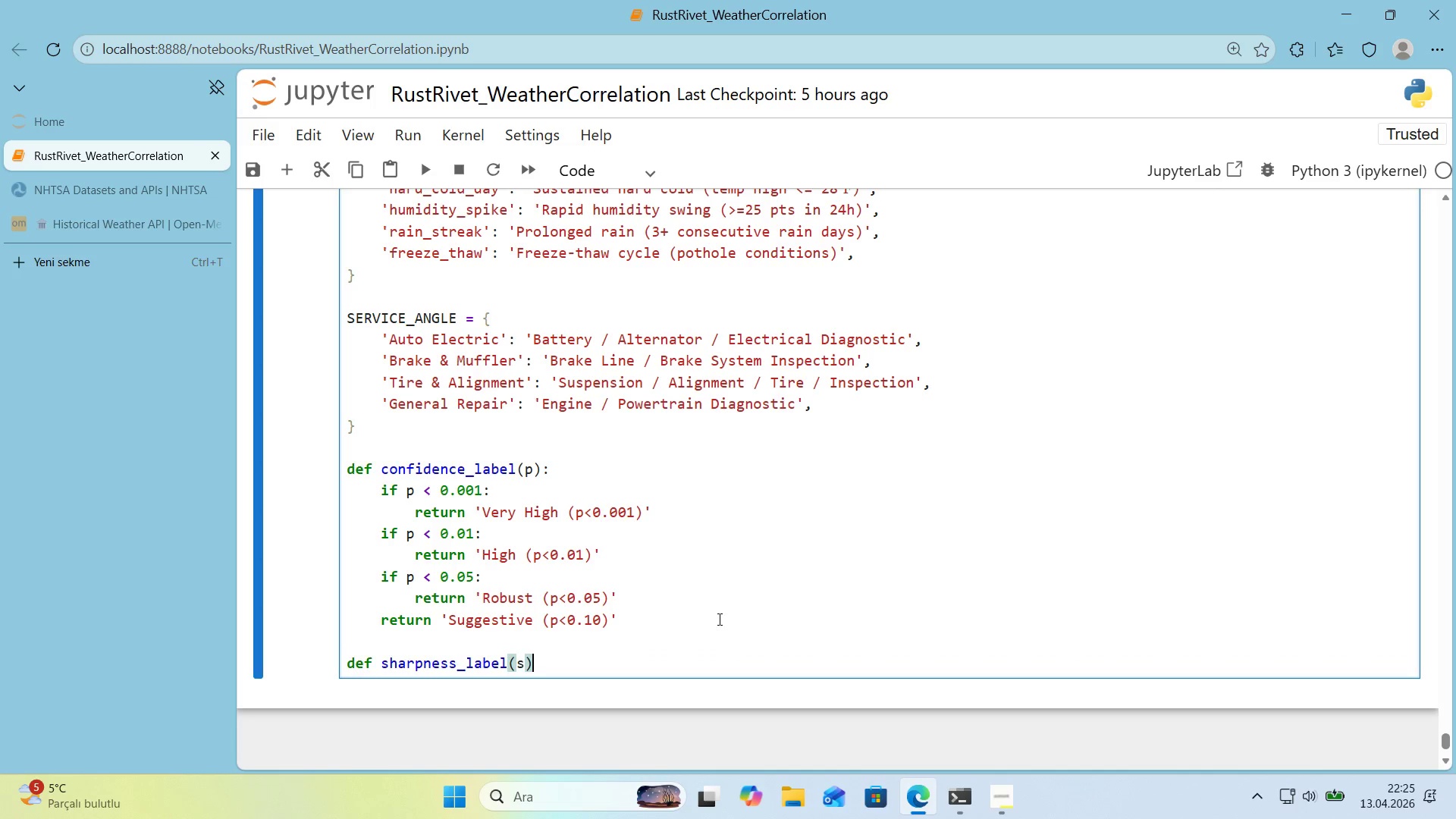 
key(Shift+Period)
 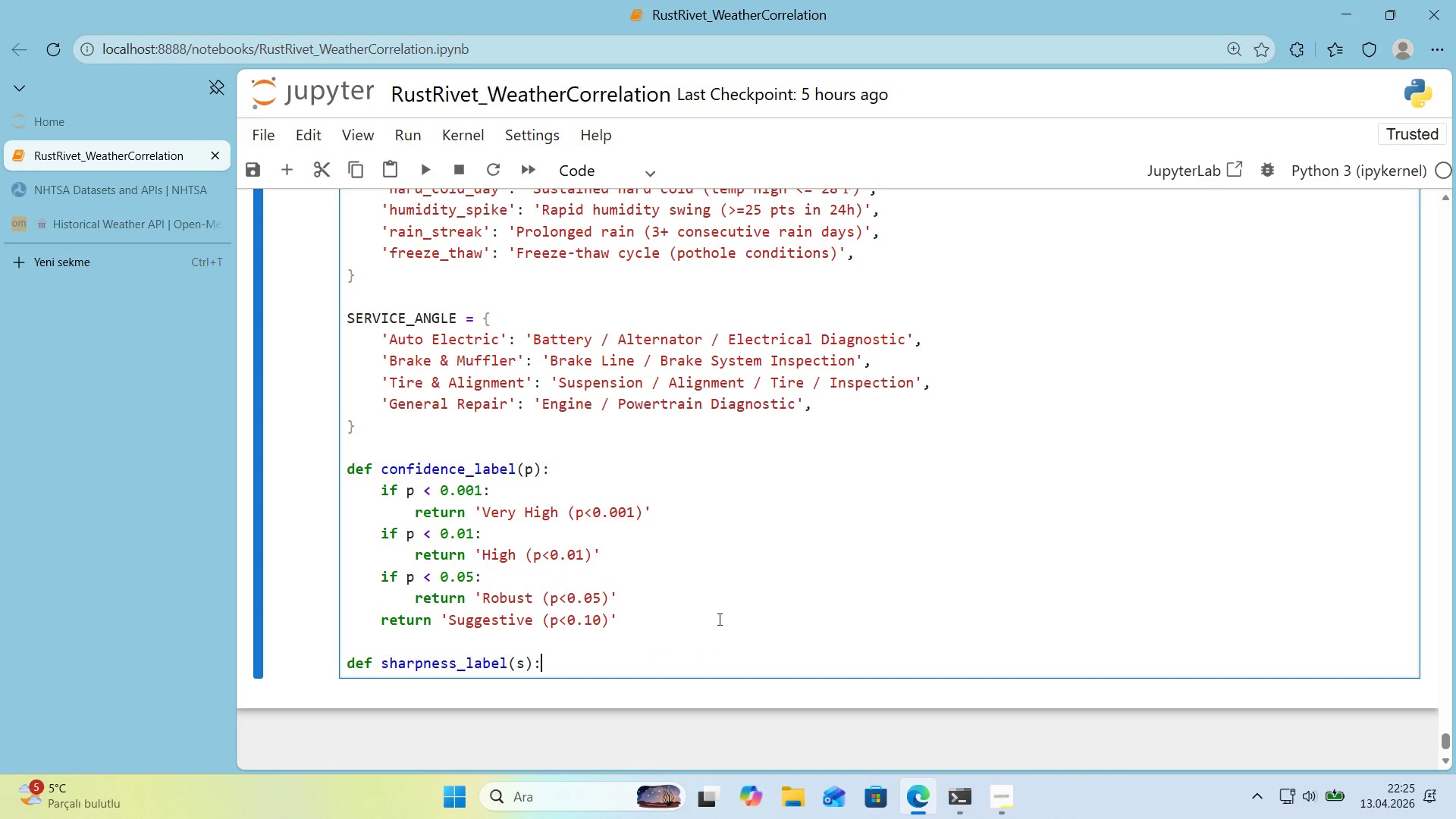 
key(Enter)
 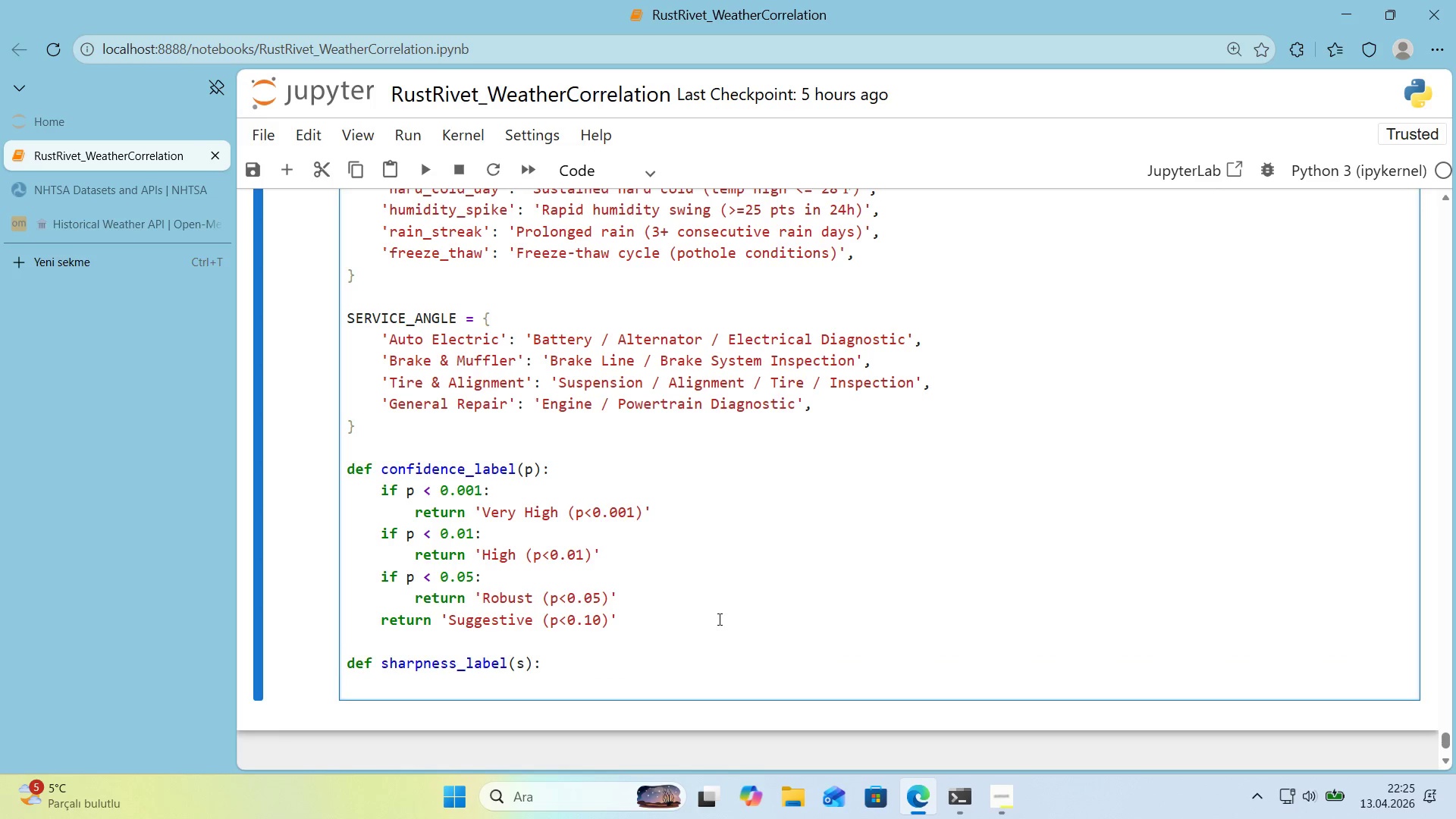 
type('f pd.'sna*()
 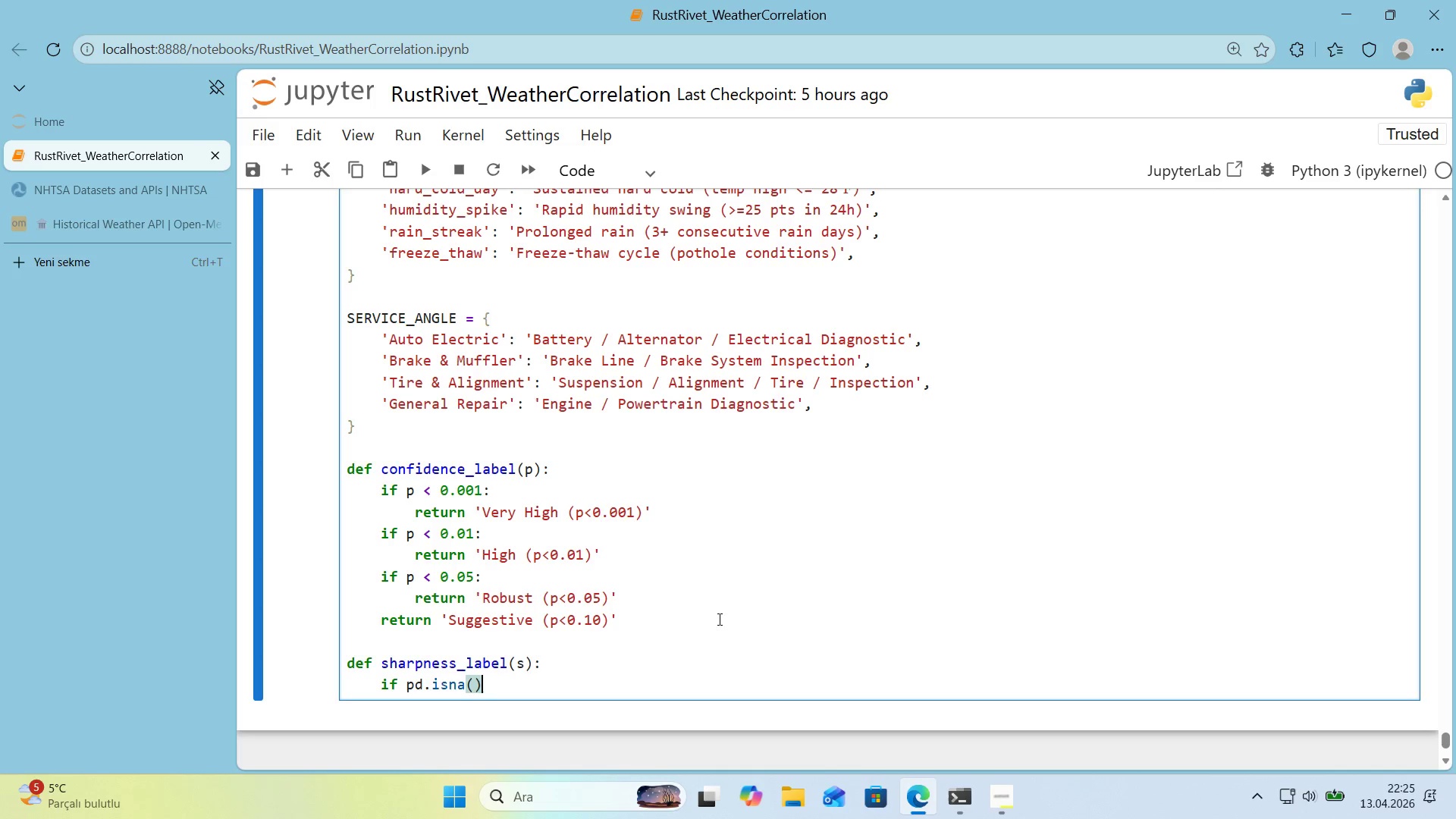 
key(ArrowLeft)
 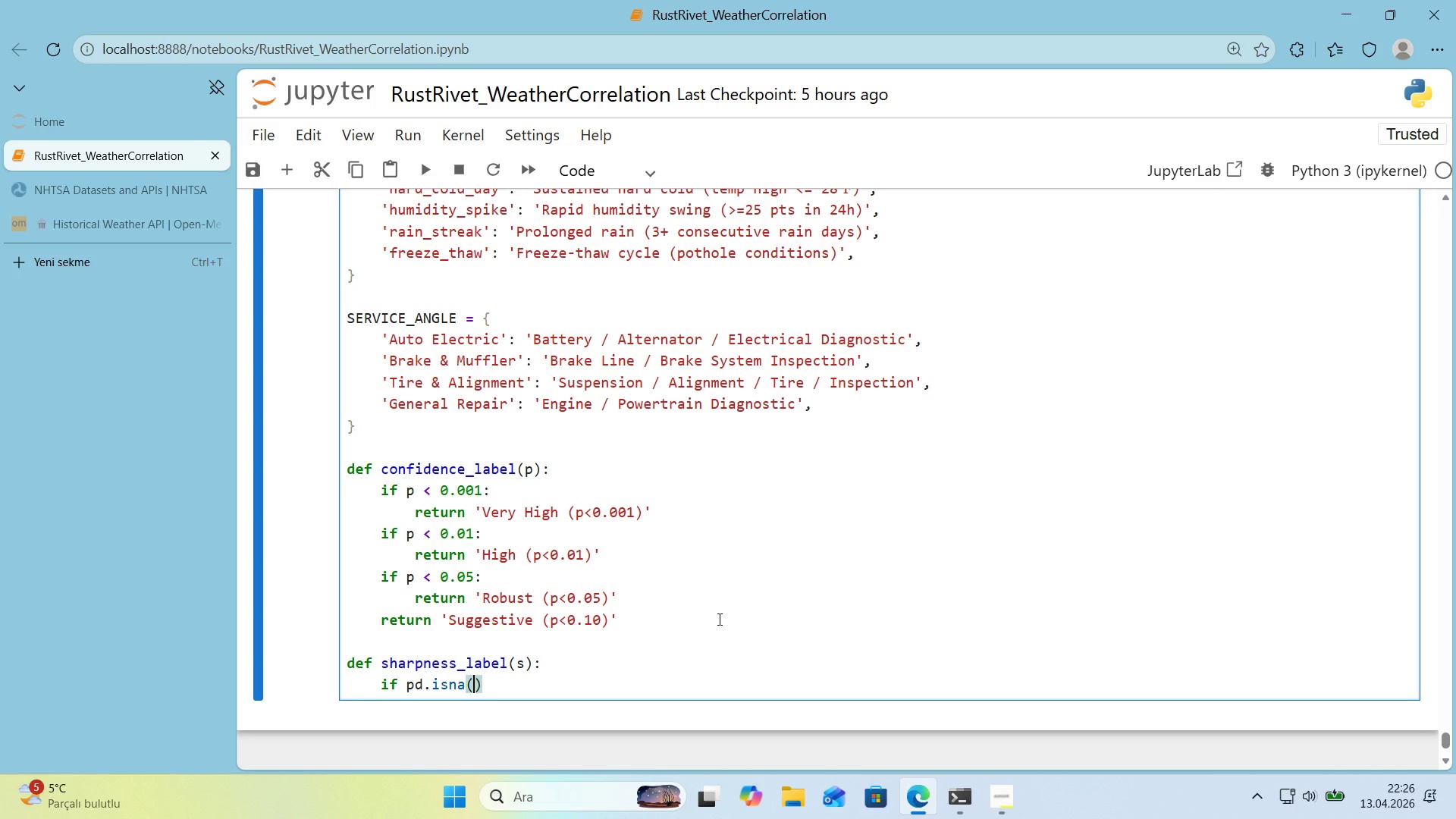 
key(S)
 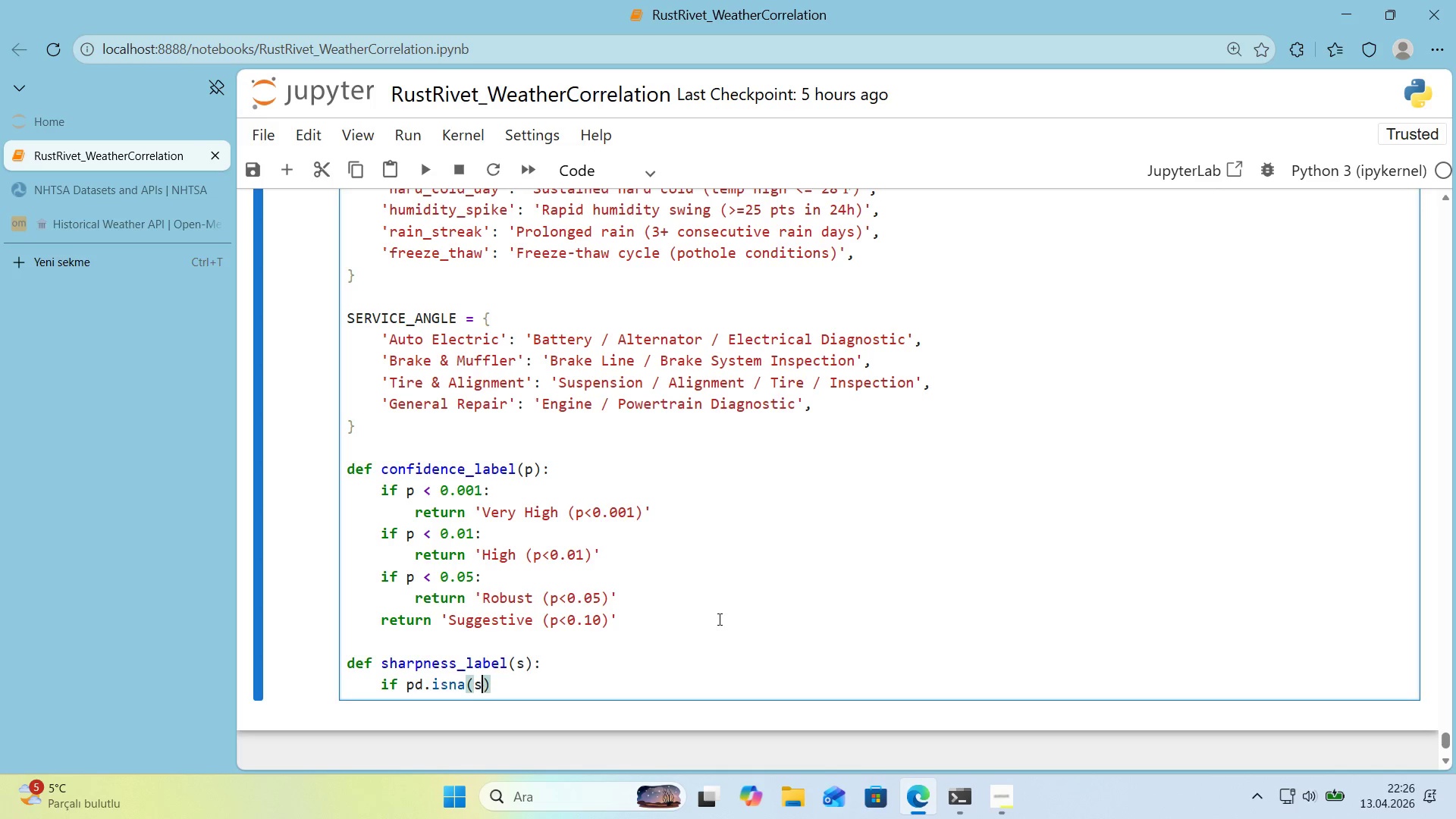 
key(ArrowRight)
 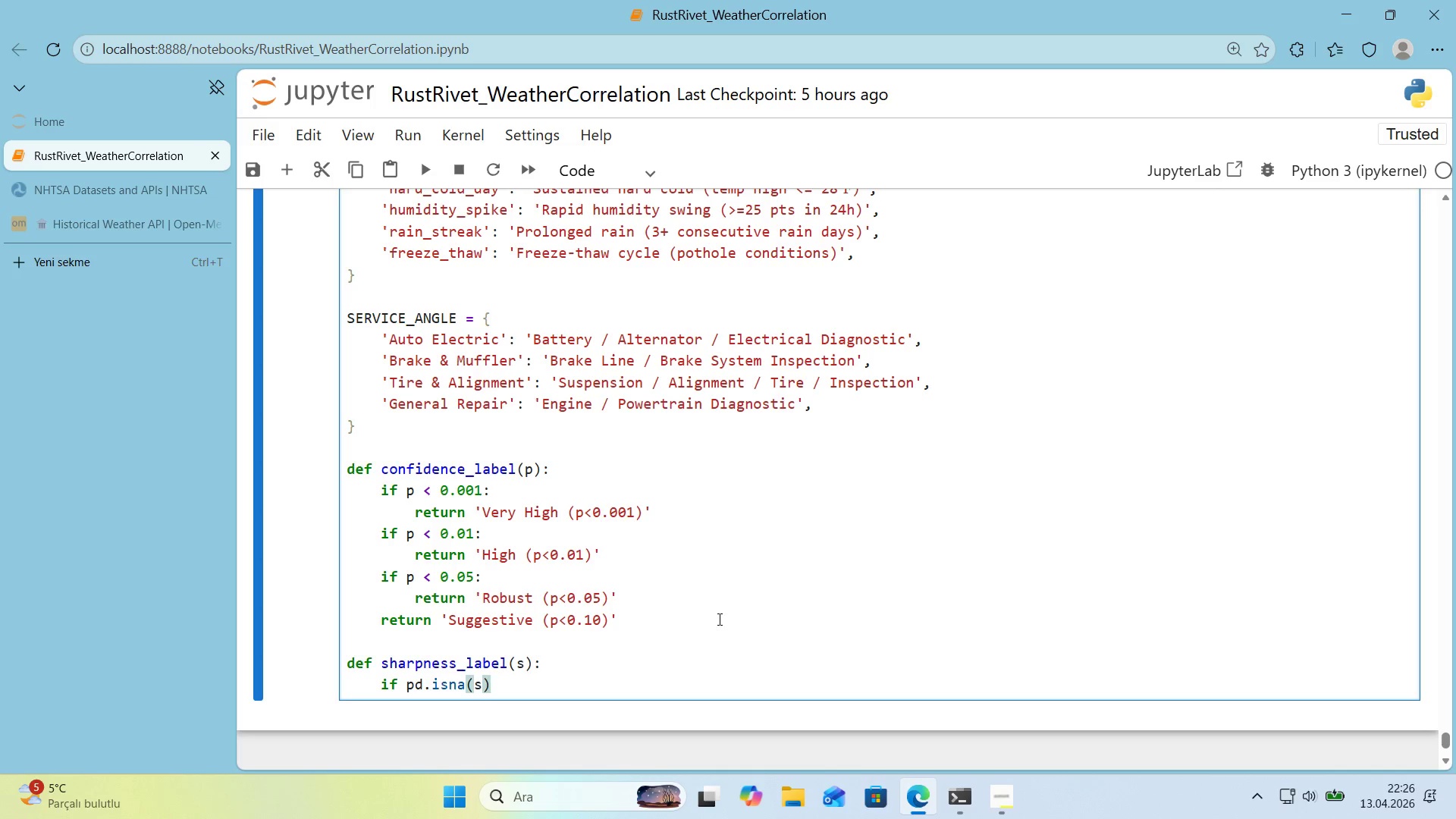 
type(> ret)
key(Backspace)
key(Backspace)
key(Backspace)
key(Backspace)
 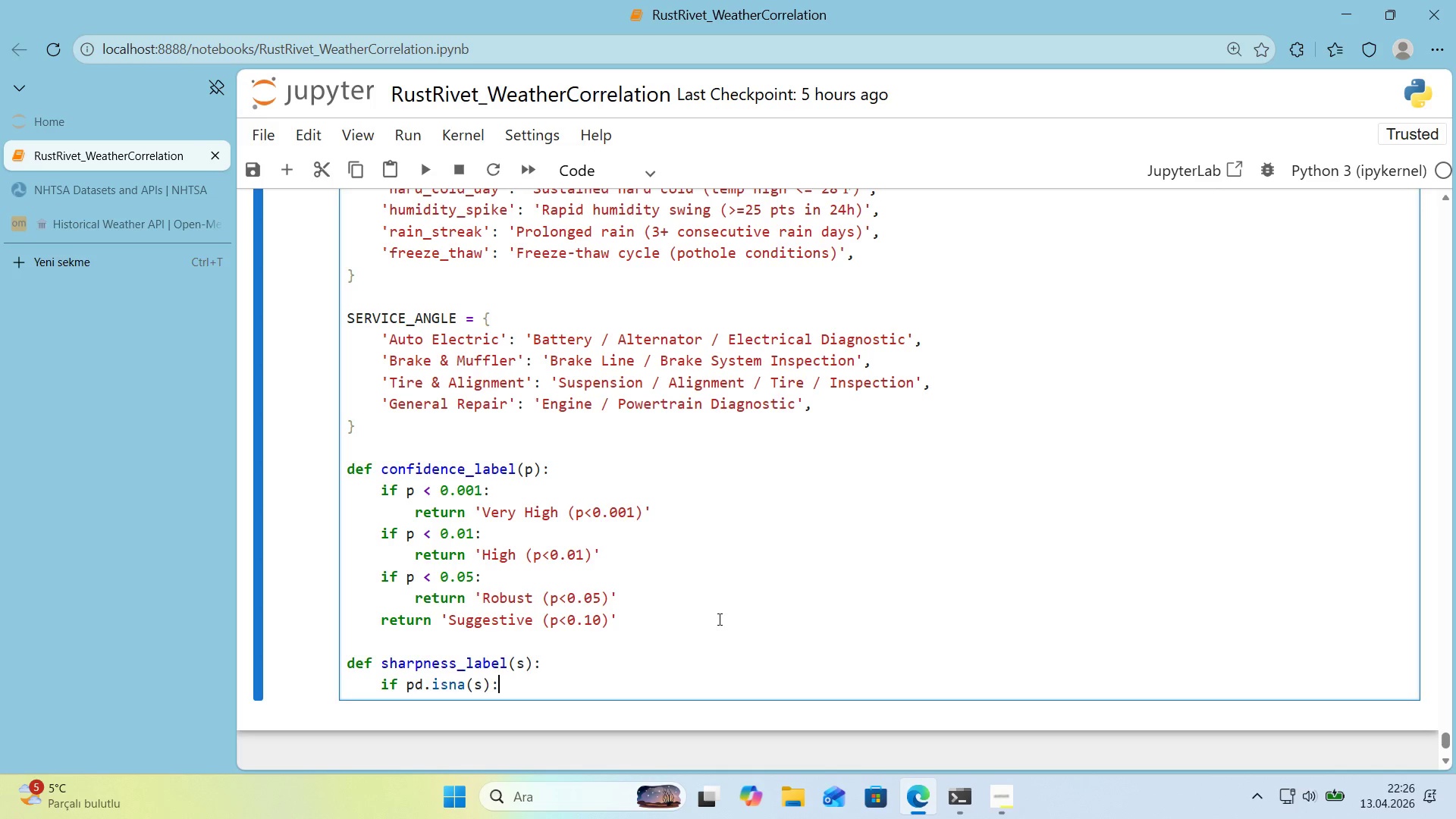 
key(Enter)
 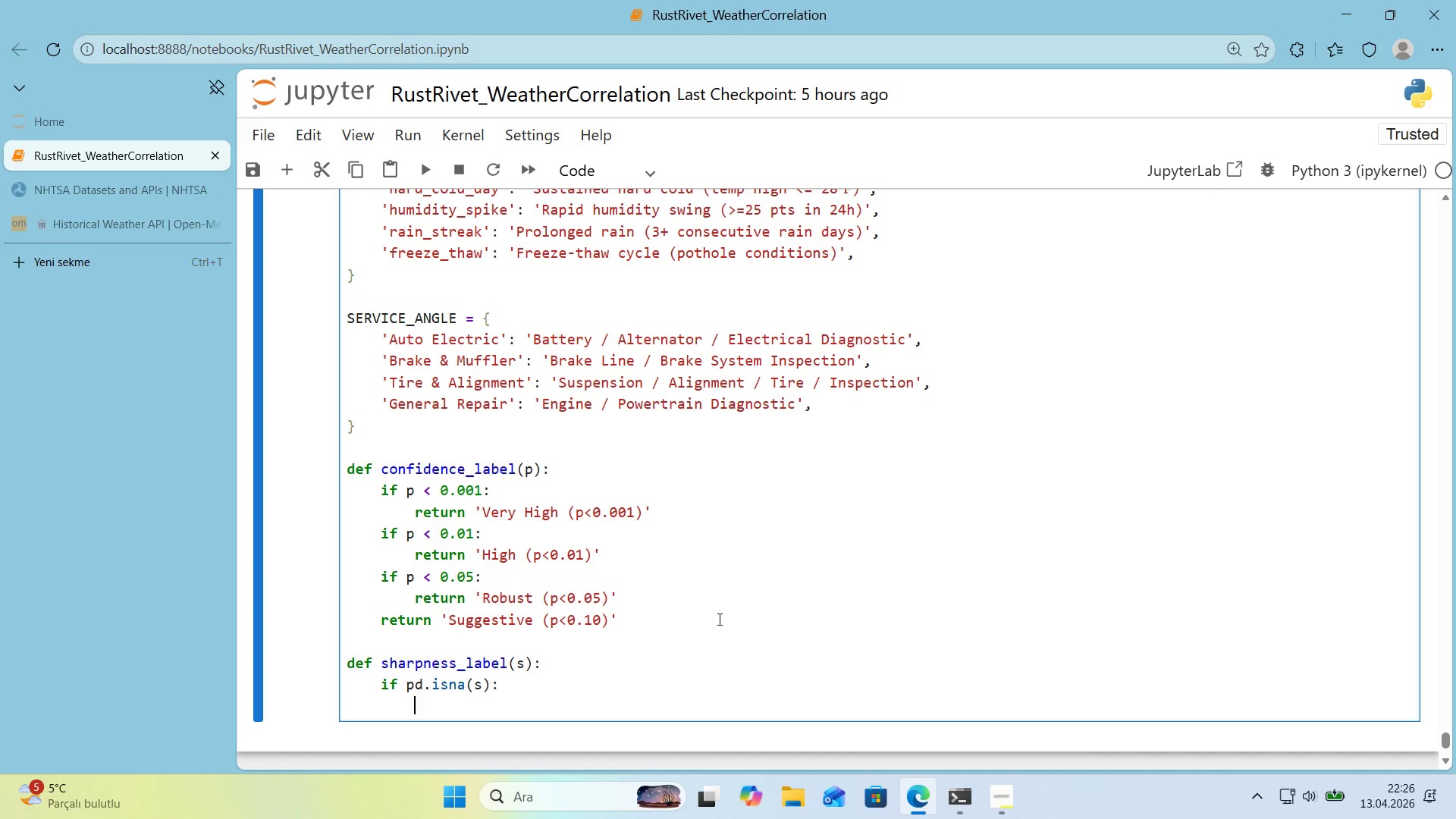 
type(return @@)
 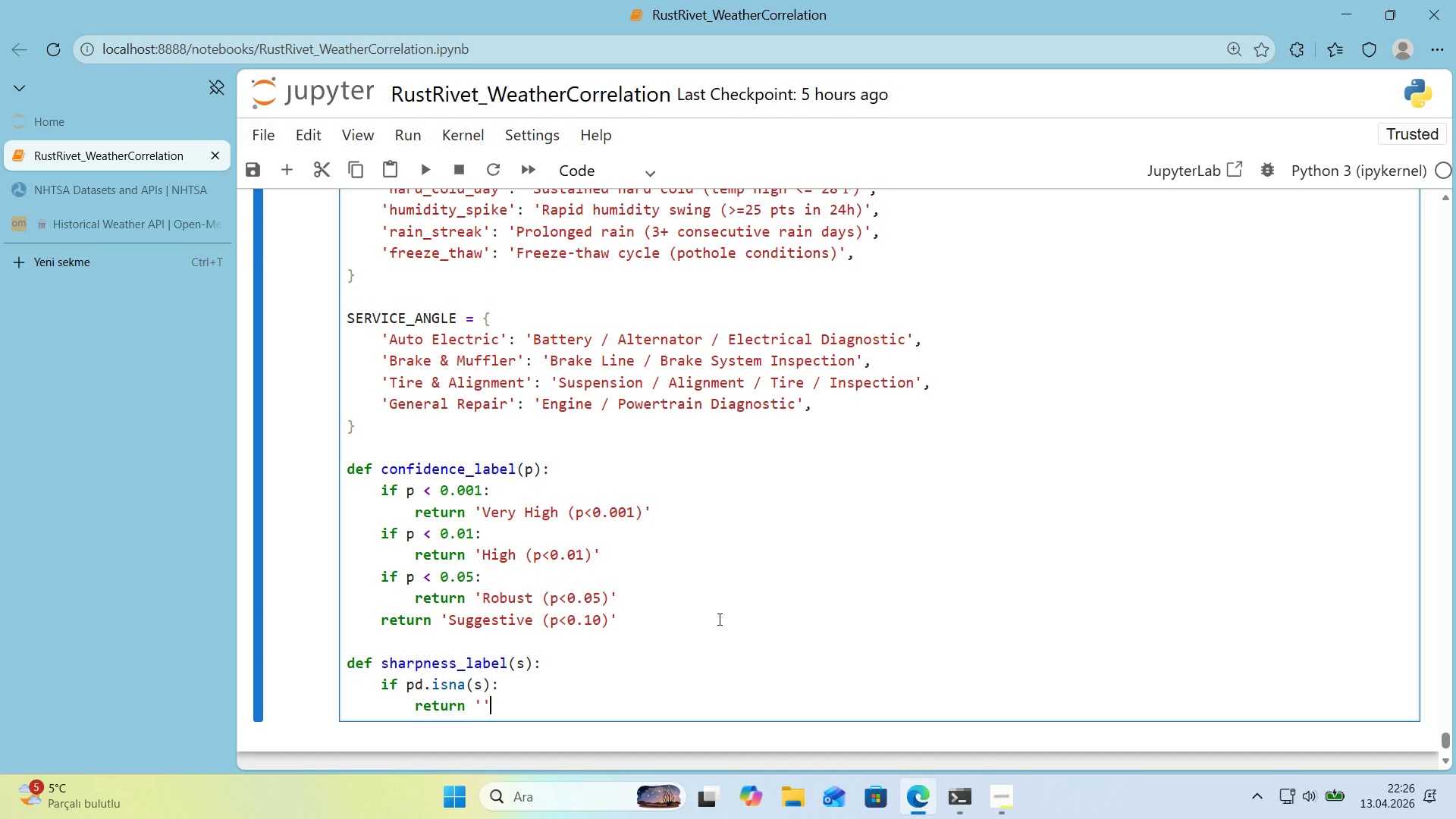 
key(ArrowLeft)
 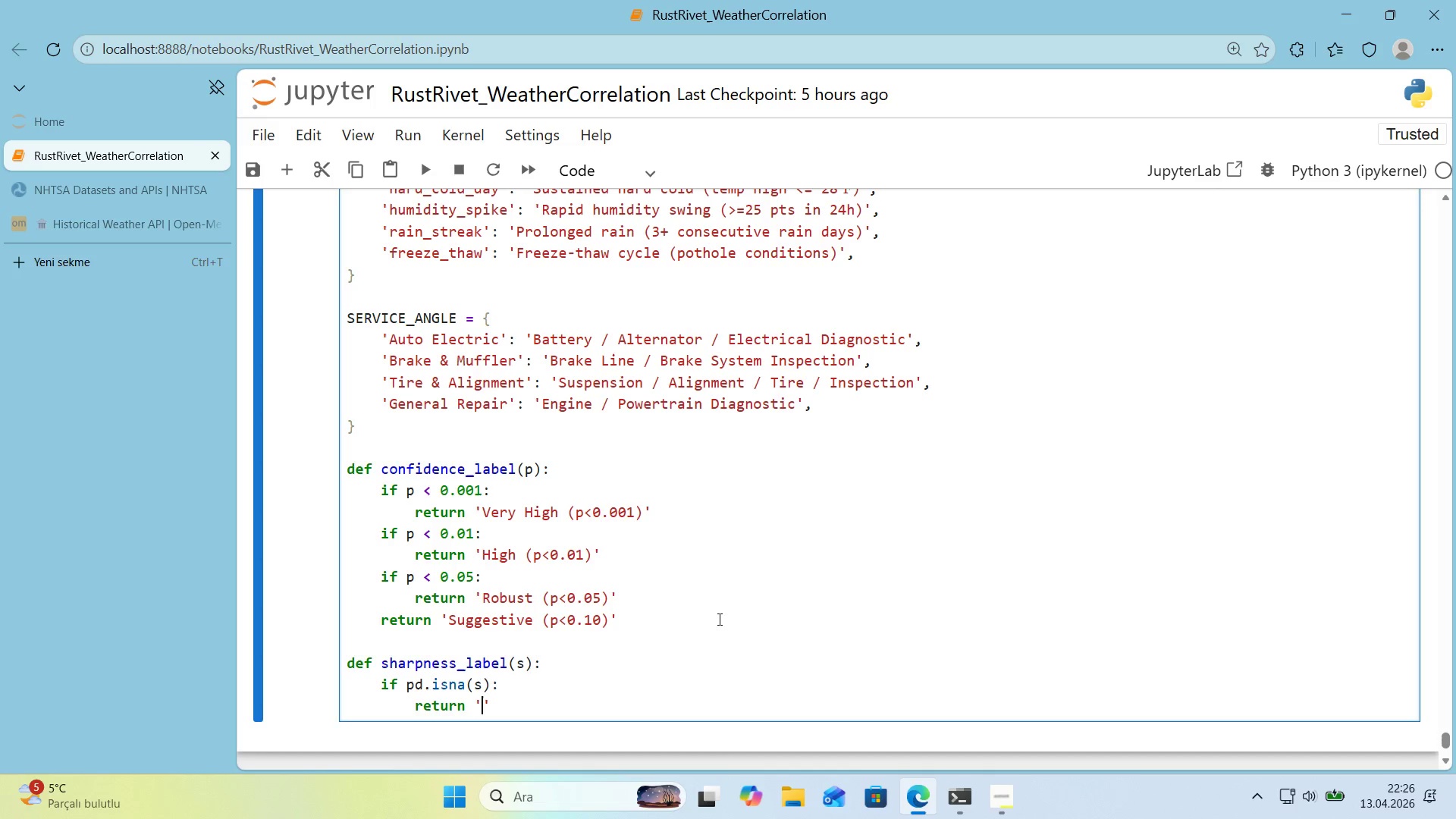 
type(N7A)
key(Backspace)
key(Backspace)
type(7,A)
key(Backspace)
key(Backspace)
type(&)
key(Backspace)
key(Backspace)
type(&A)
 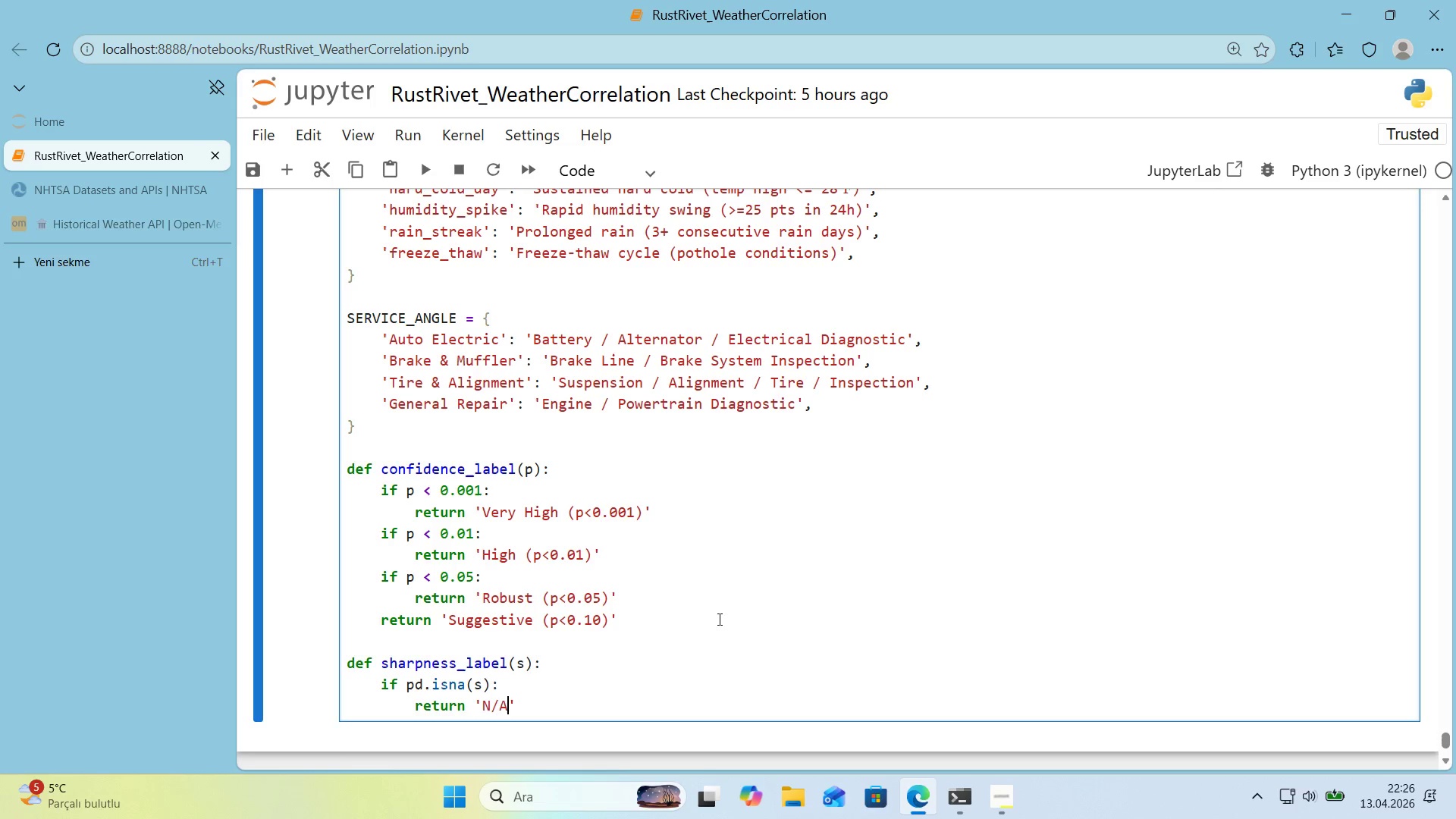 
wait(49.34)
 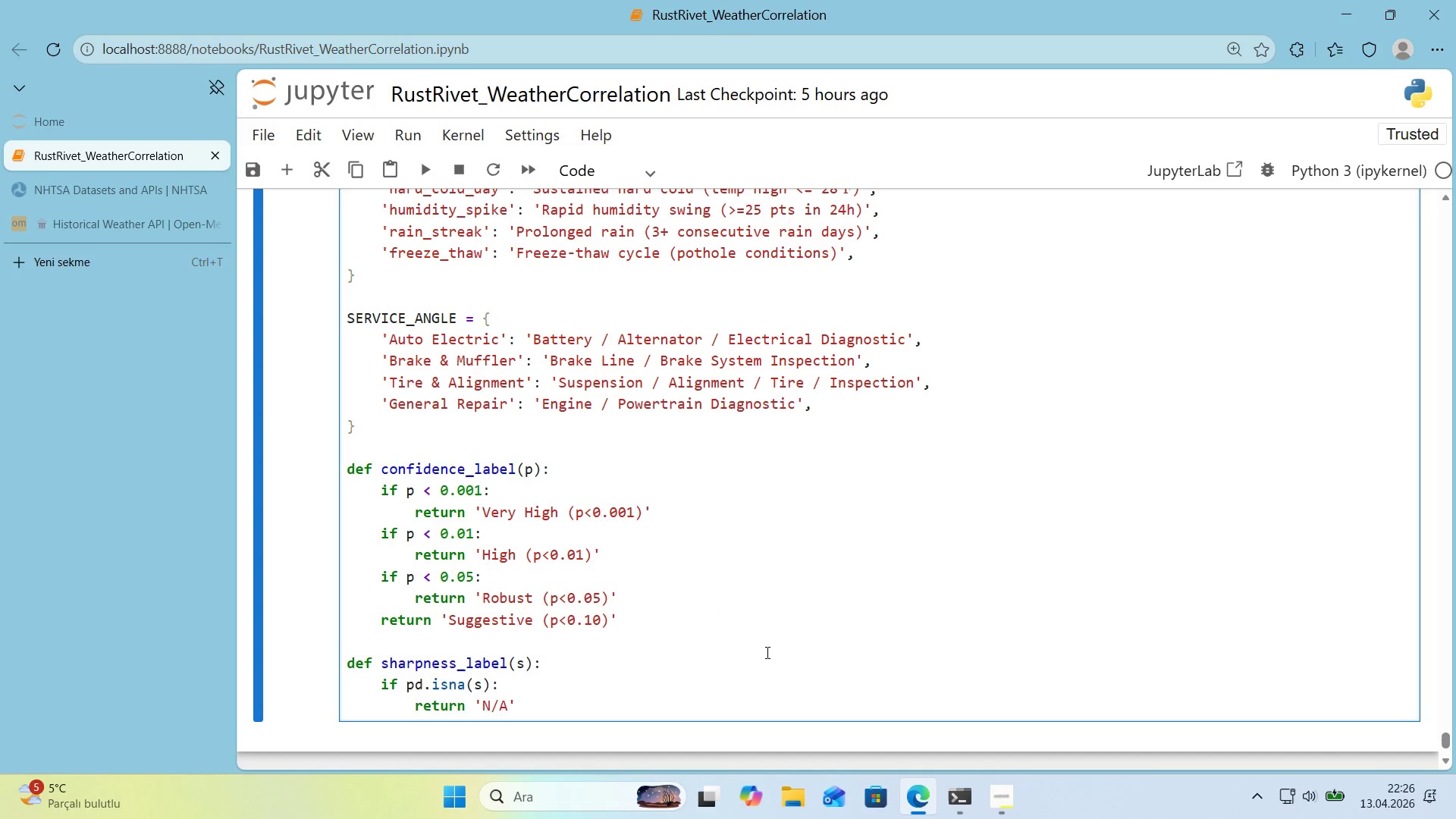 
key(ArrowRight)
 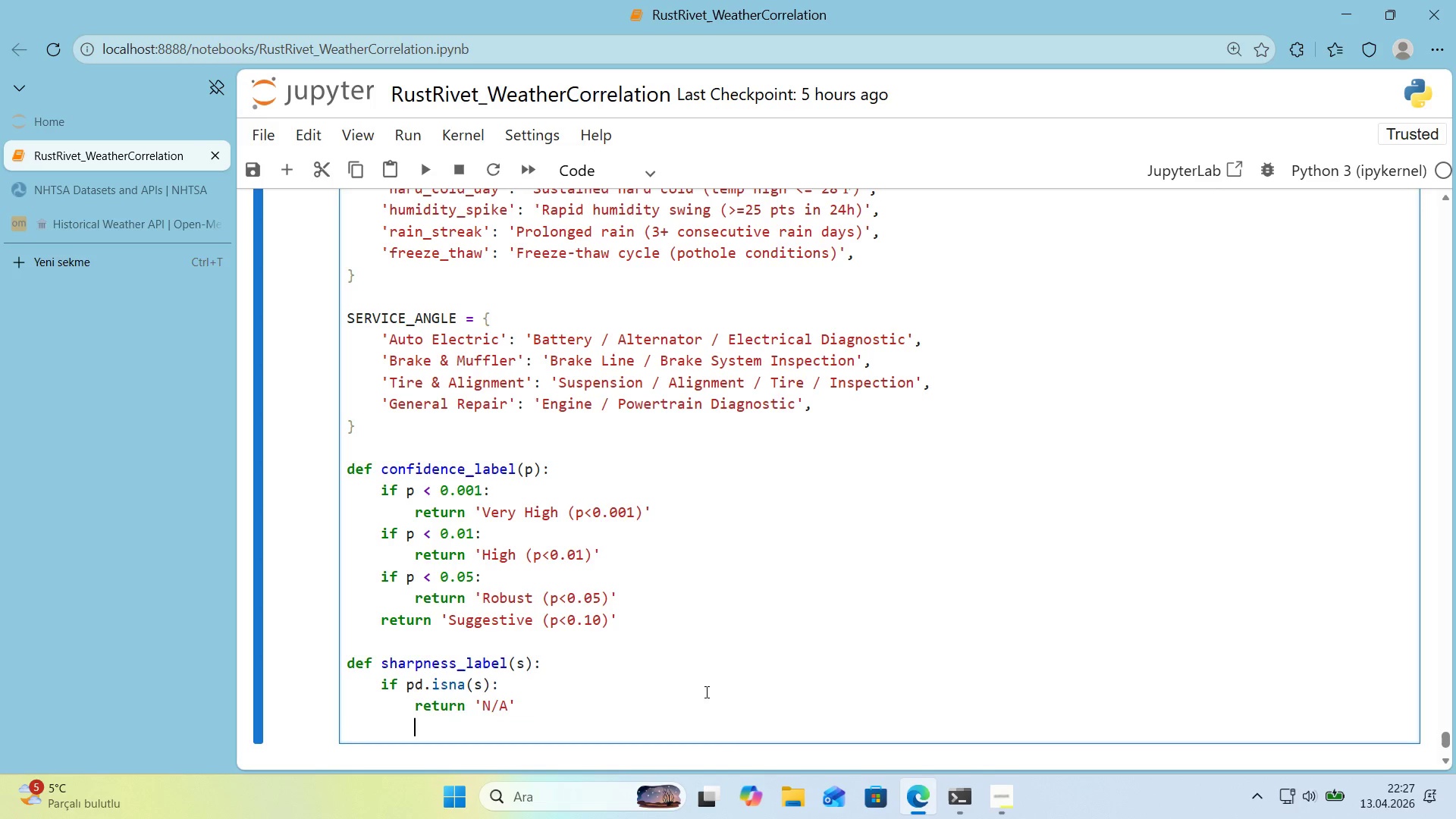 
key(Enter)
 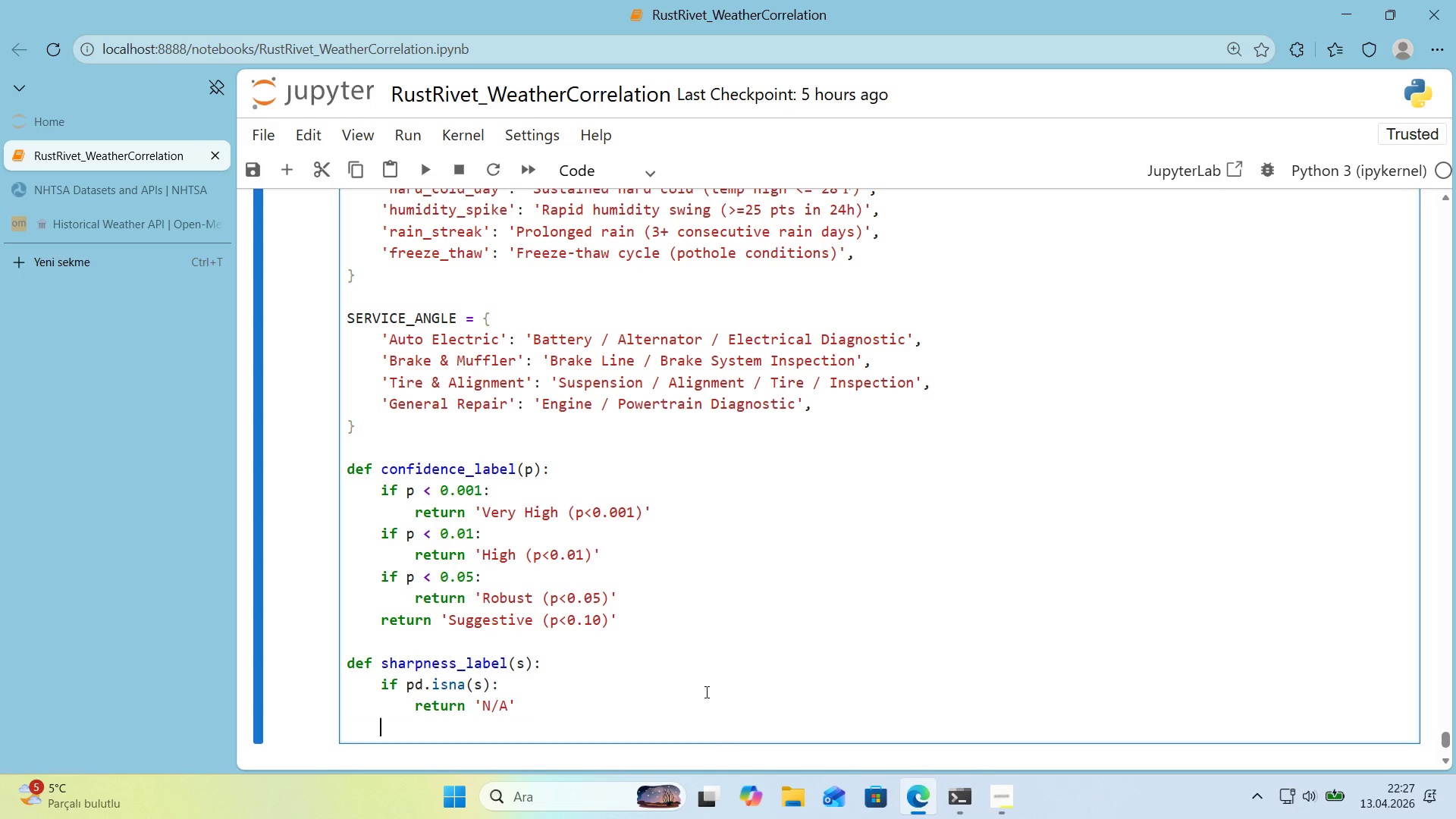 
key(Backspace)
 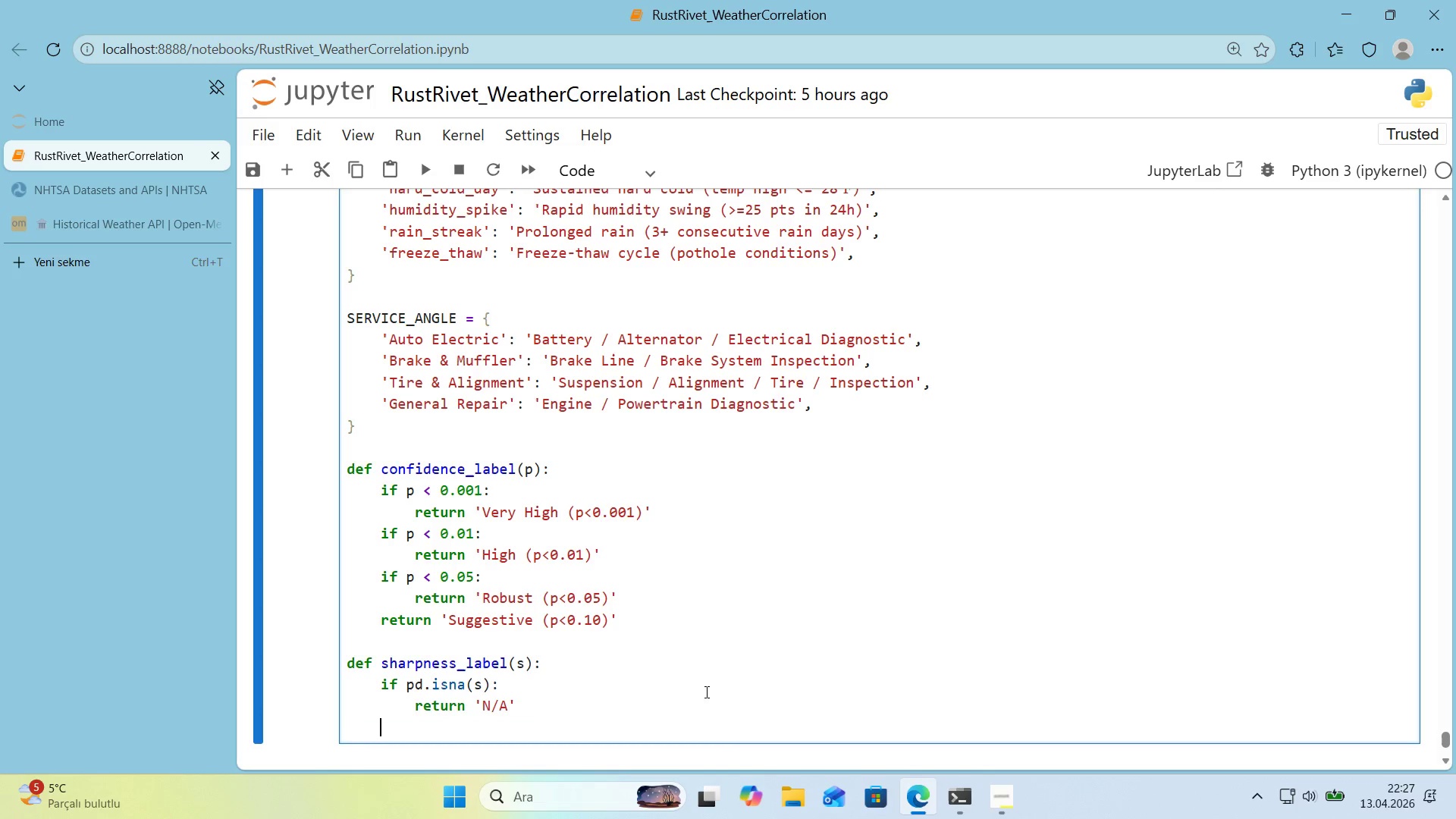 
key(Quote)
 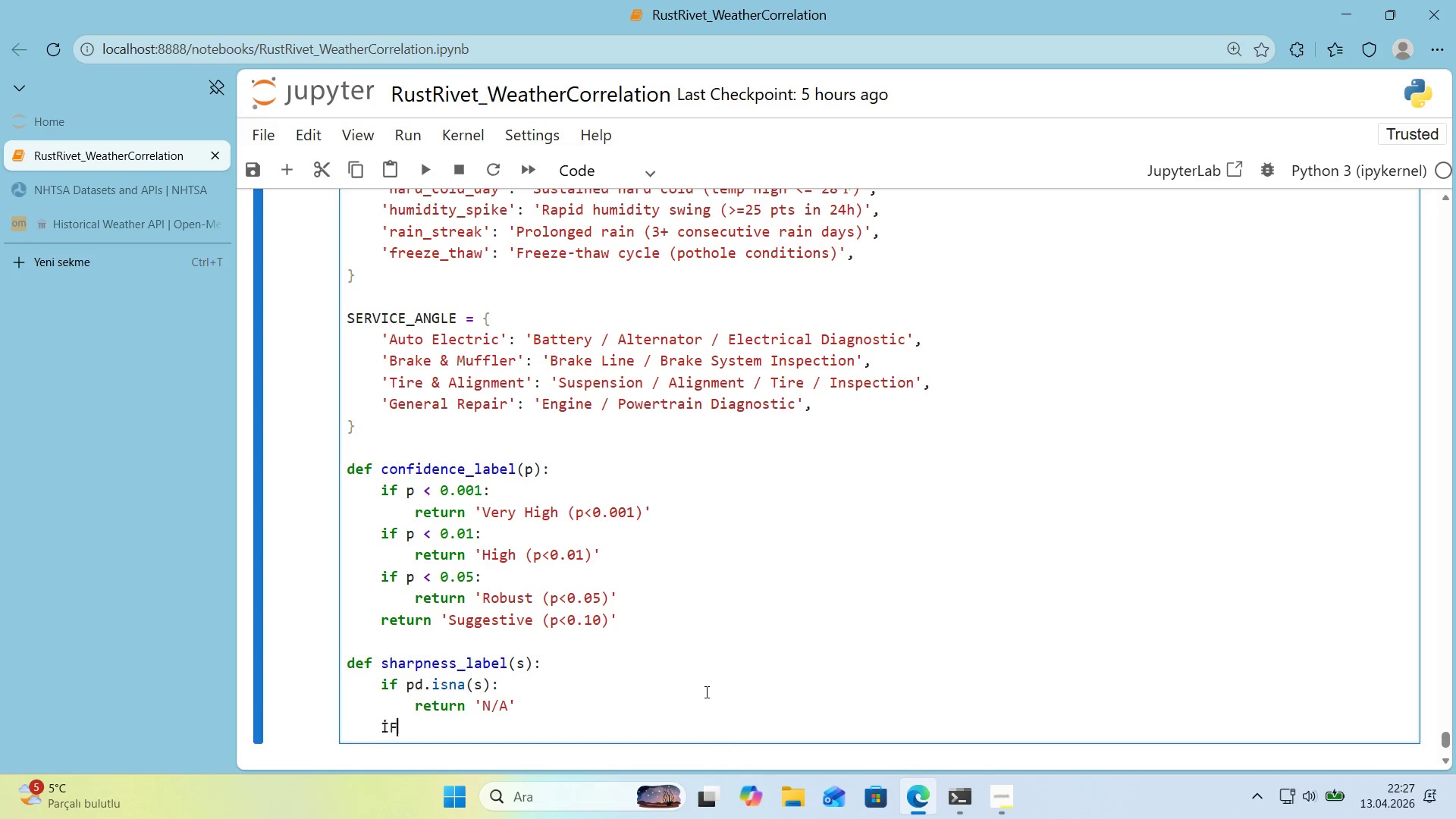 
key(F)
 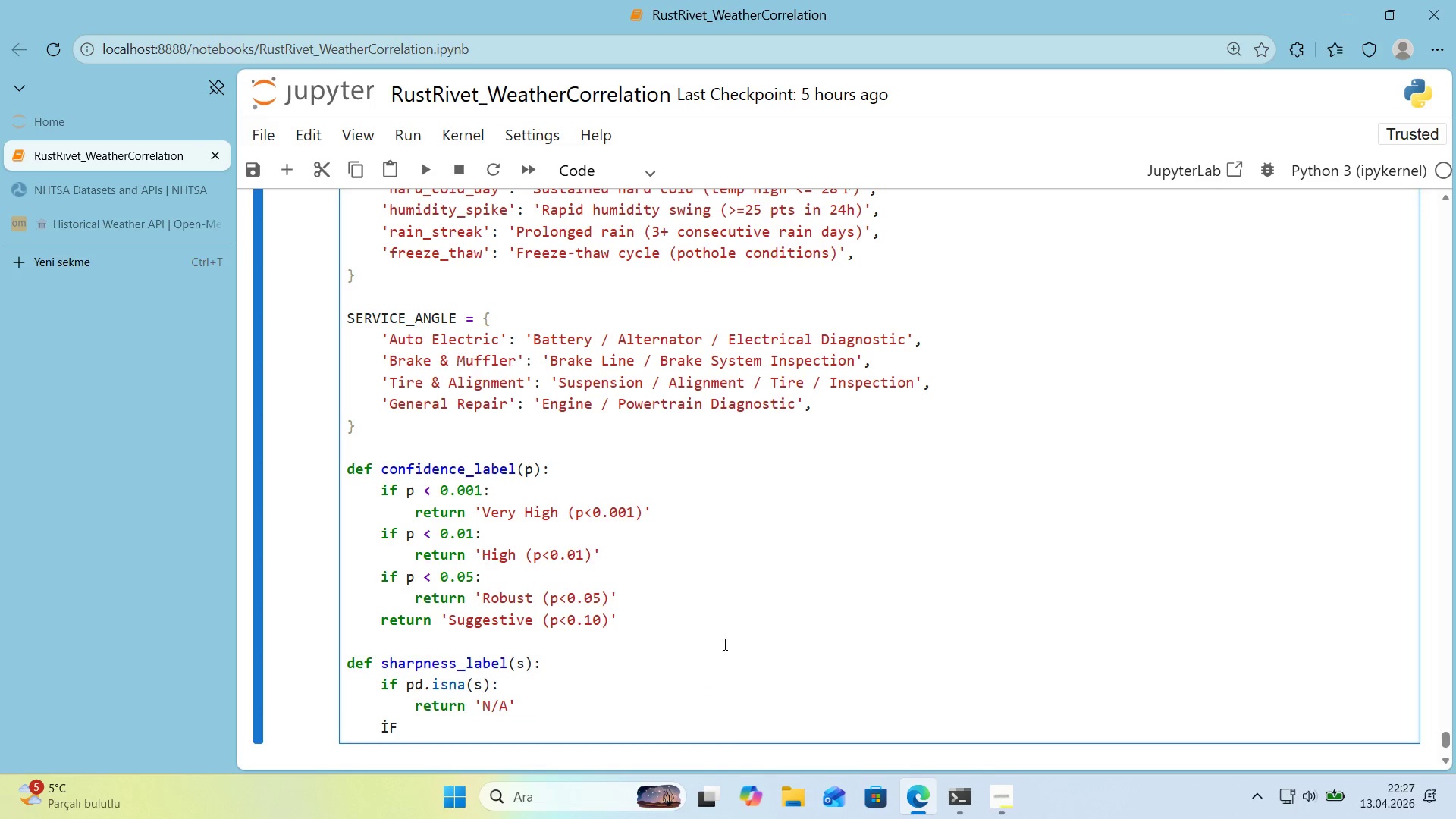 
key(CapsLock)
 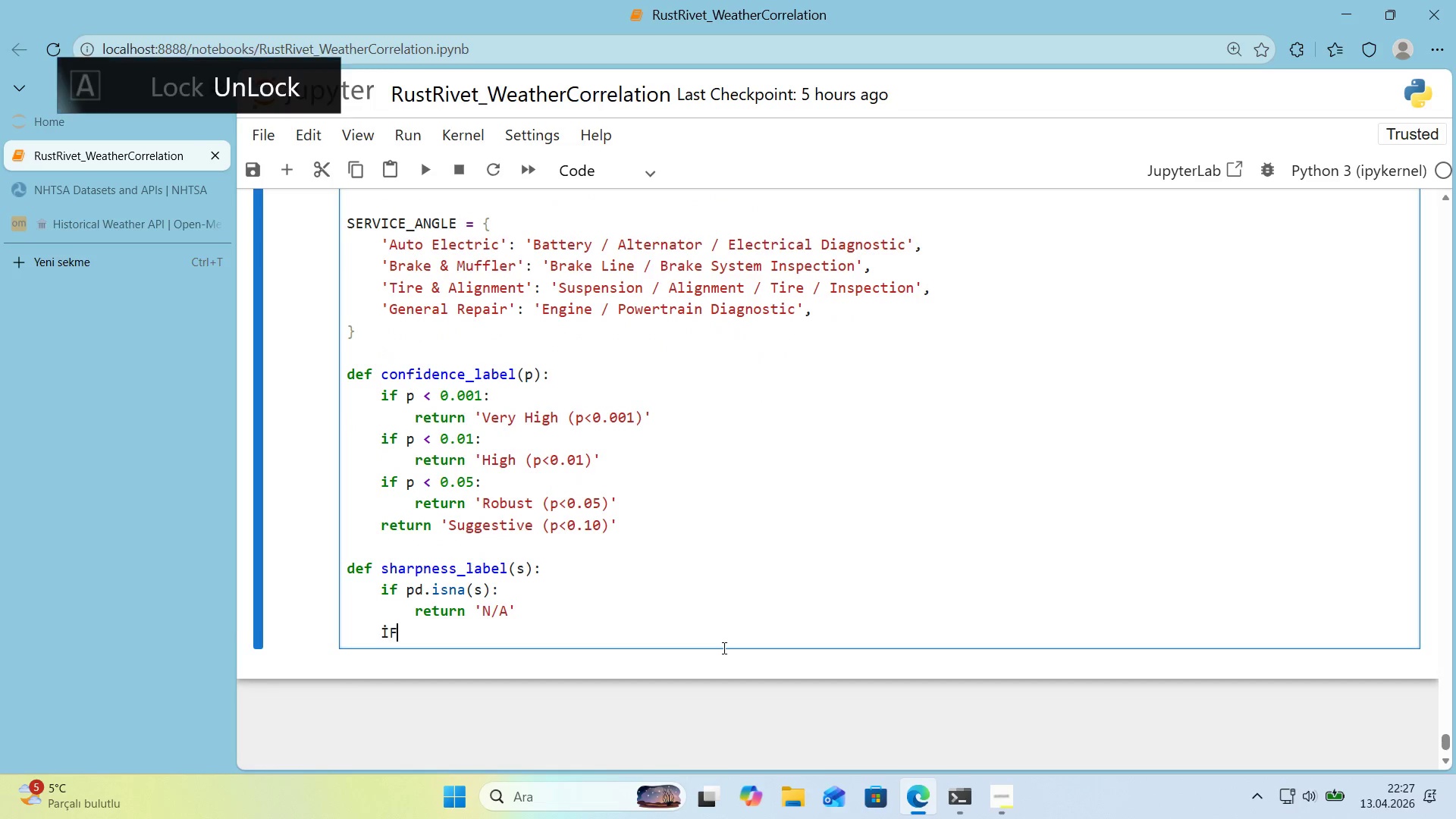 
scroll: coordinate [723, 647], scroll_direction: down, amount: 1.0
 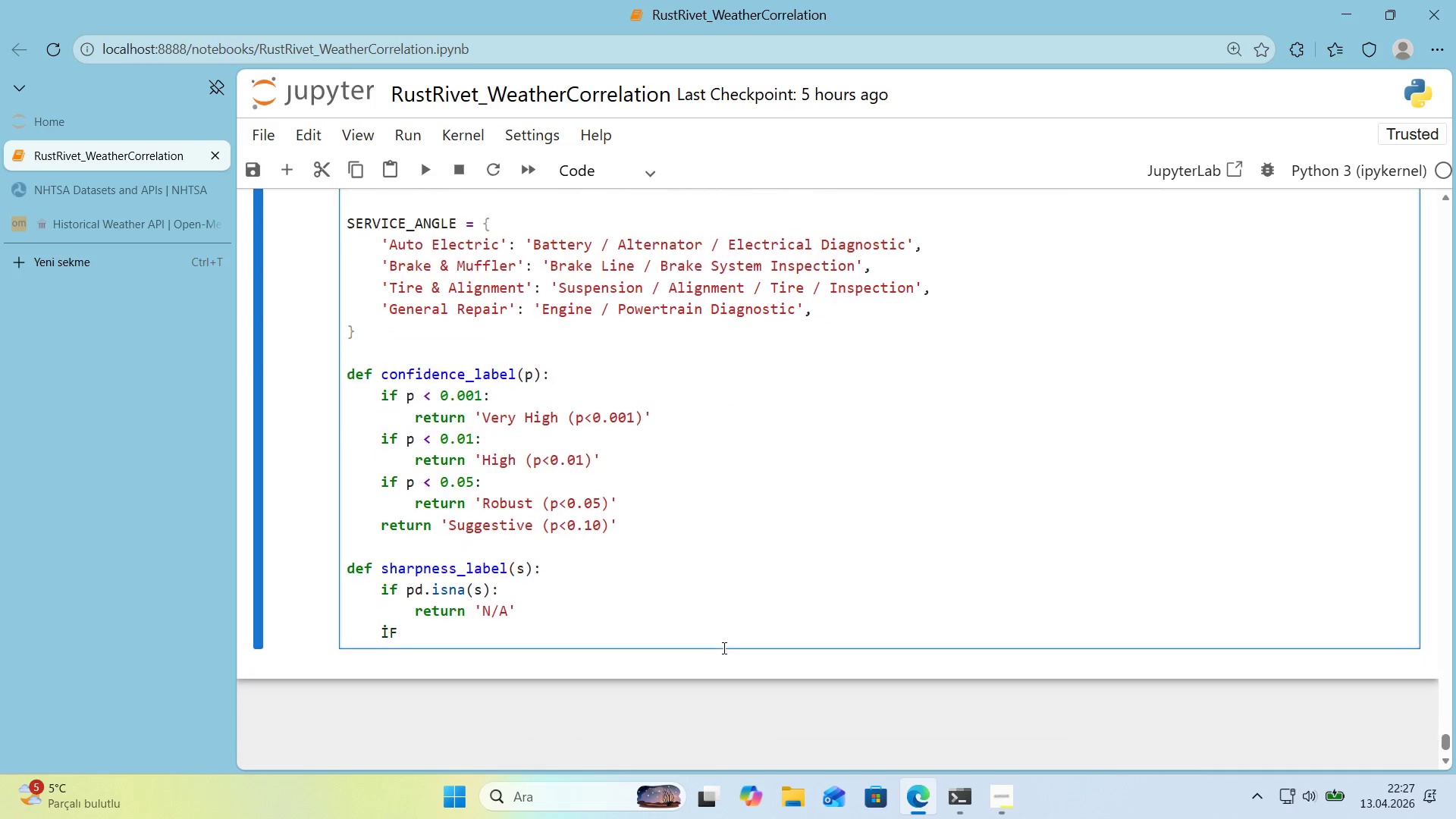 
key(Backspace)
 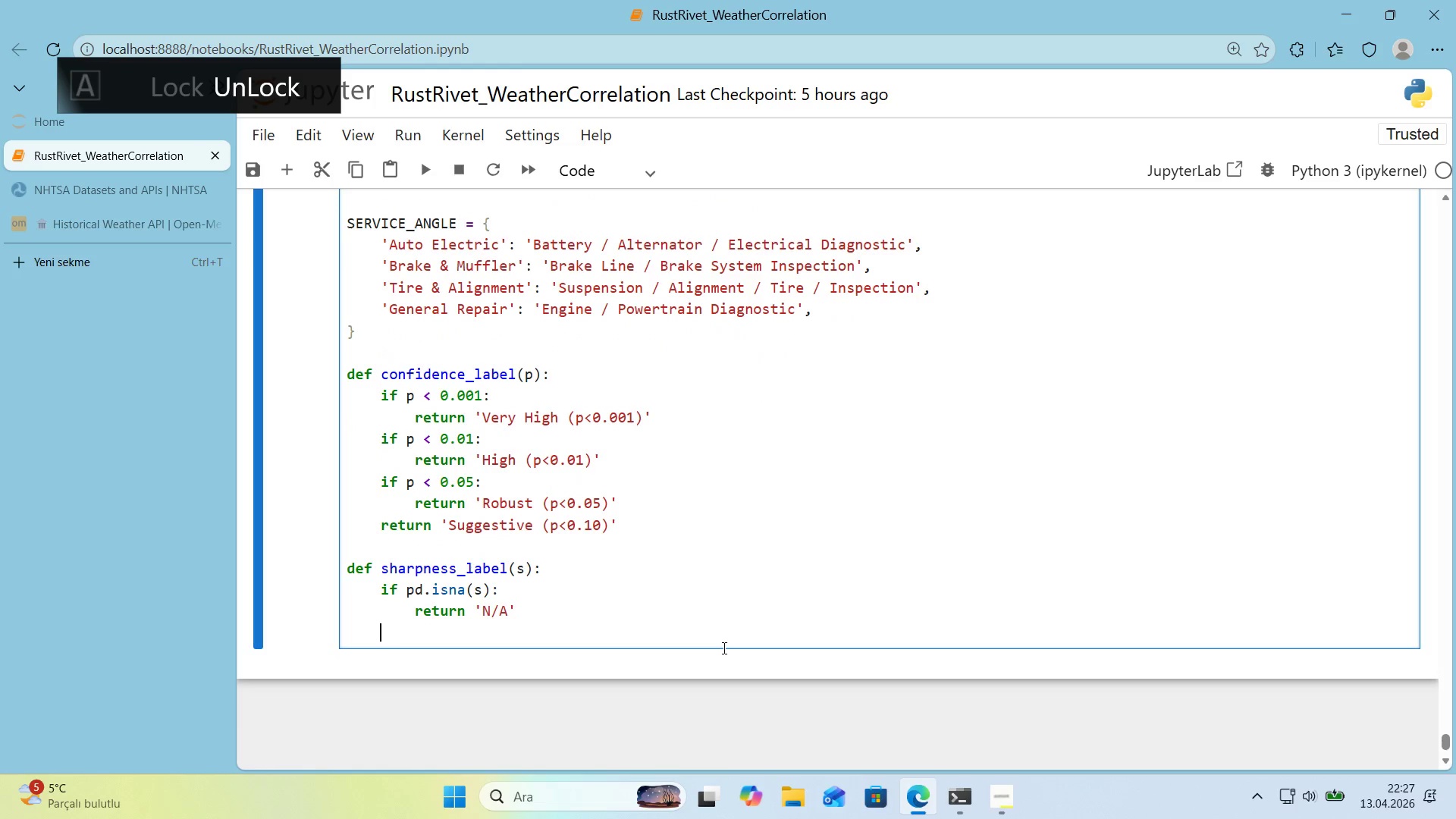 
key(Backspace)
 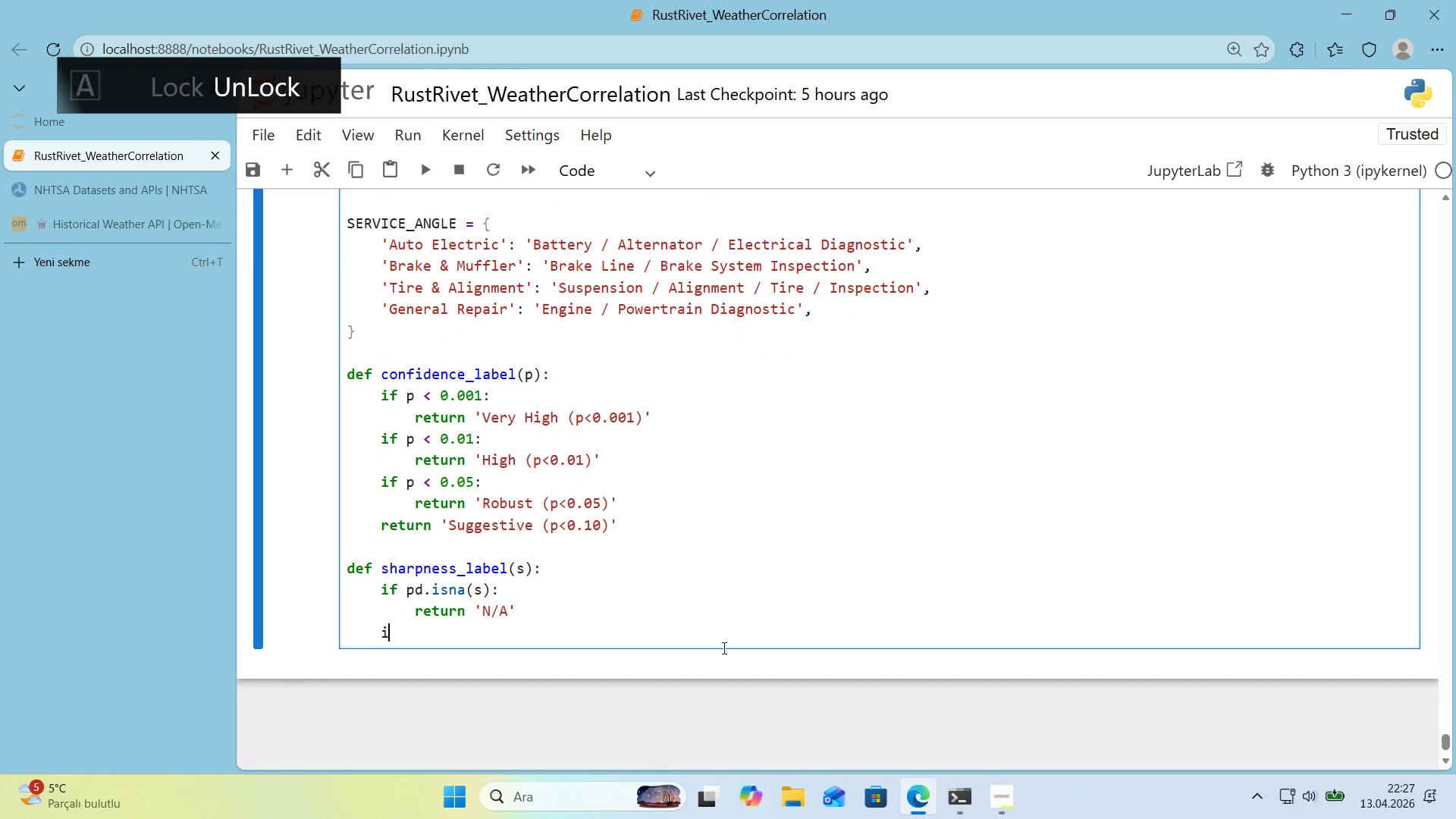 
key(Quote)
 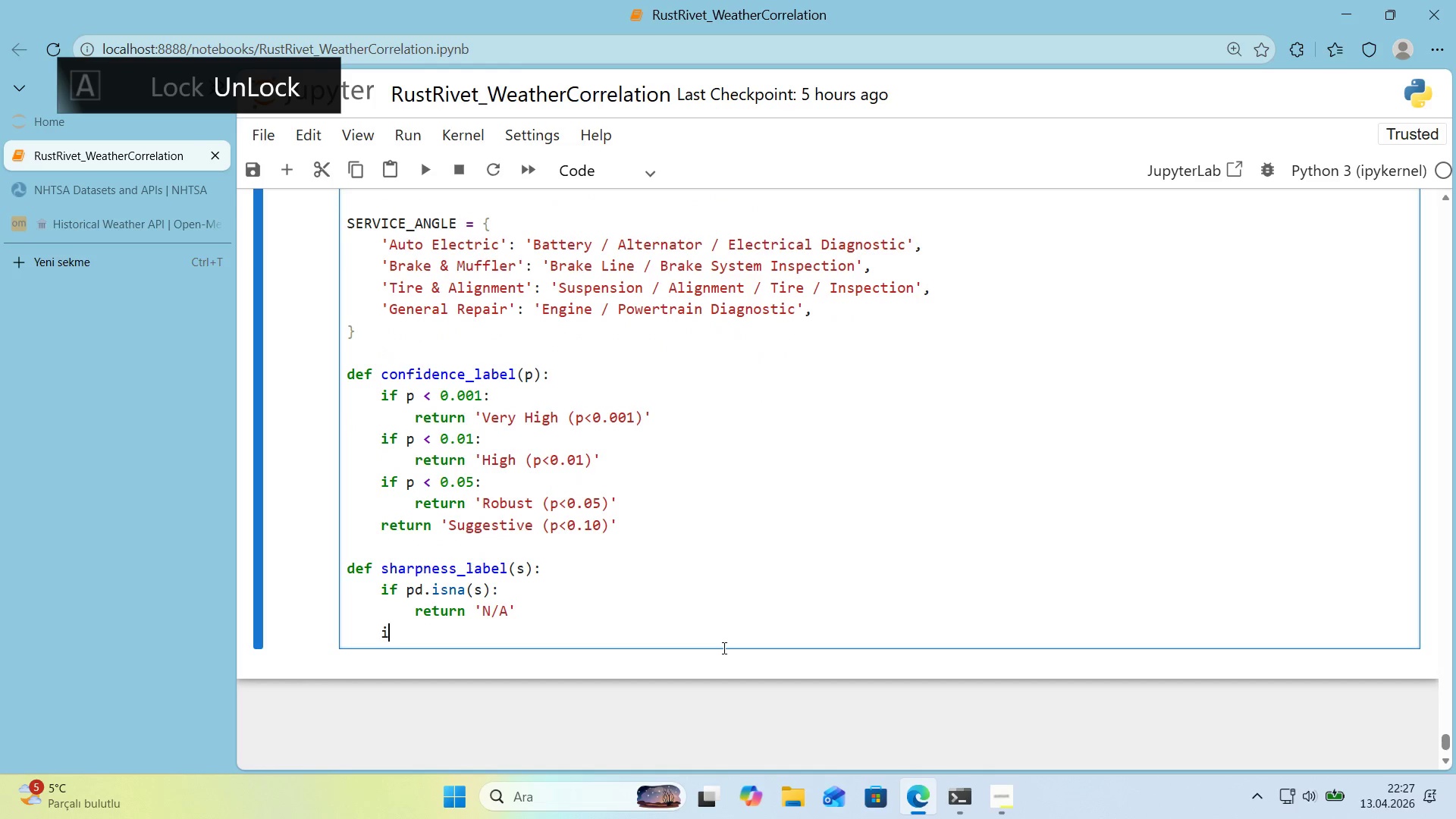 
key(F)
 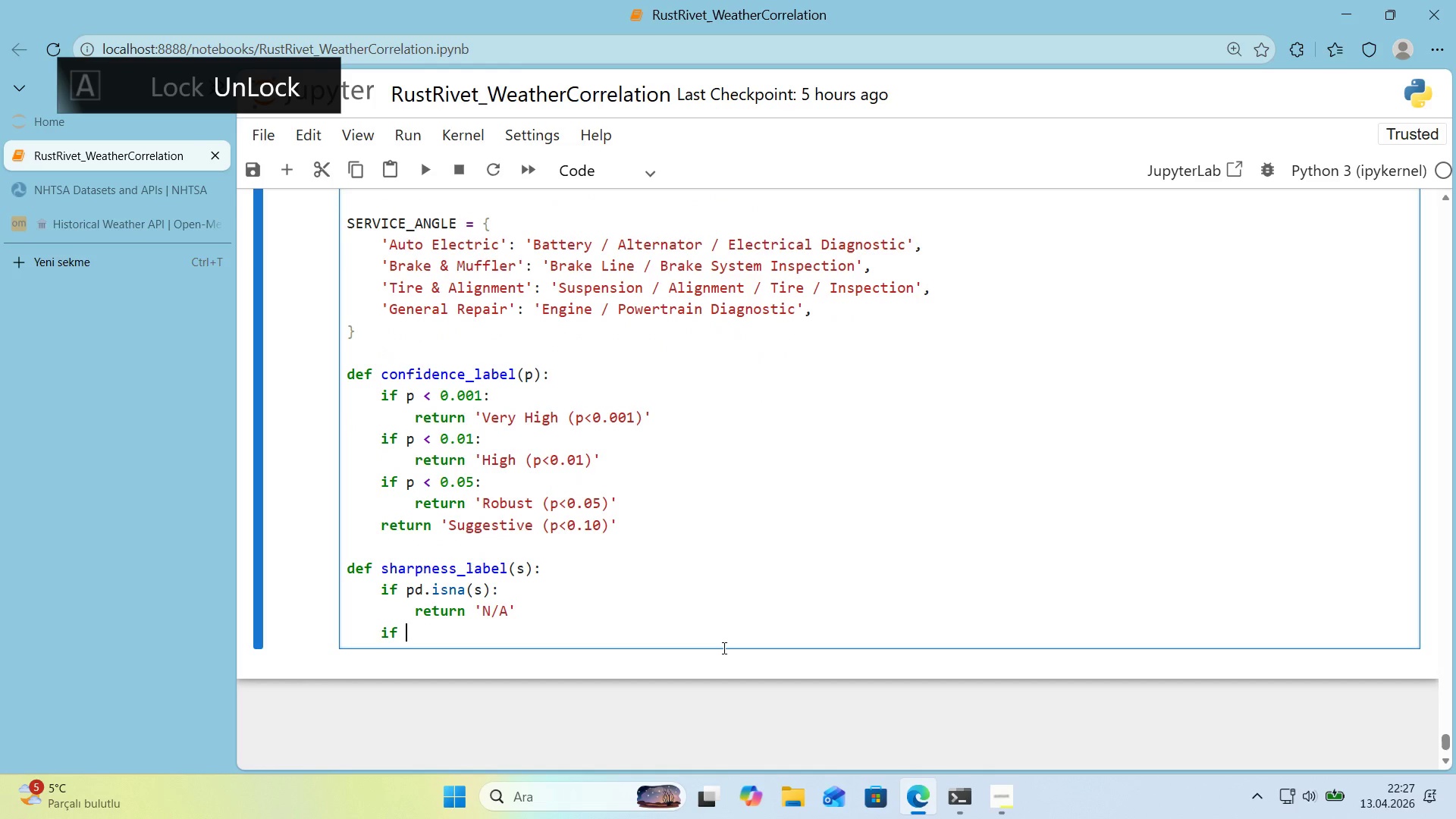 
key(Space)
 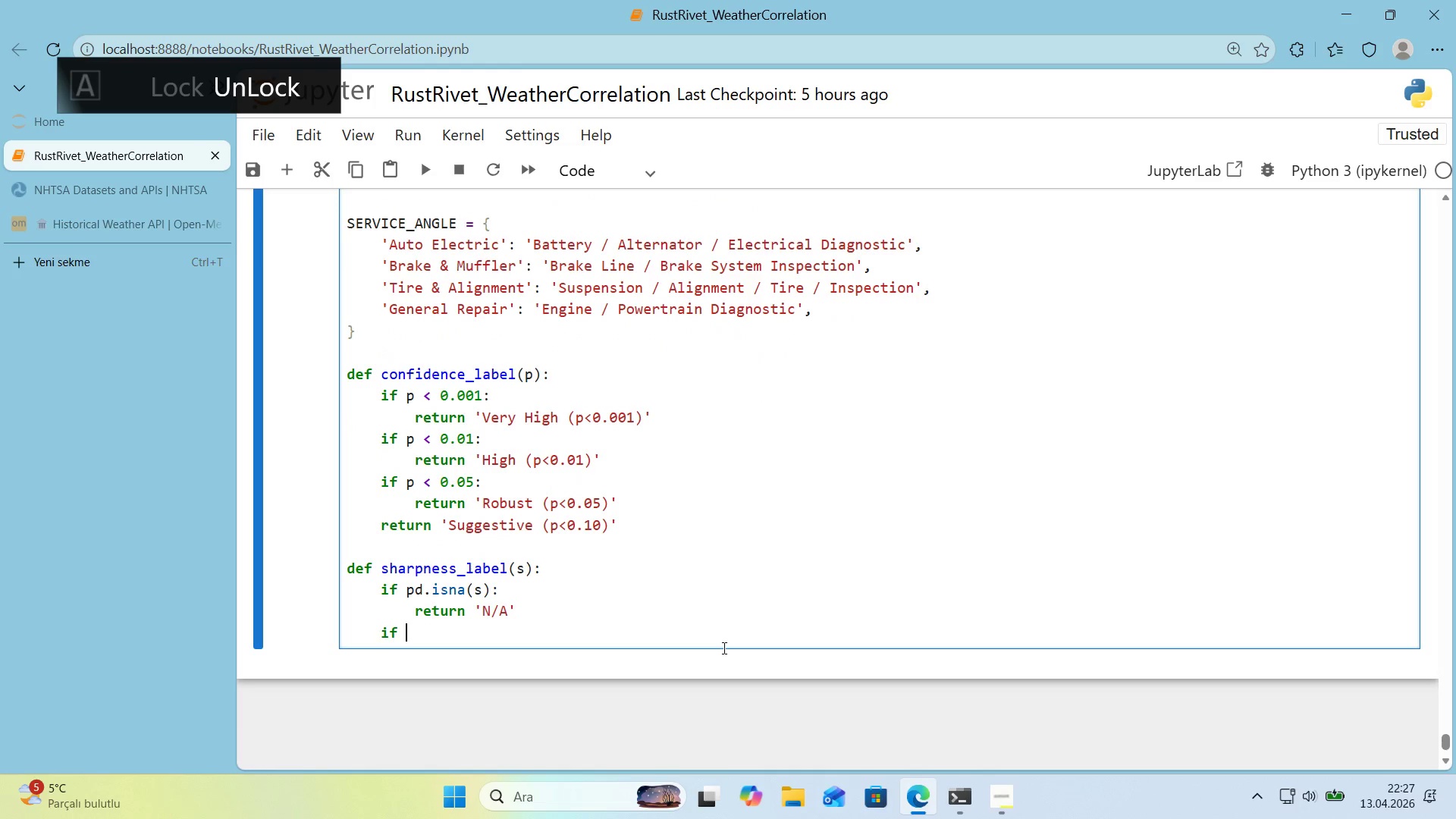 
key(S)
 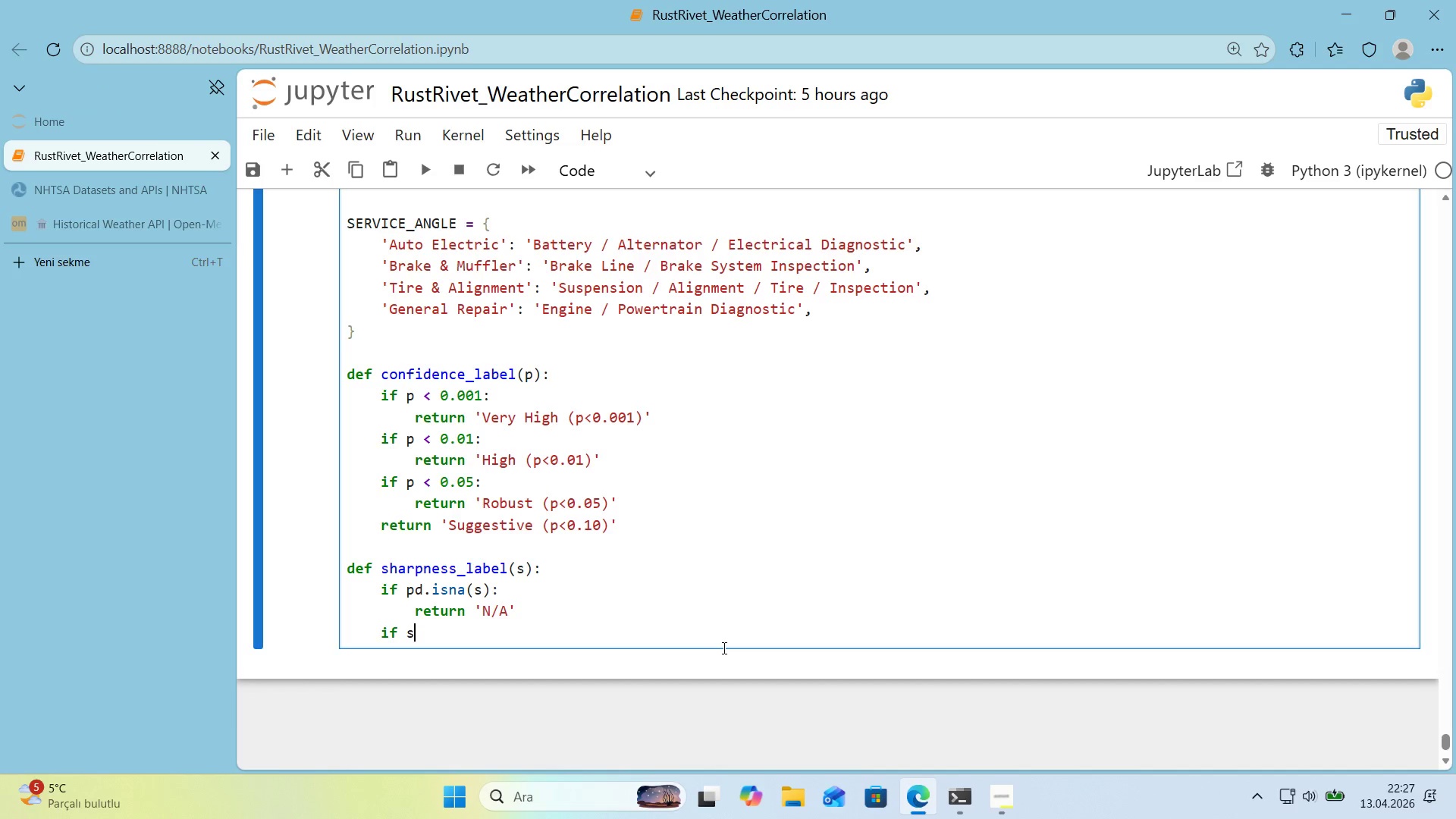 
key(Shift+Break)
 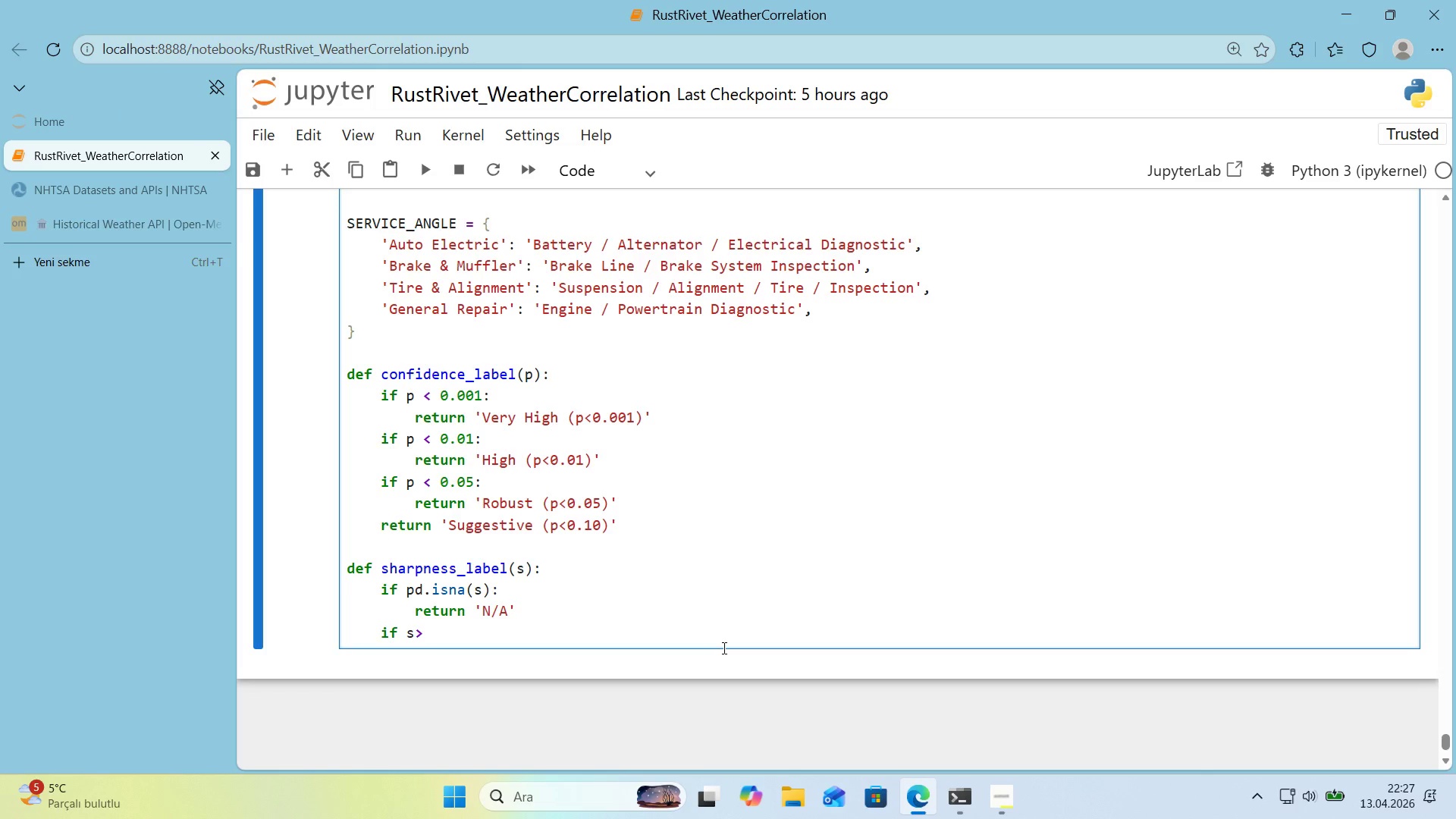 
key(ArrowLeft)
 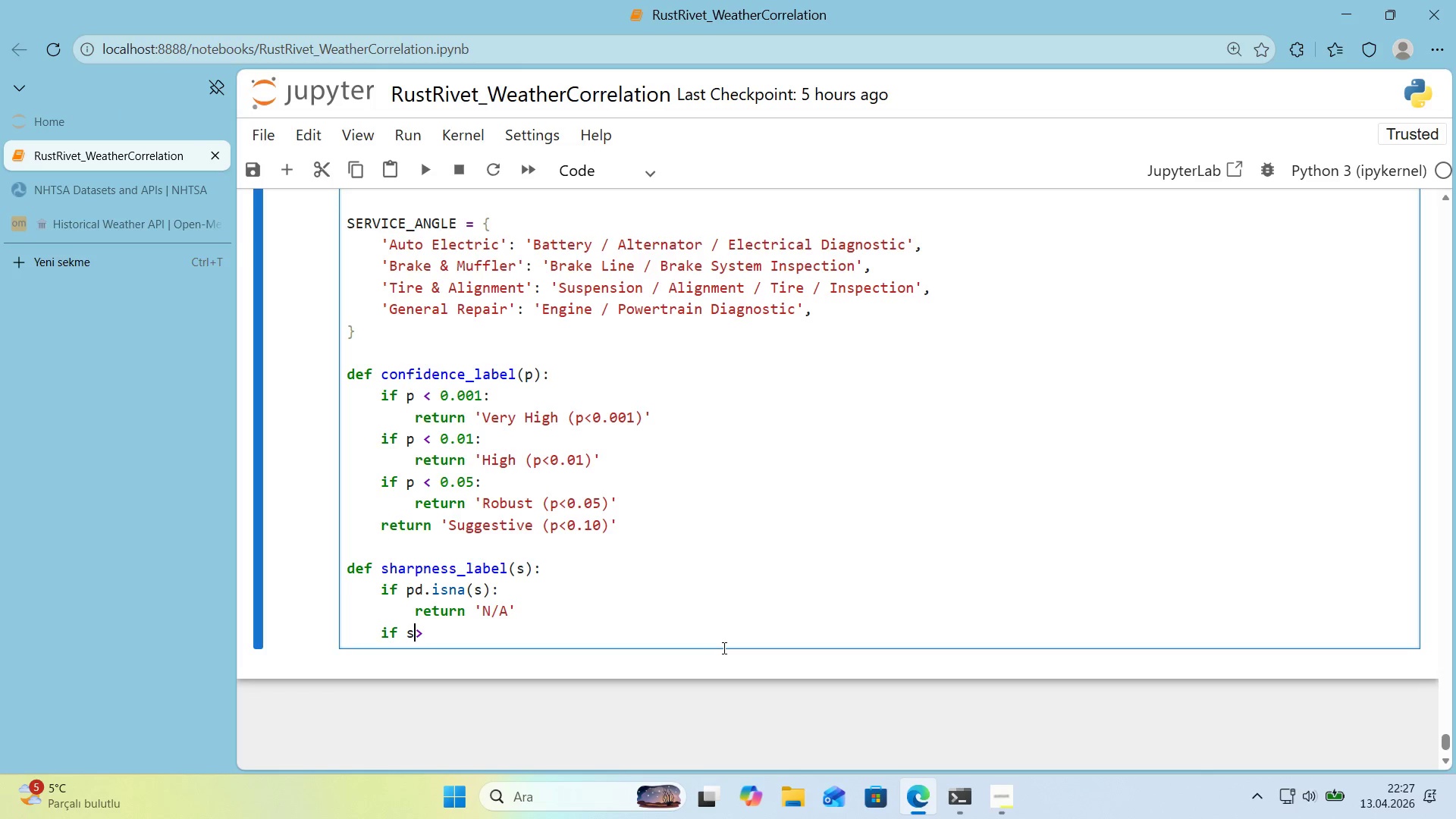 
key(Space)
 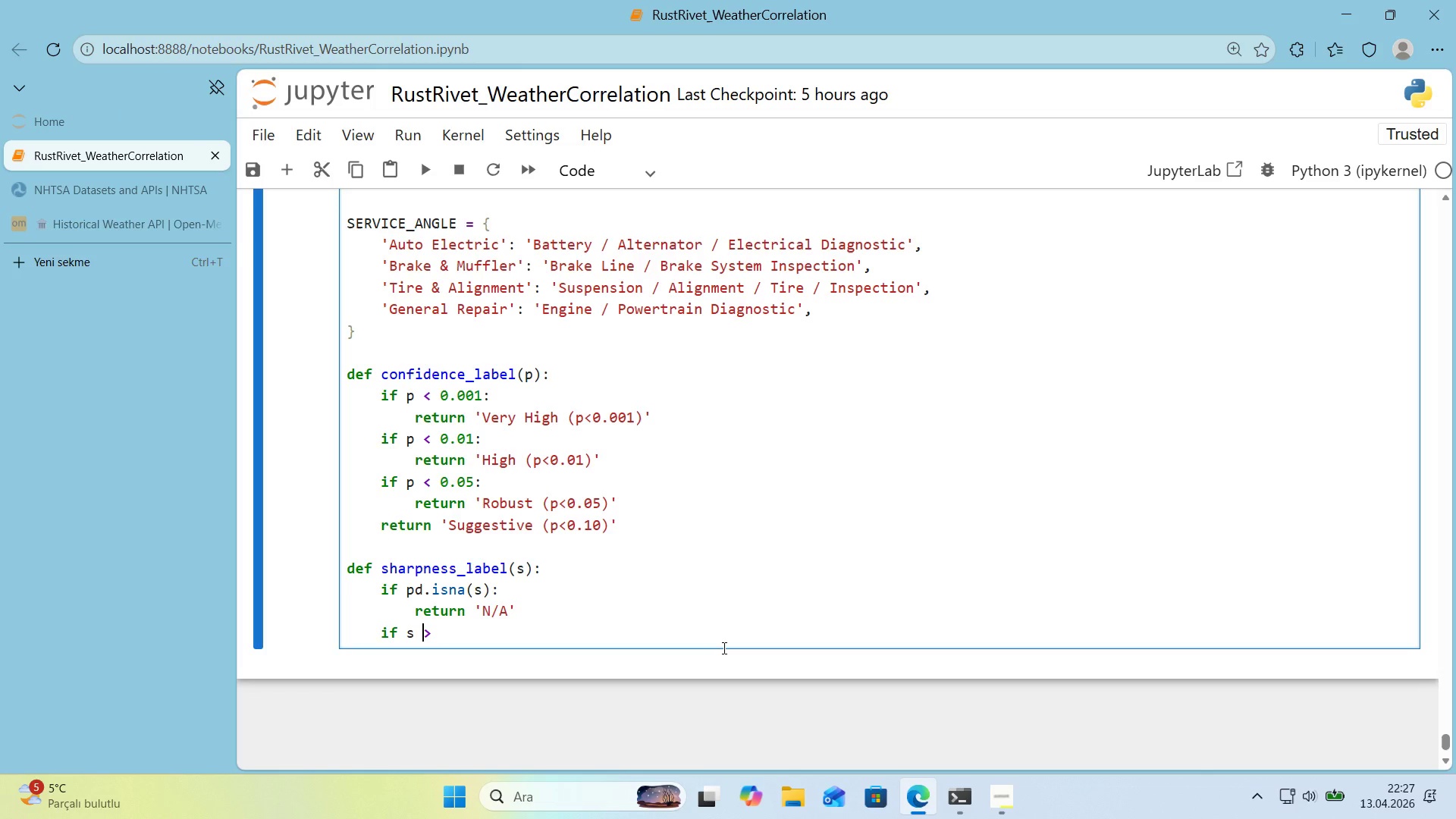 
key(Shift+0)
 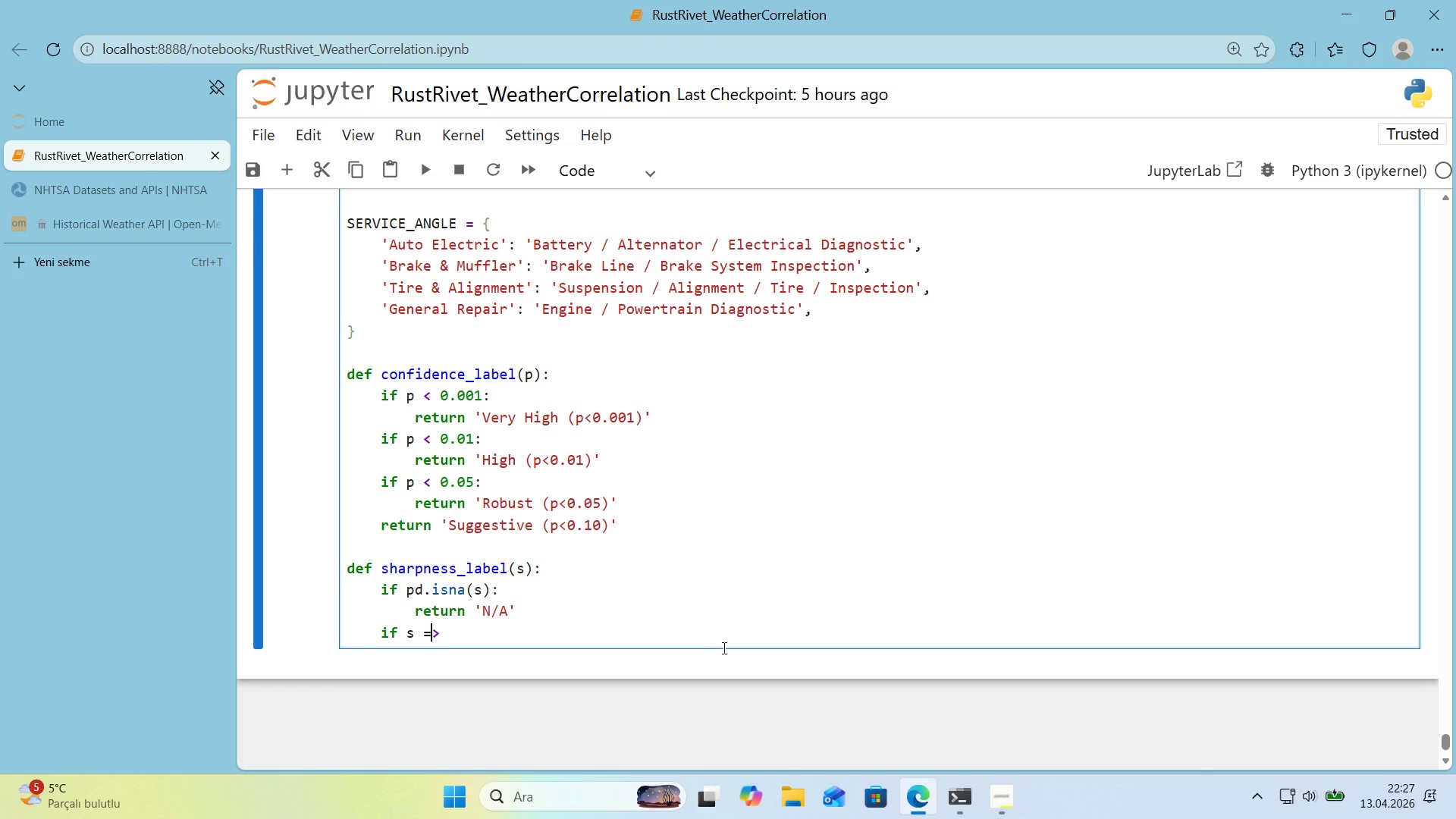 
key(Backspace)
 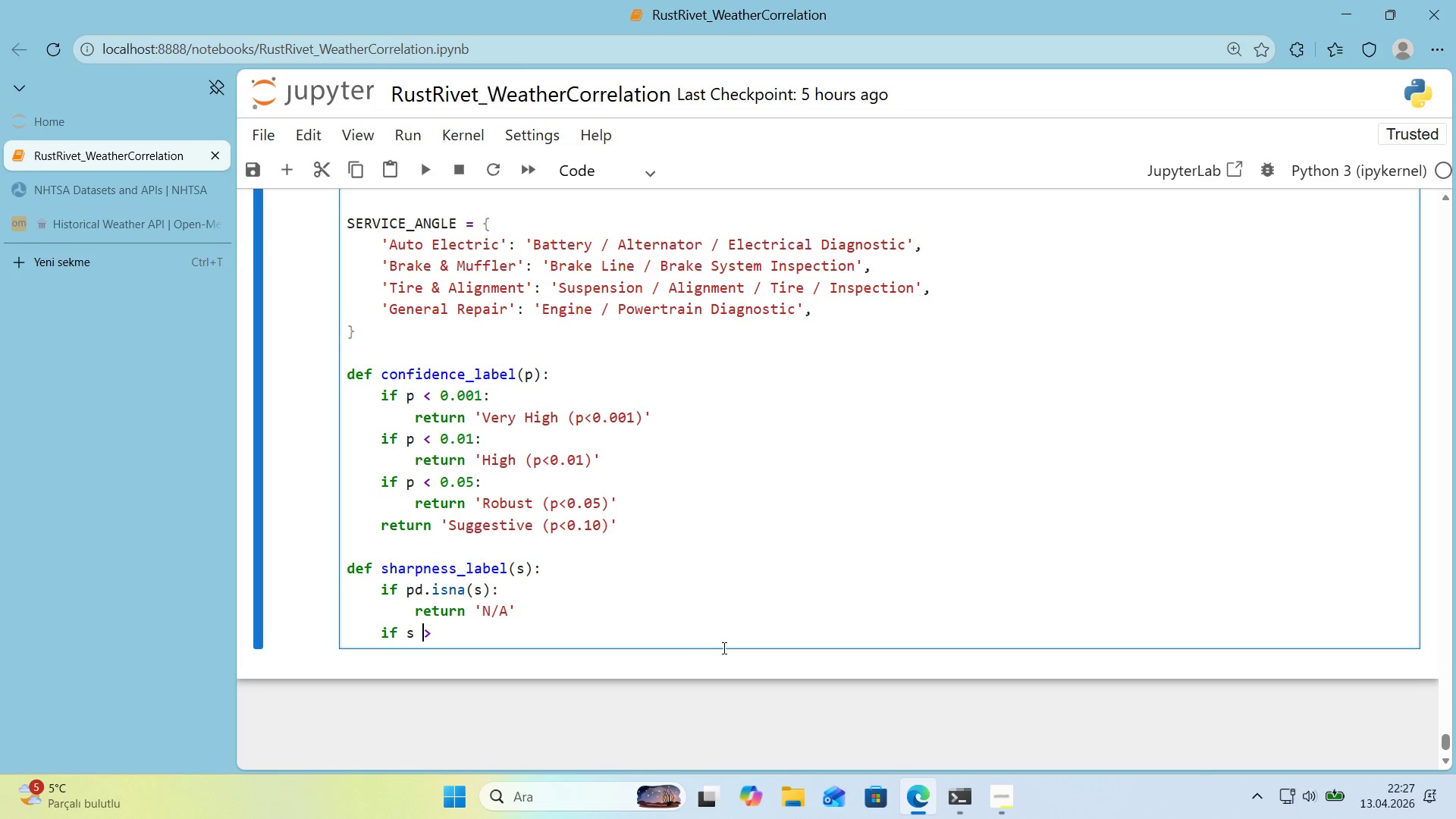 
key(ArrowRight)
 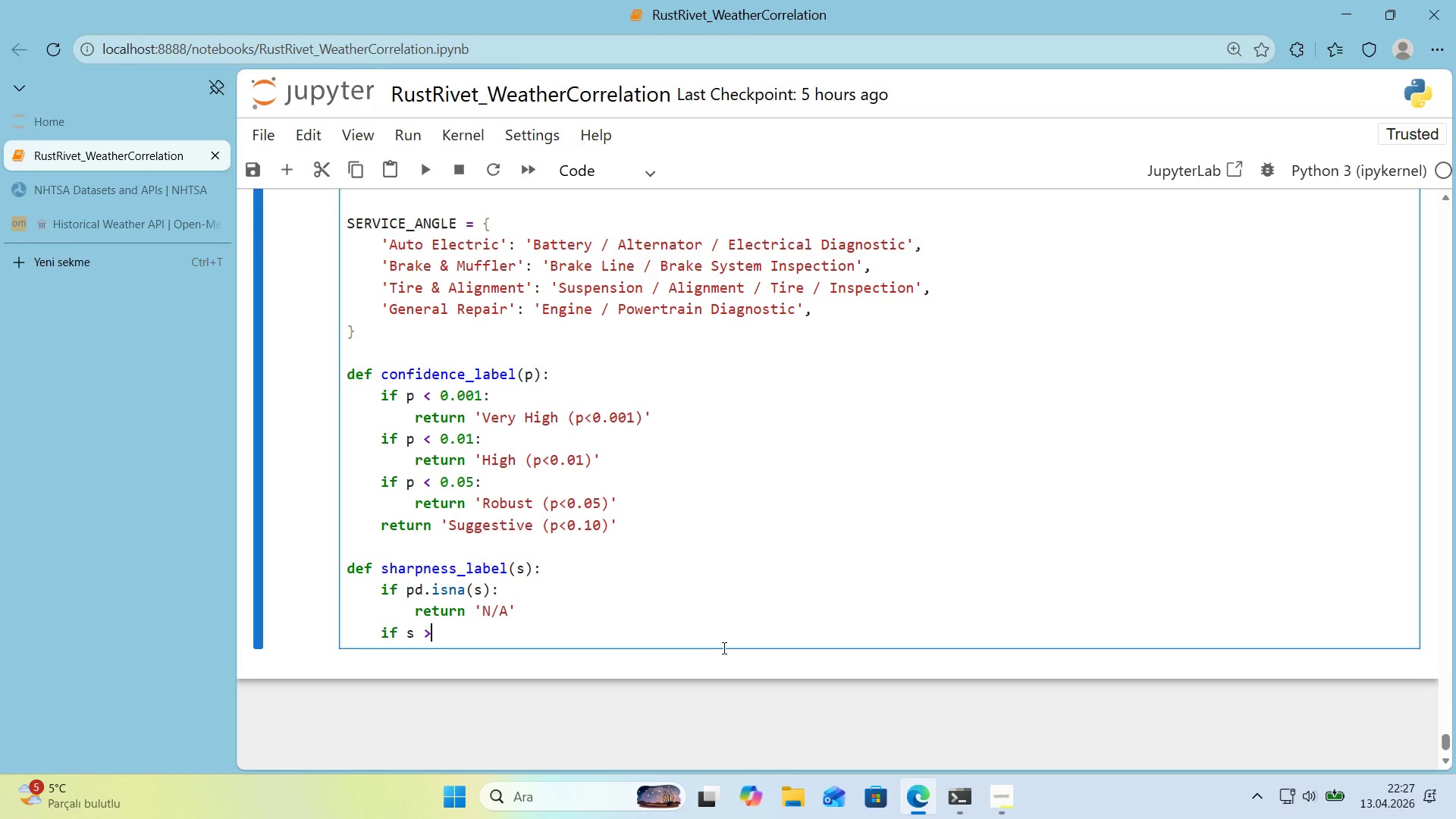 
key(Shift+ShiftRight)
 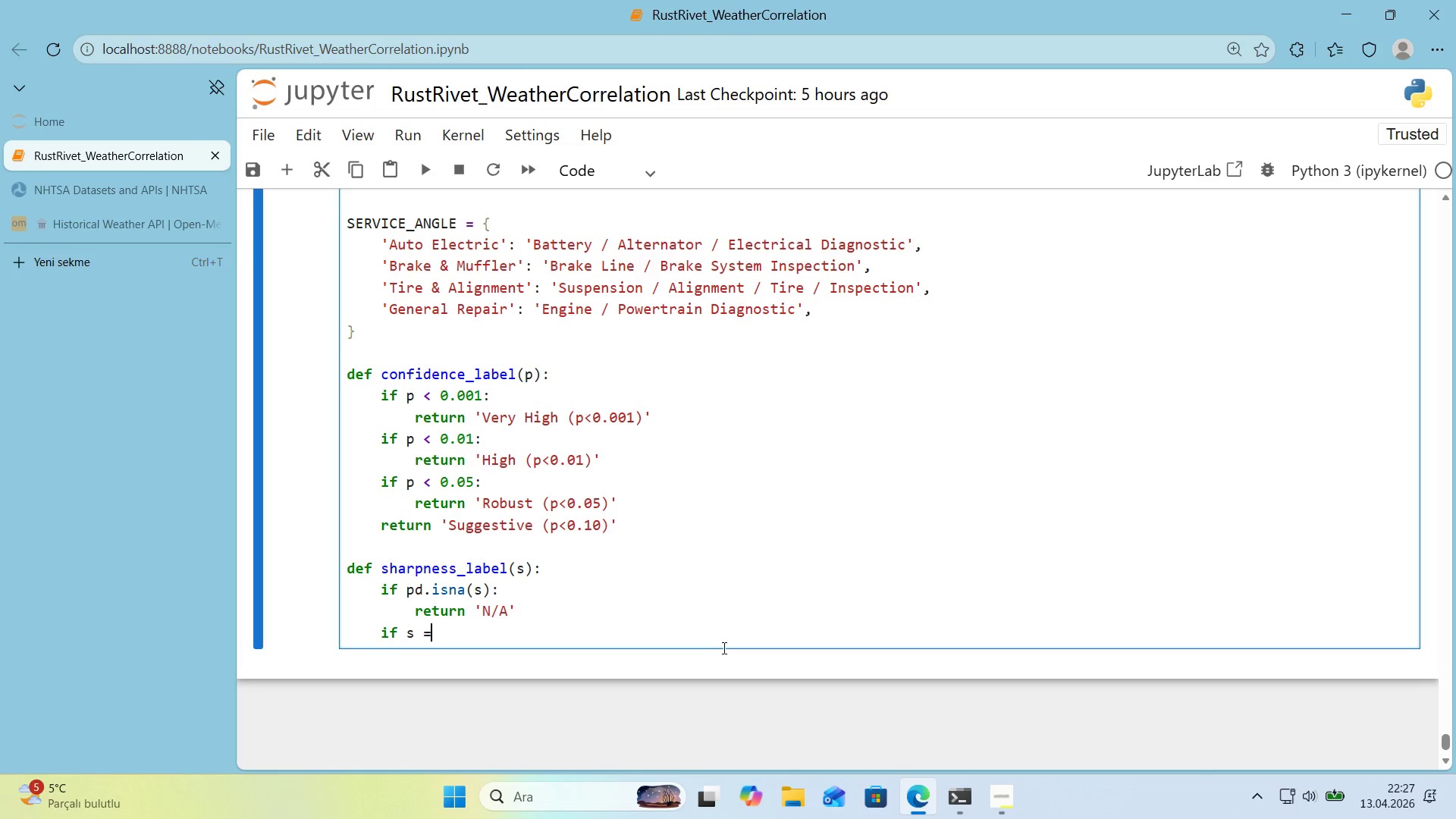 
key(Shift+ArrowLeft)
 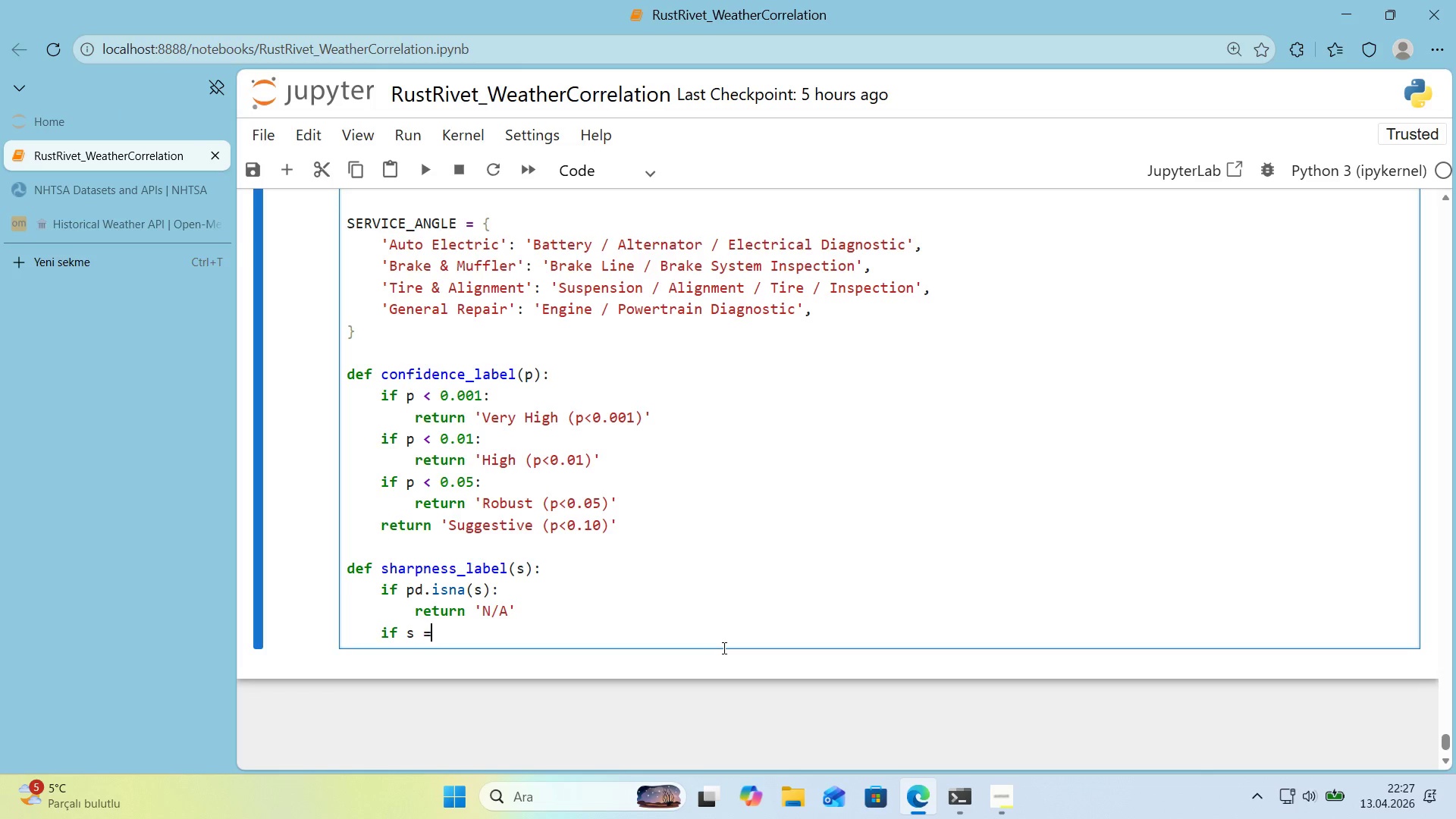 
key(Shift+0)
 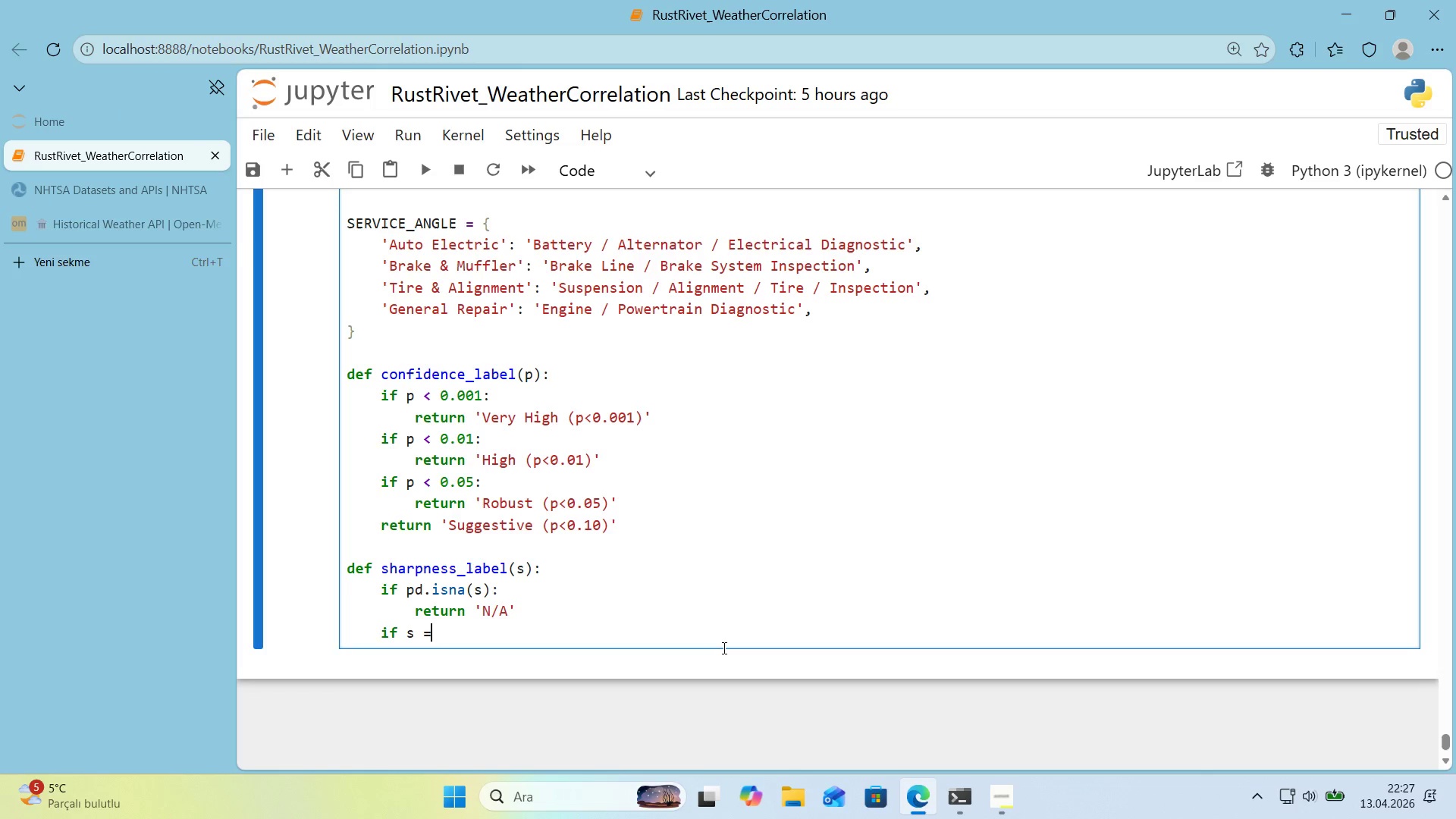 
key(Backspace)
 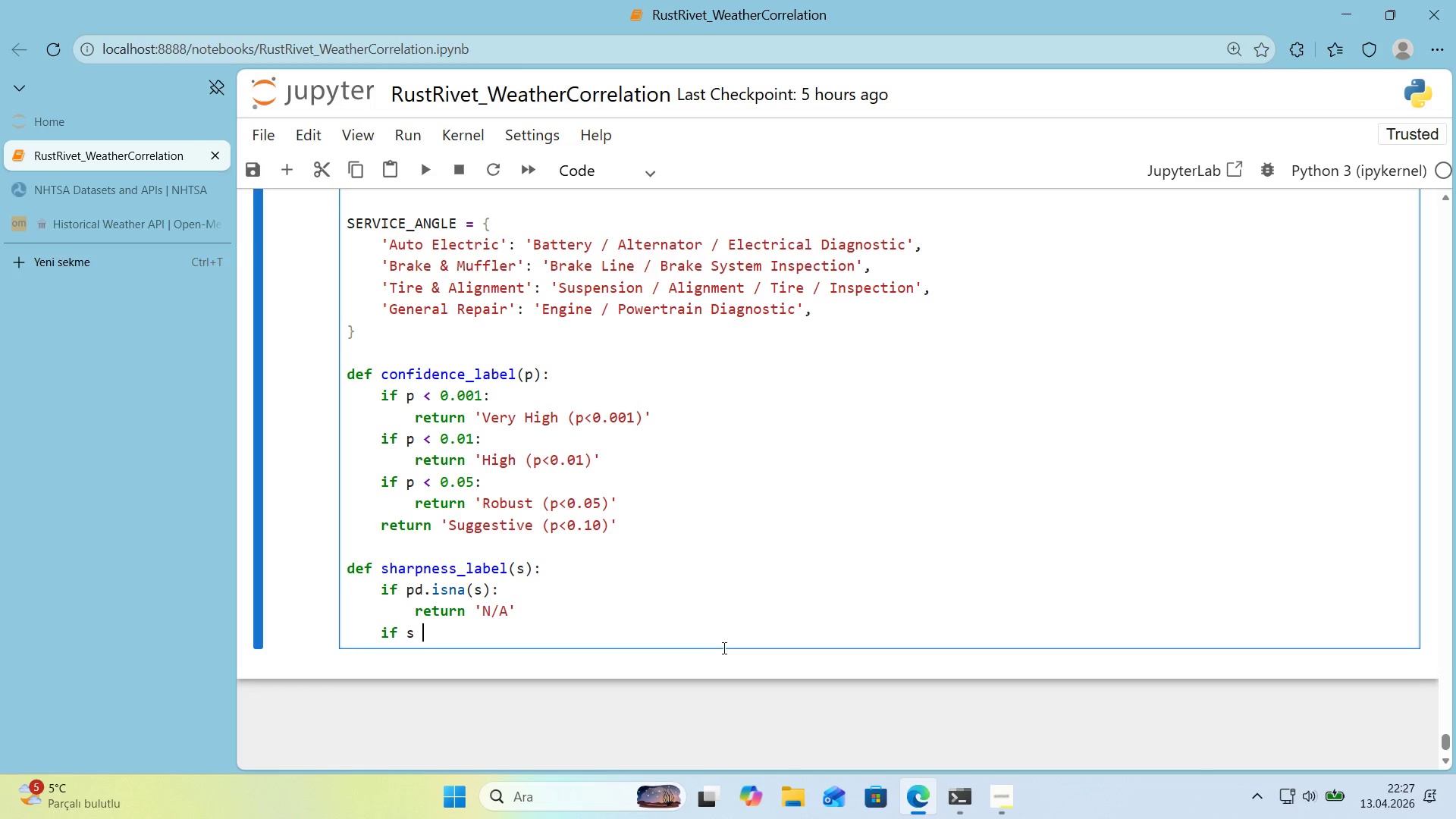 
key(Shift+ShiftRight)
 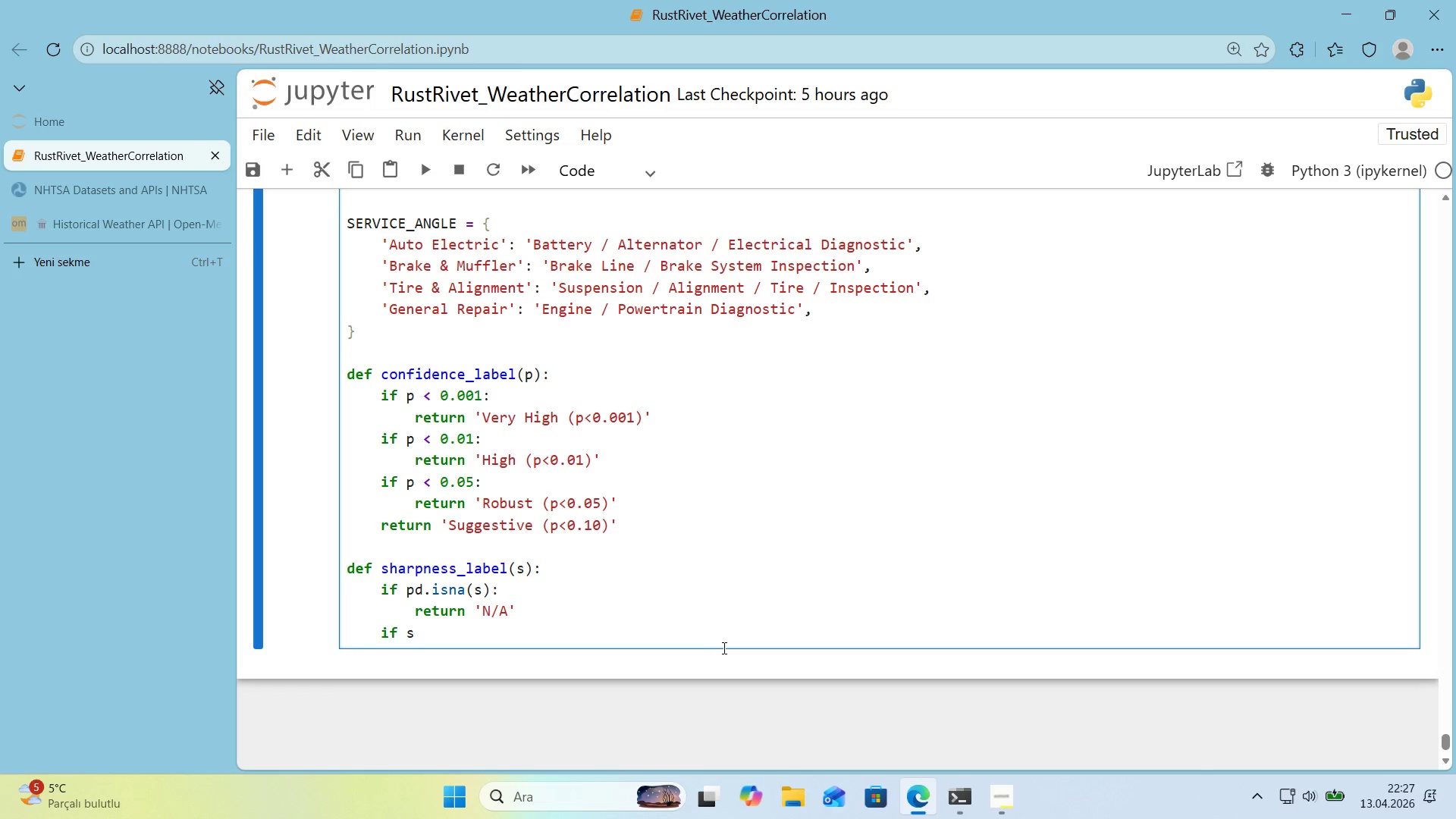 
key(Break)
 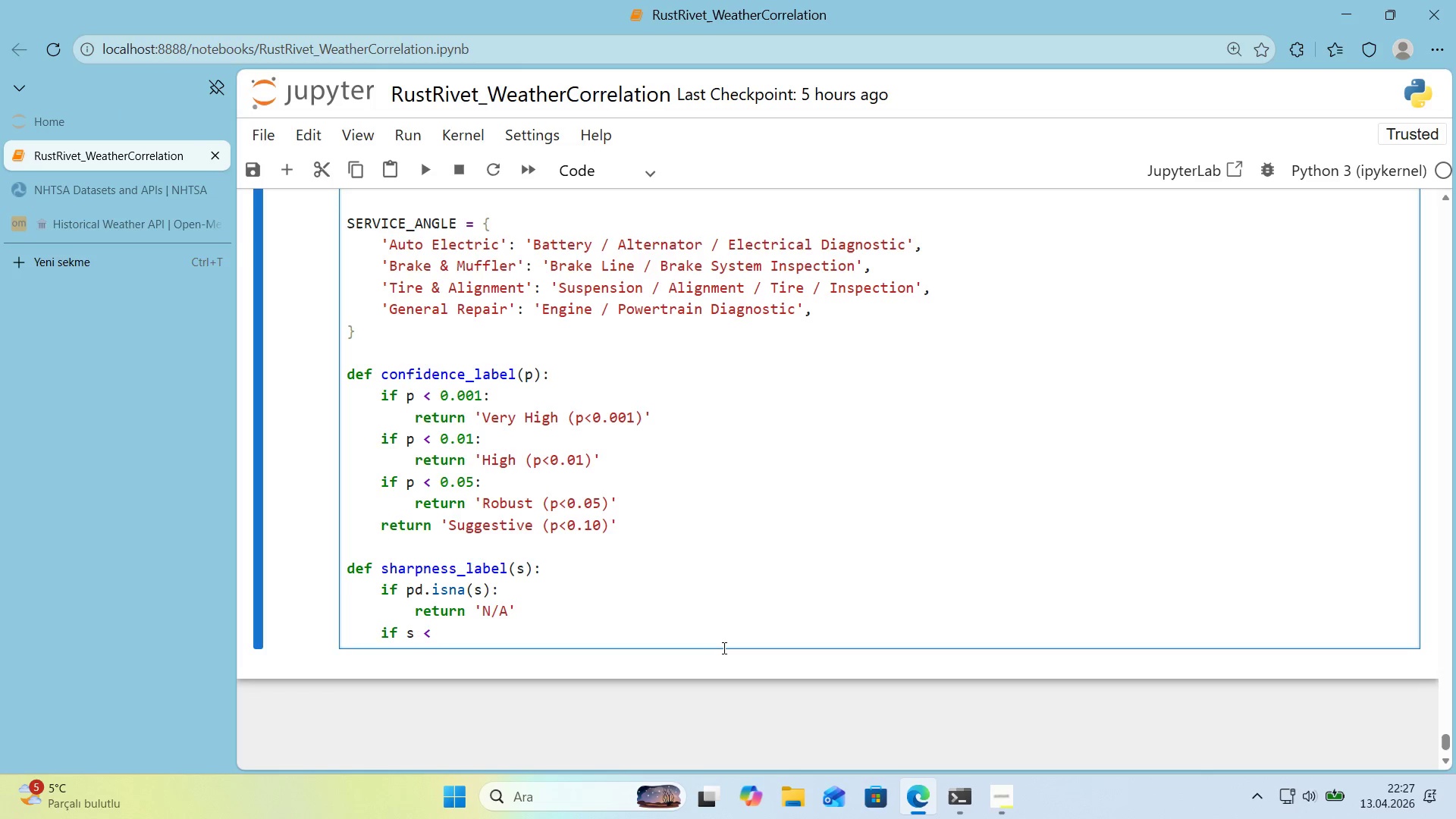 
key(Backspace)
 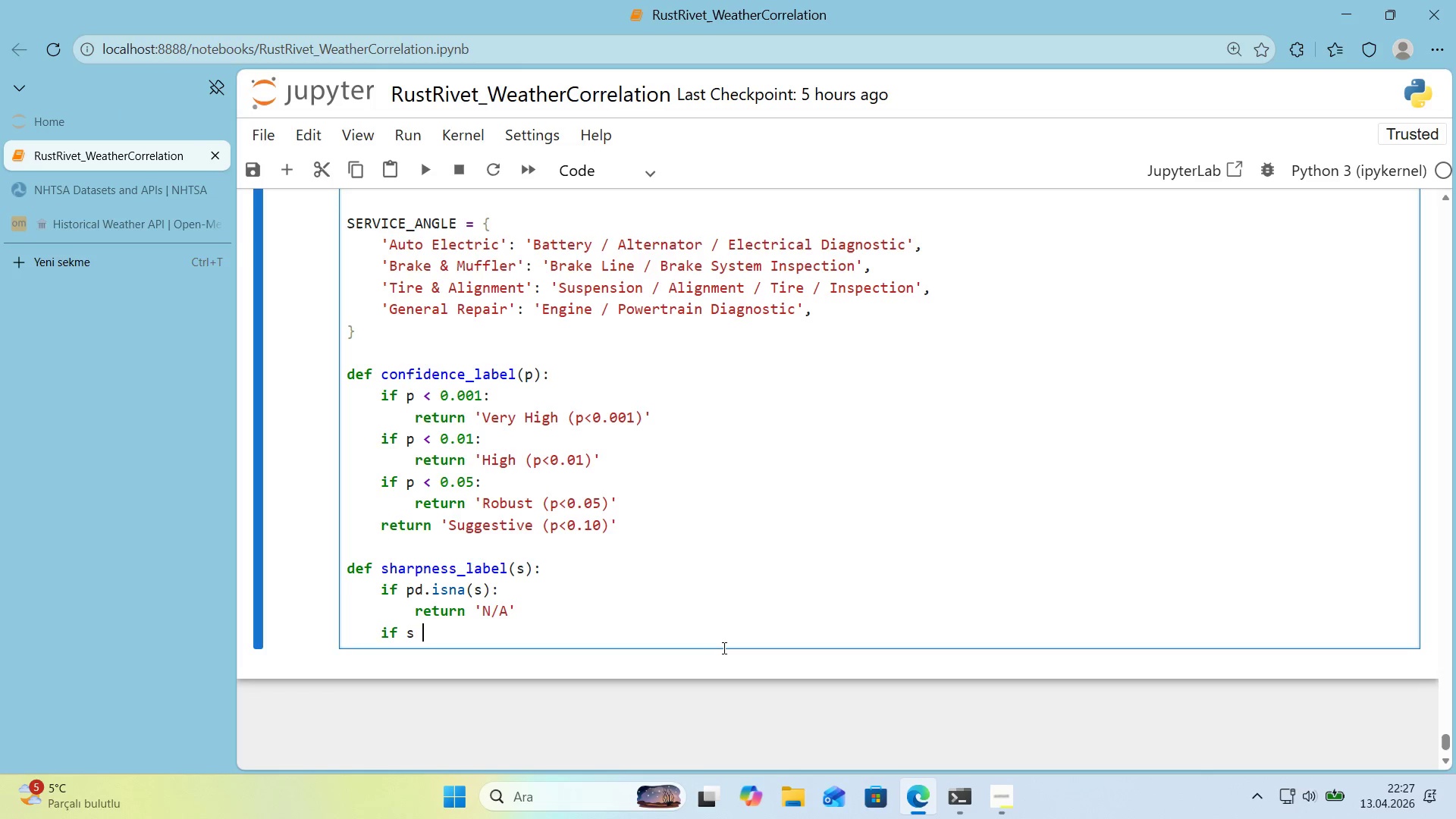 
key(Shift+ShiftRight)
 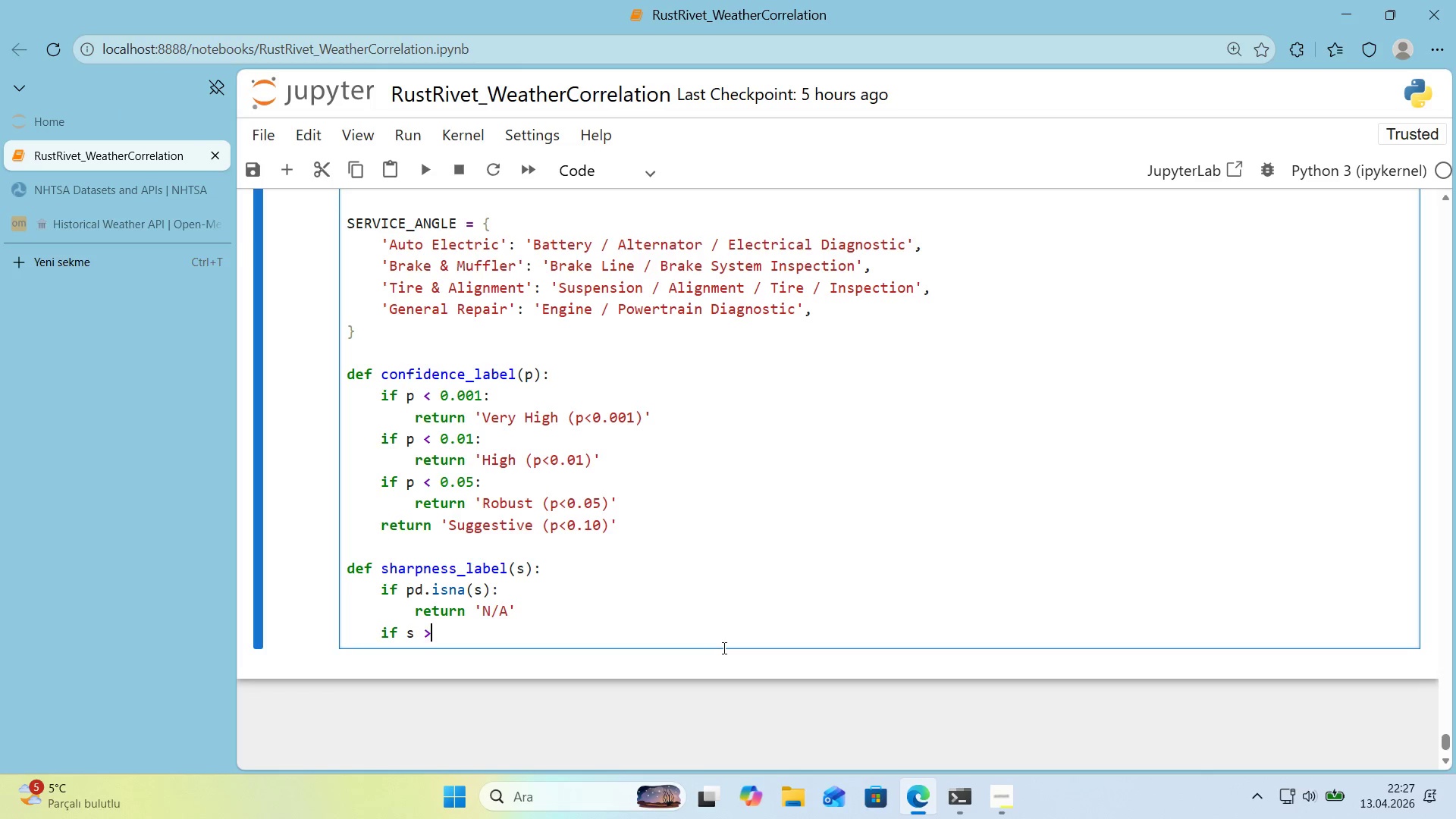 
key(Shift+Break)
 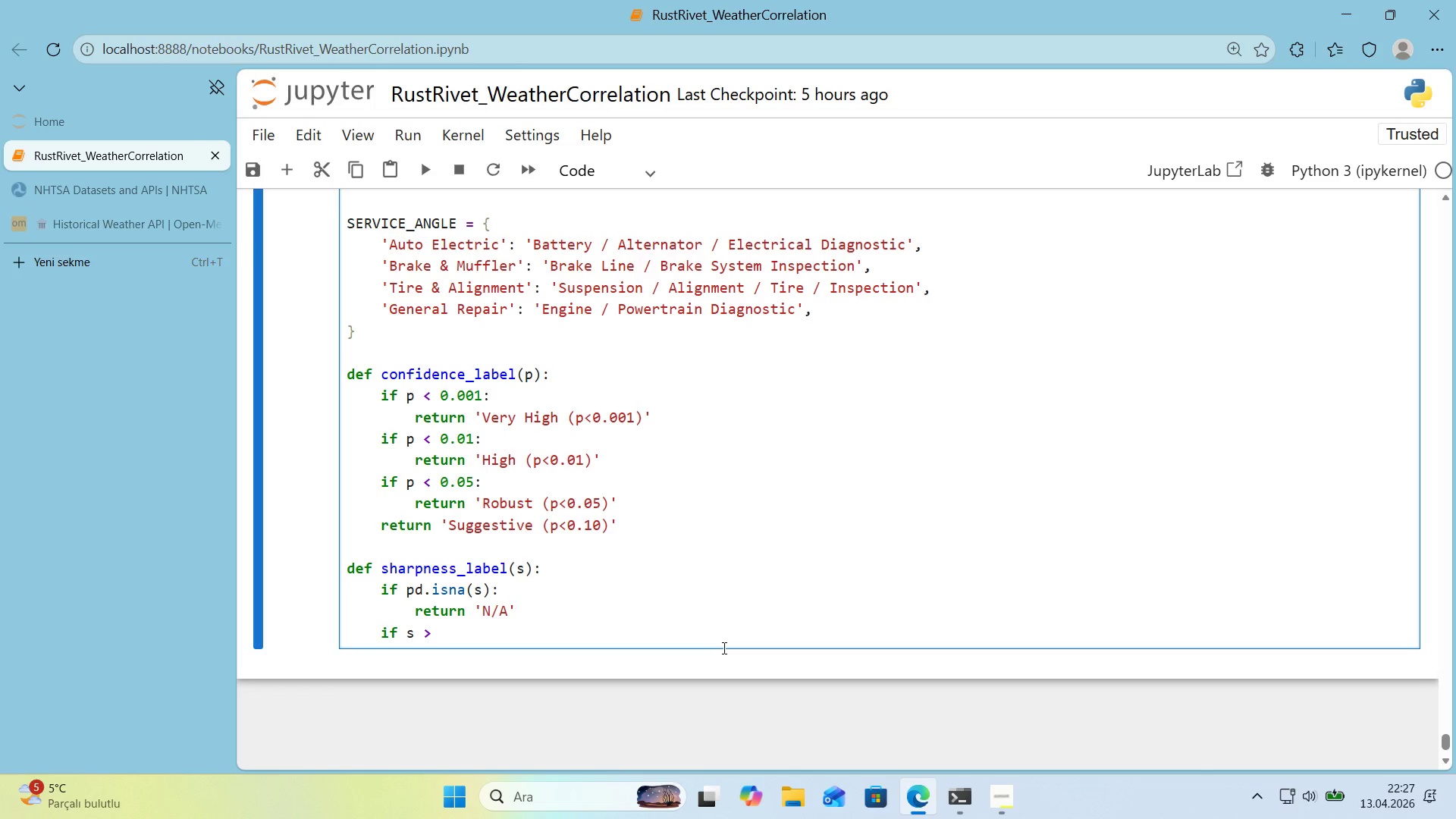 
key(Shift+ShiftRight)
 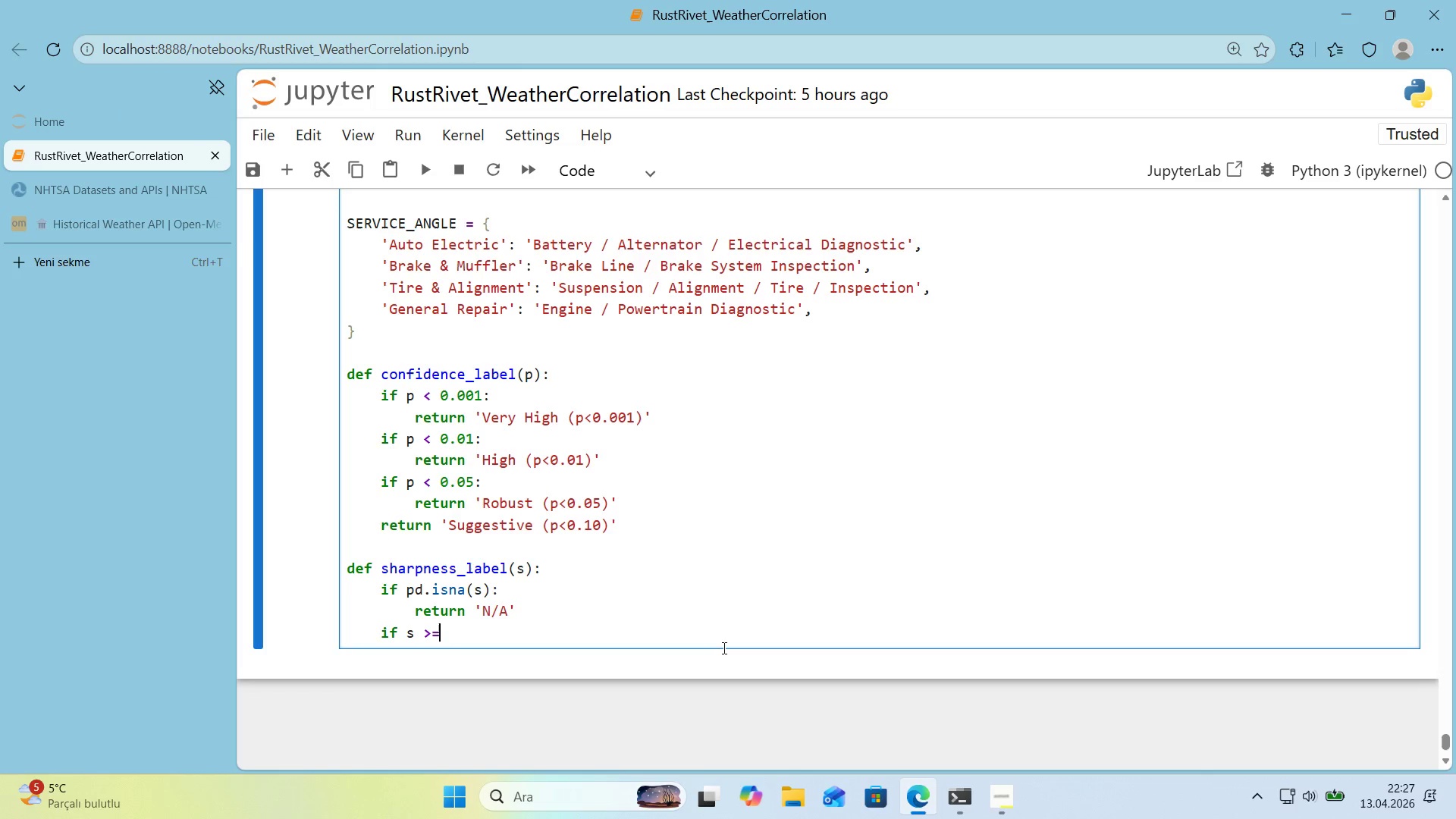 
key(Shift+0)
 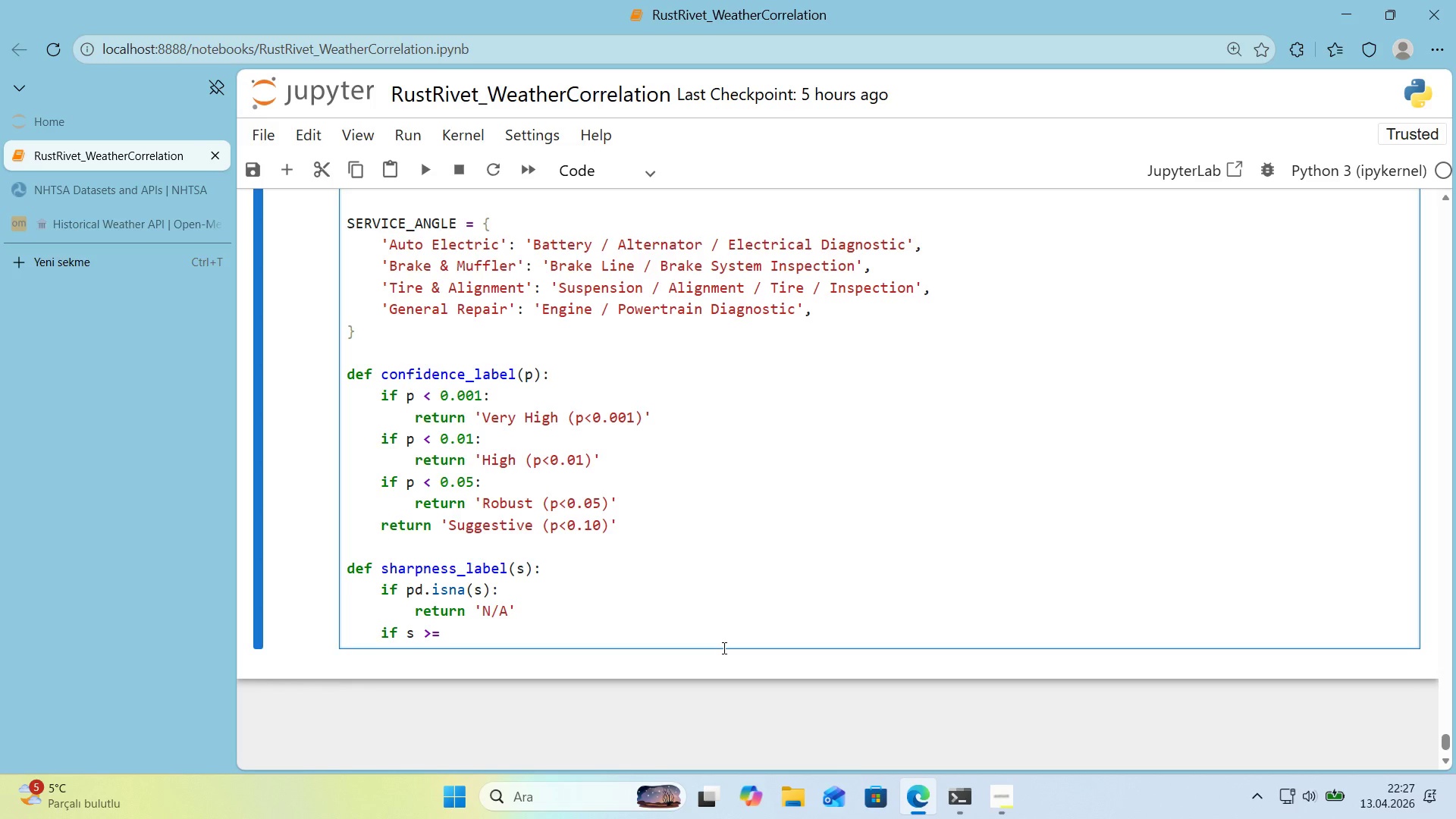 
wait(8.48)
 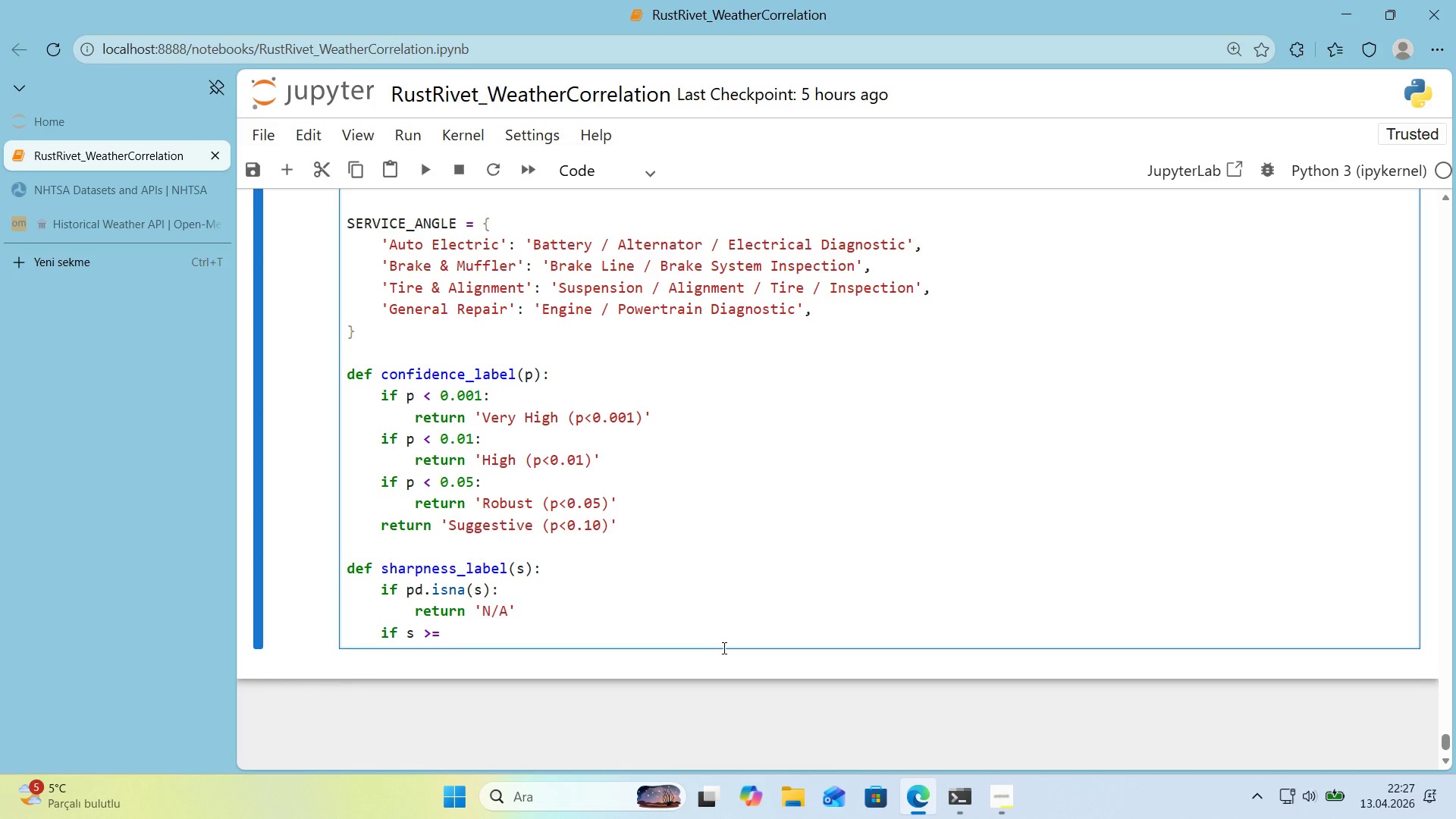 
type( 1.20>)
 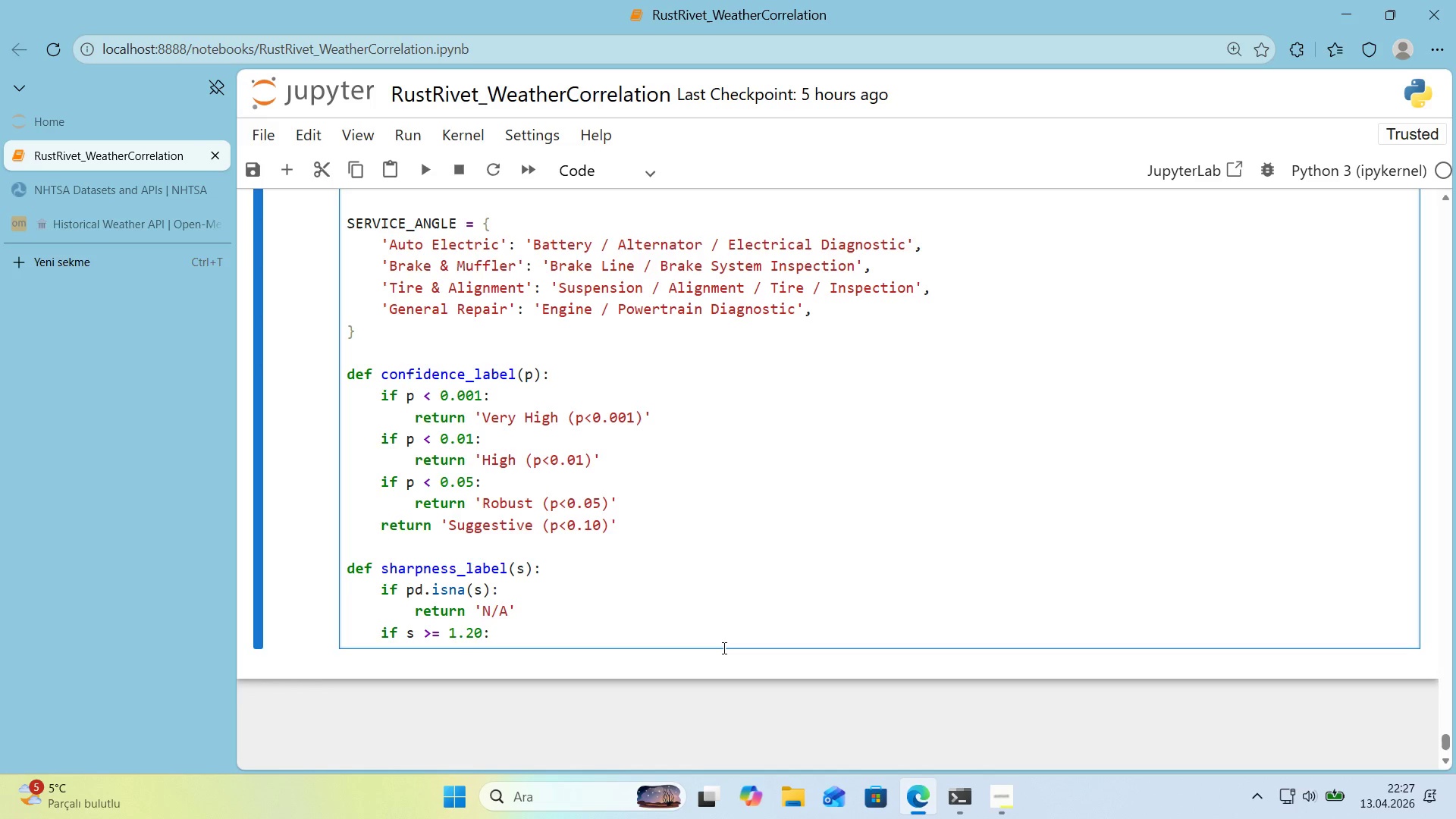 
key(Enter)
 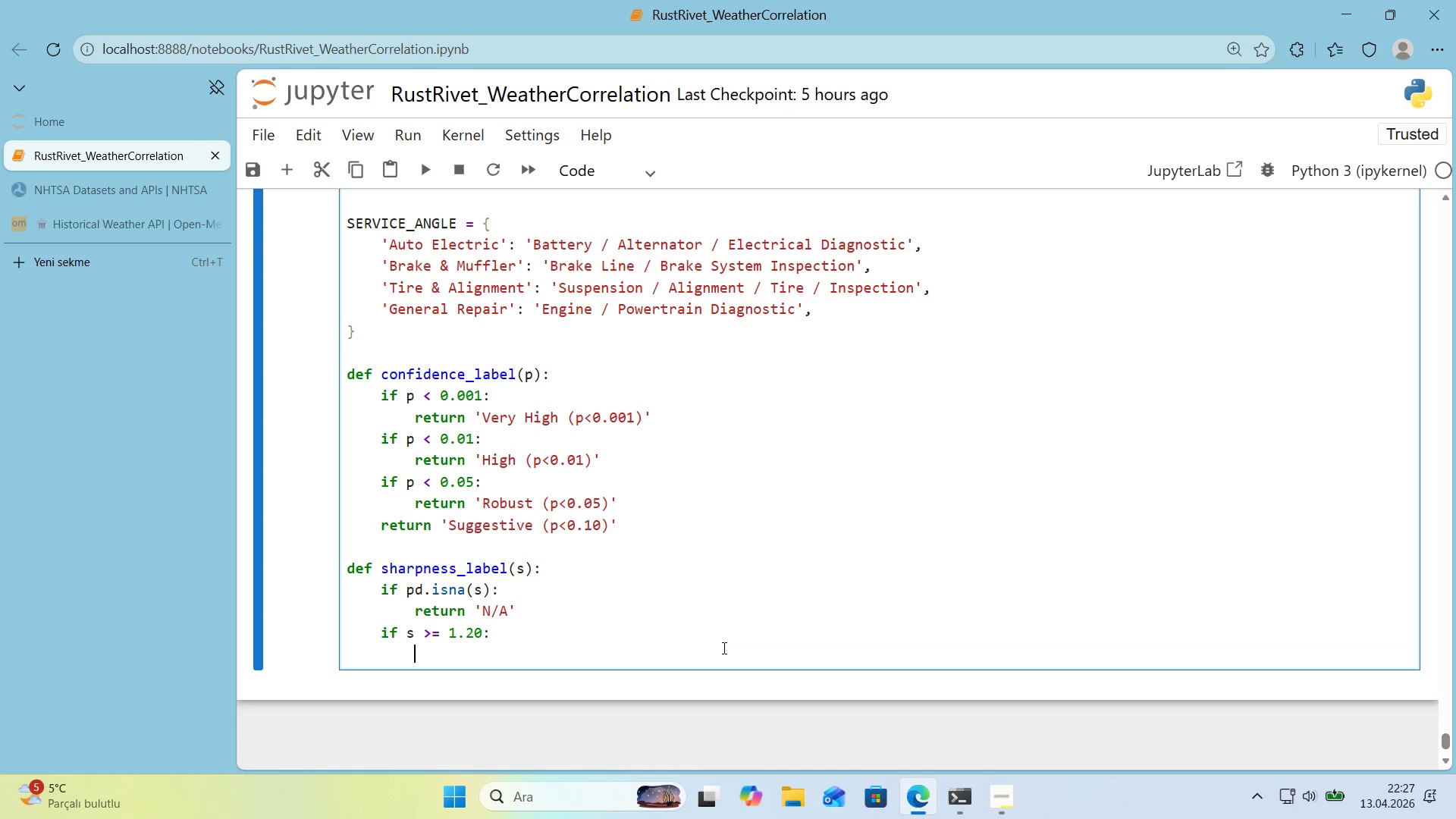 
key(Backspace)
type(return)
key(Backspace)
key(Backspace)
key(Backspace)
key(Backspace)
key(Backspace)
key(Backspace)
key(Backspace)
key(Backspace)
 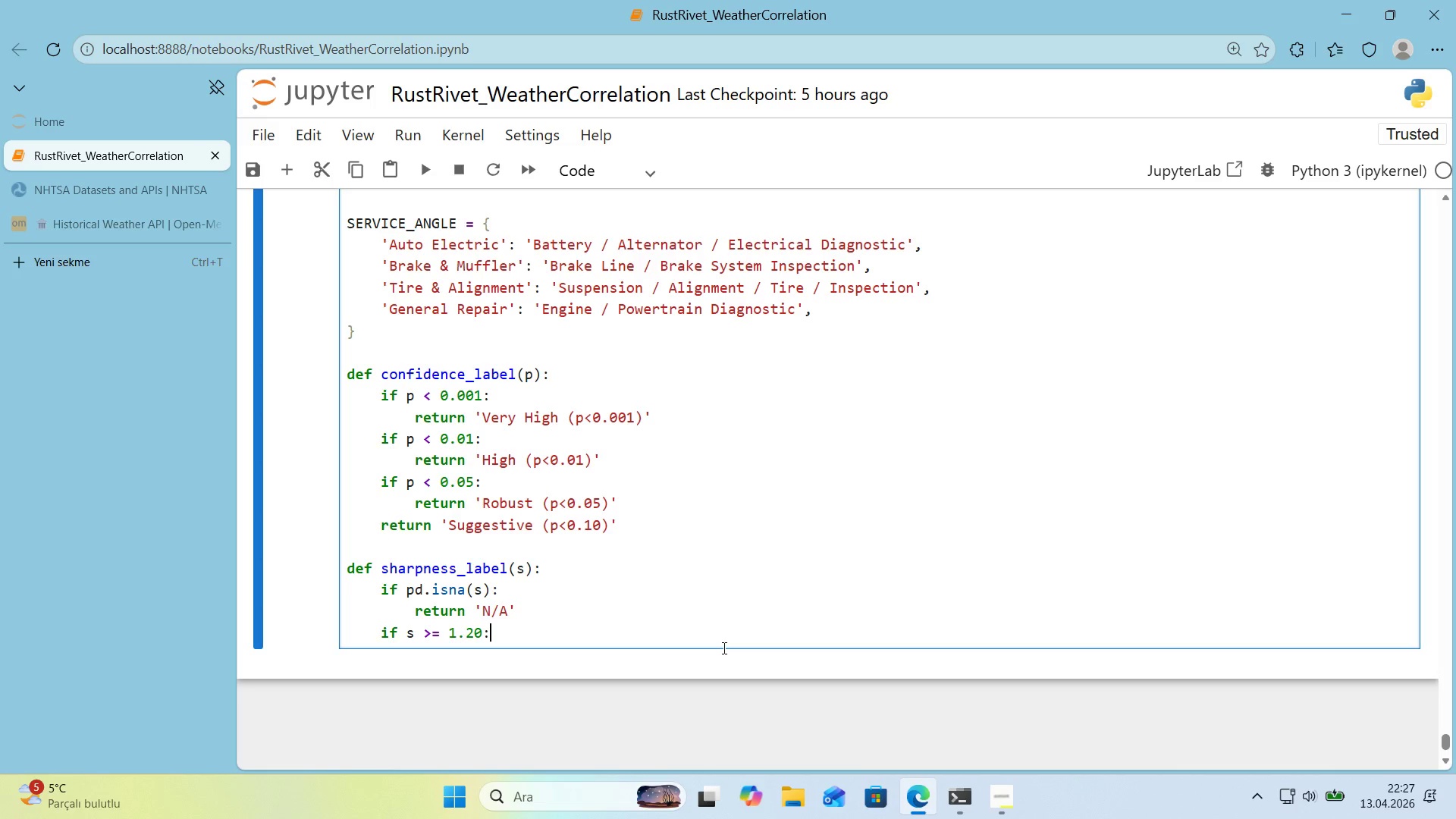 
key(Enter)
 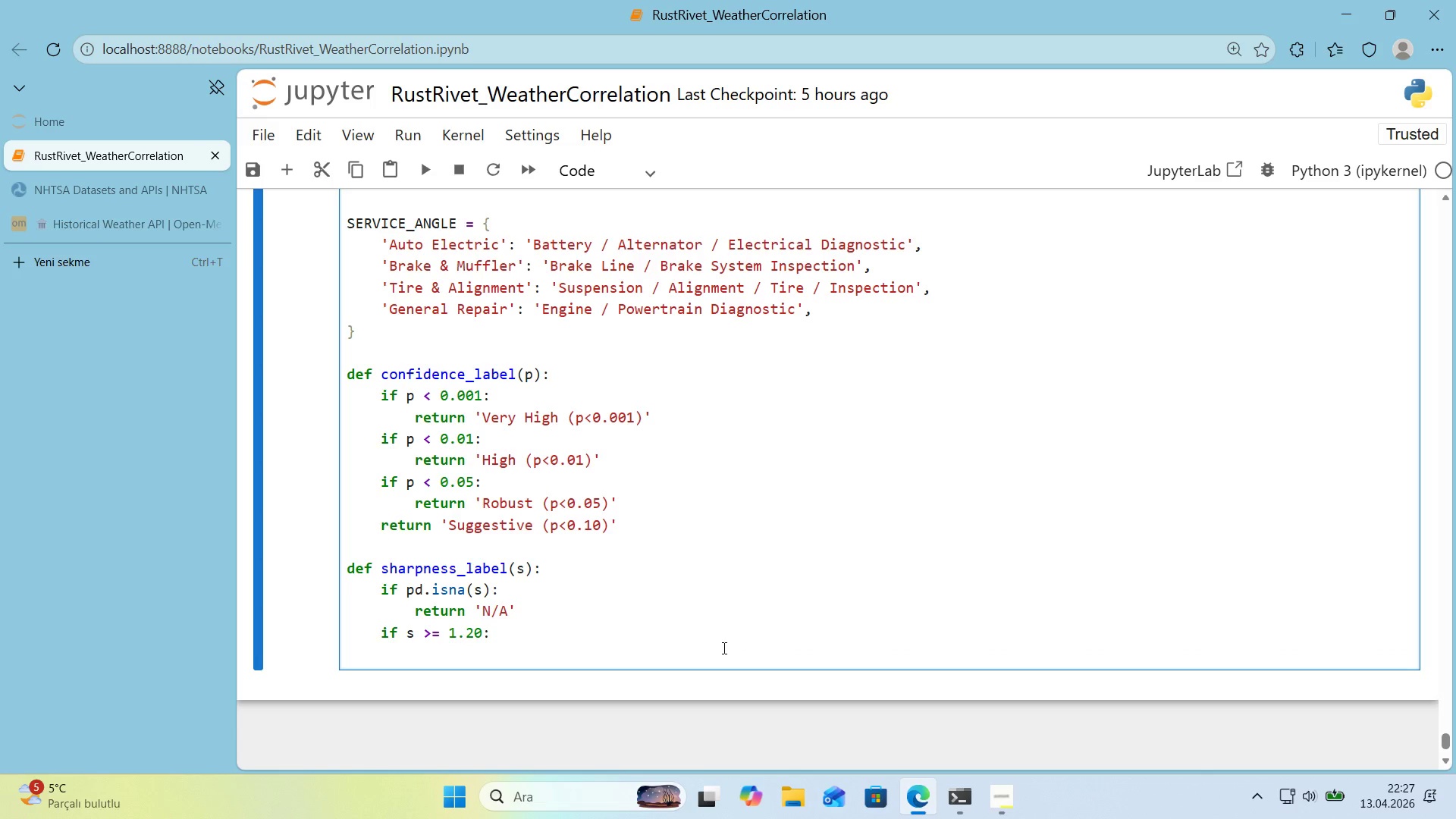 
type(return @@)
 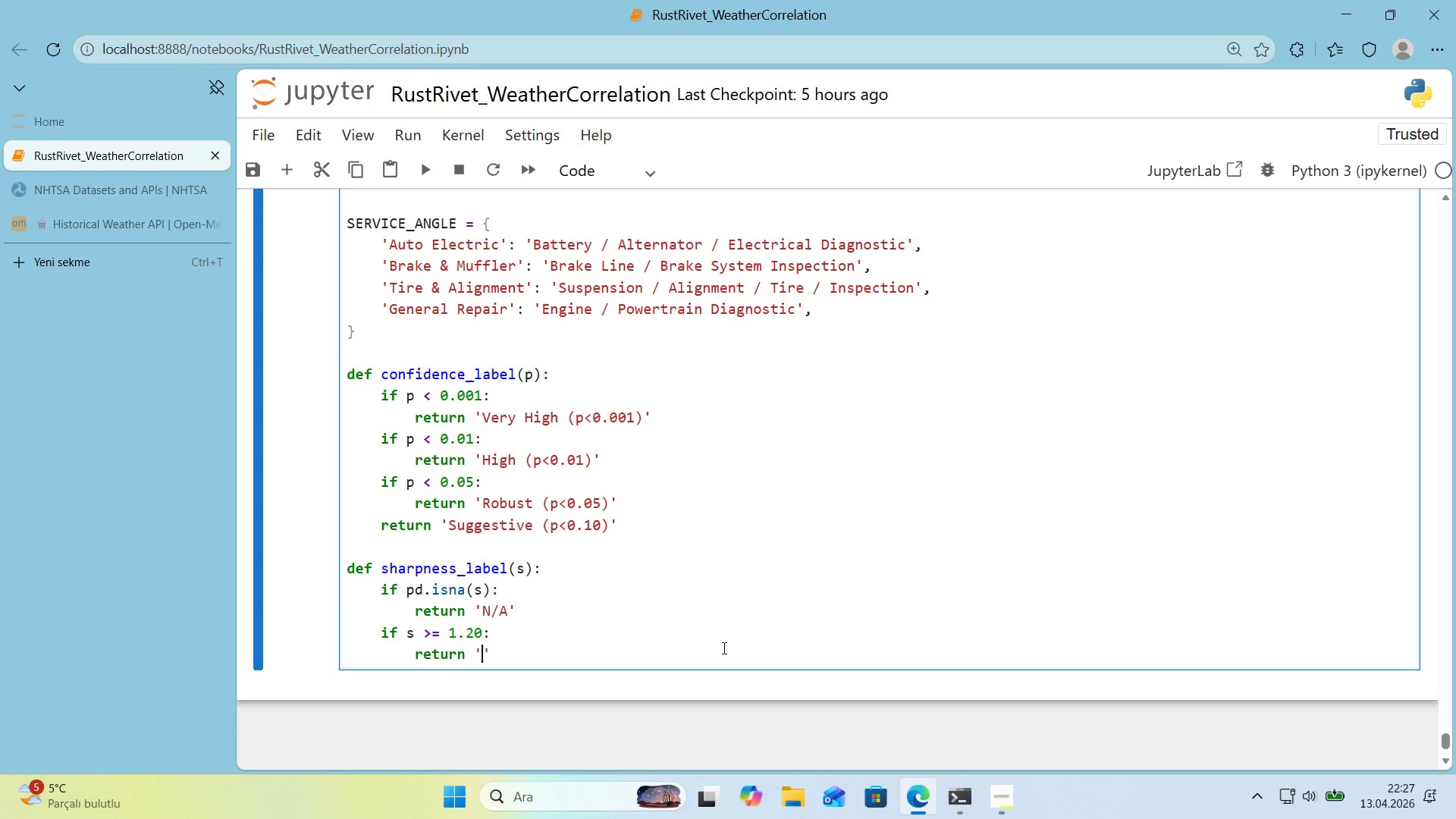 
 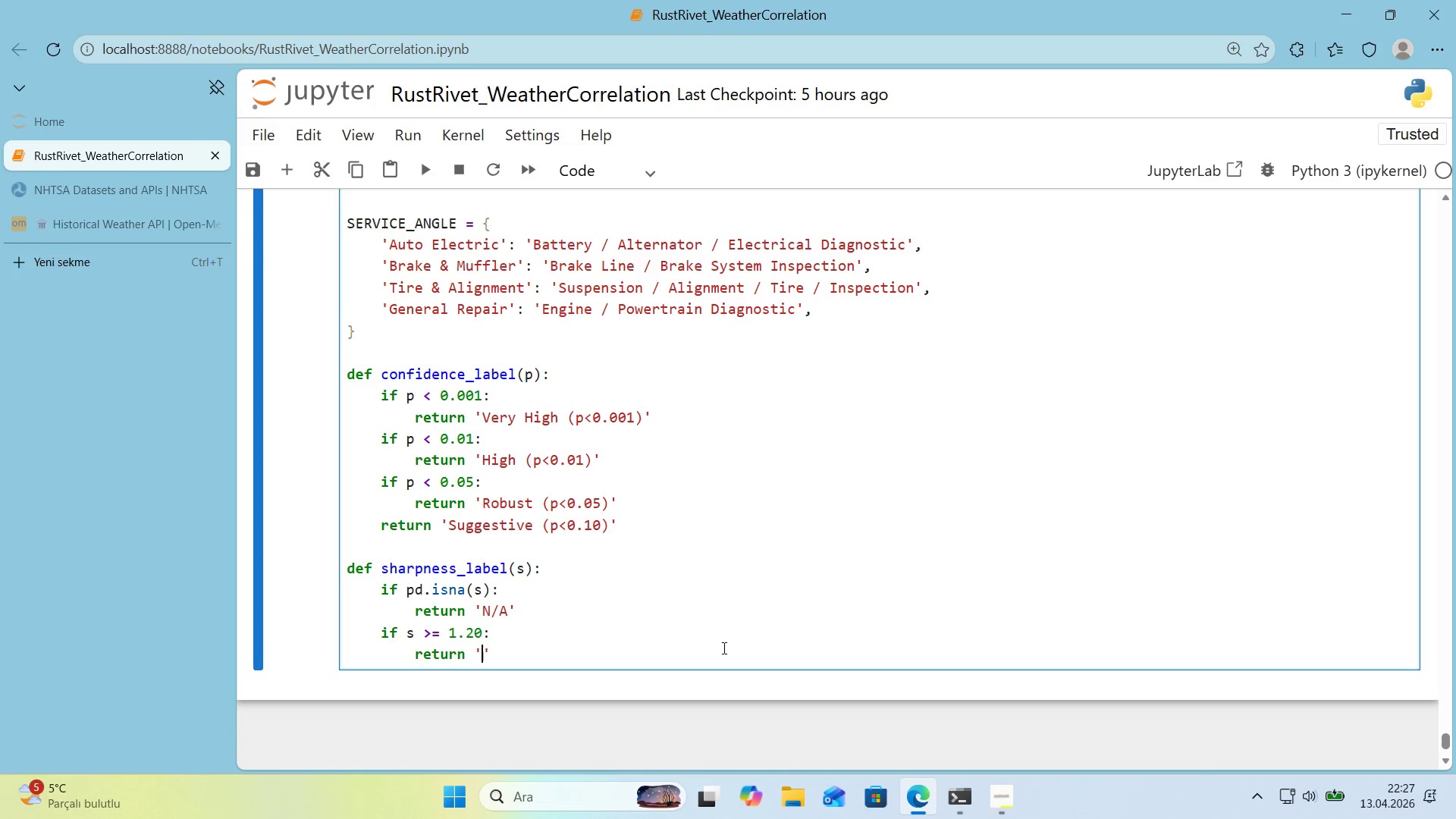 
key(ArrowLeft)
 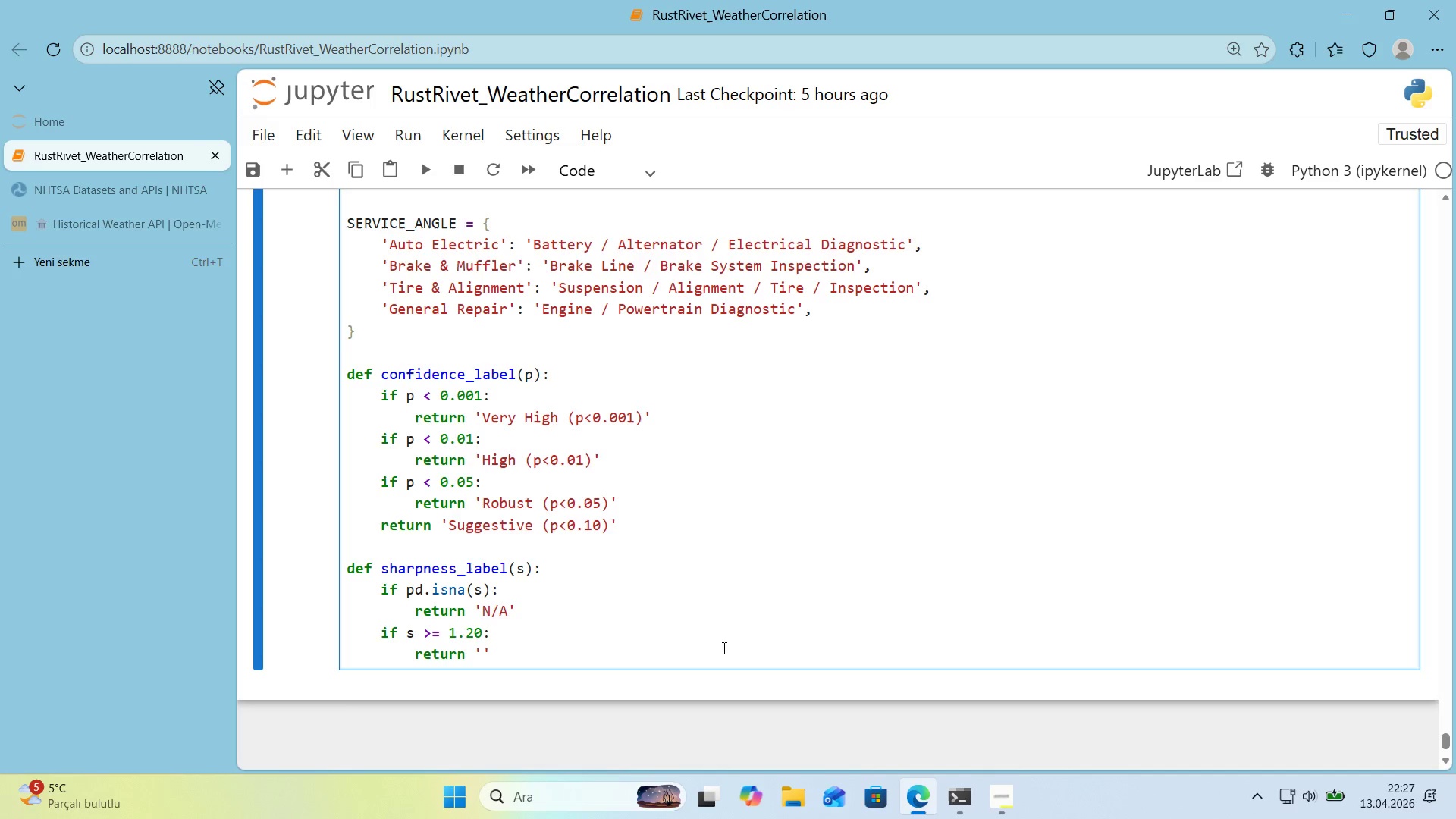 
key(F)
 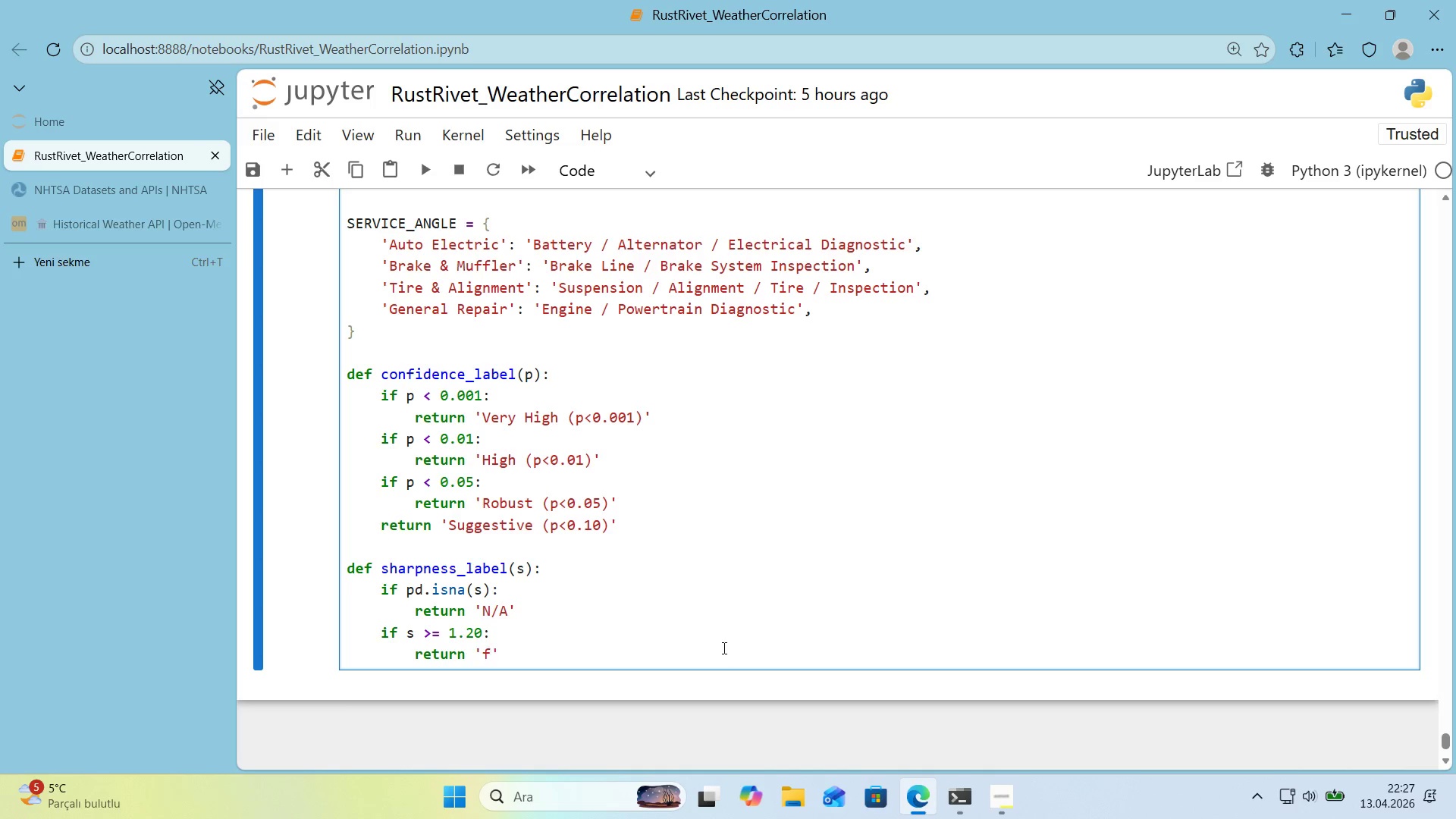 
key(ArrowRight)
 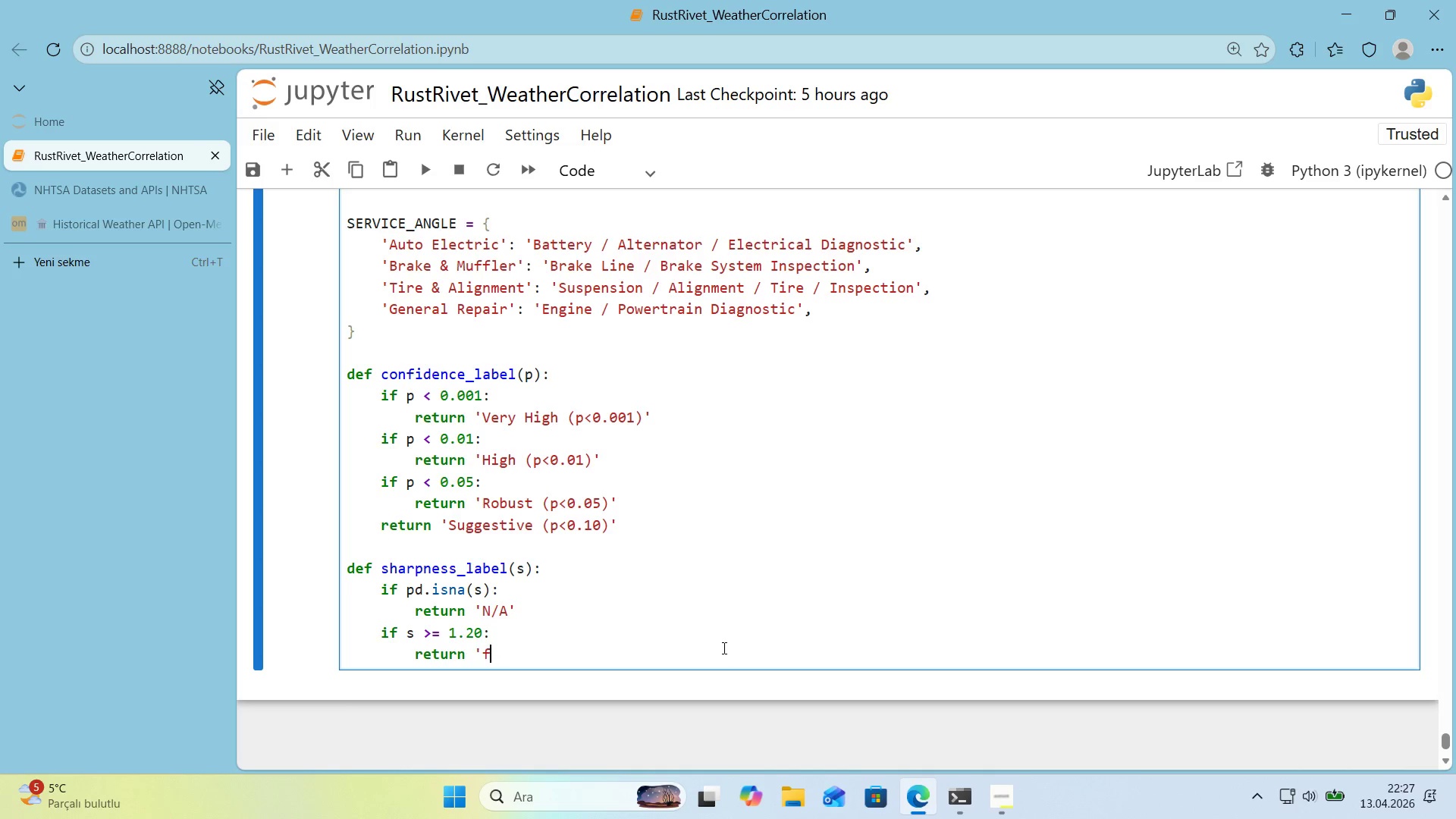 
key(Backspace)
key(Backspace)
key(Backspace)
key(Backspace)
type(f)
key(Backspace)
type( f@@)
 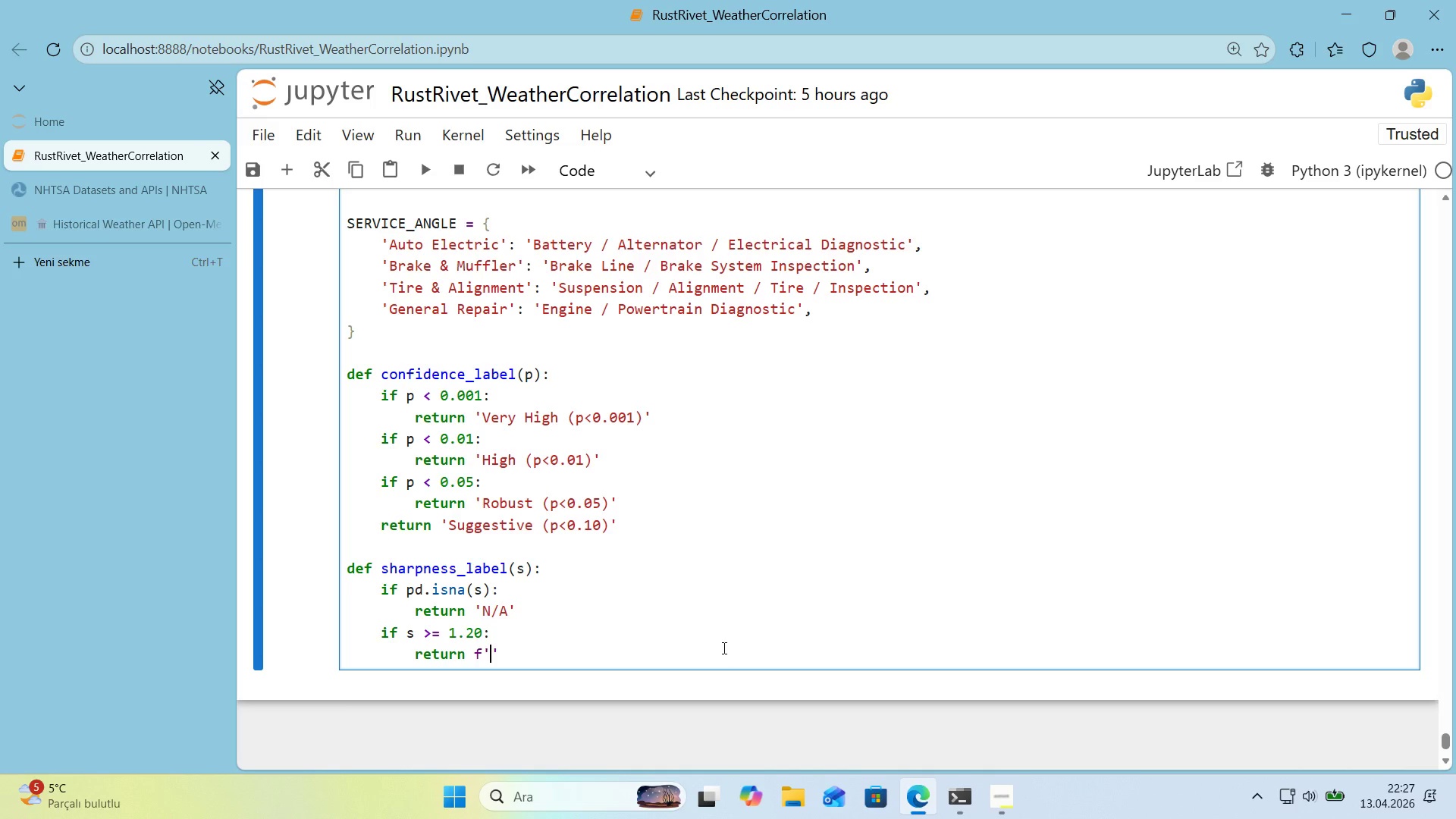 
 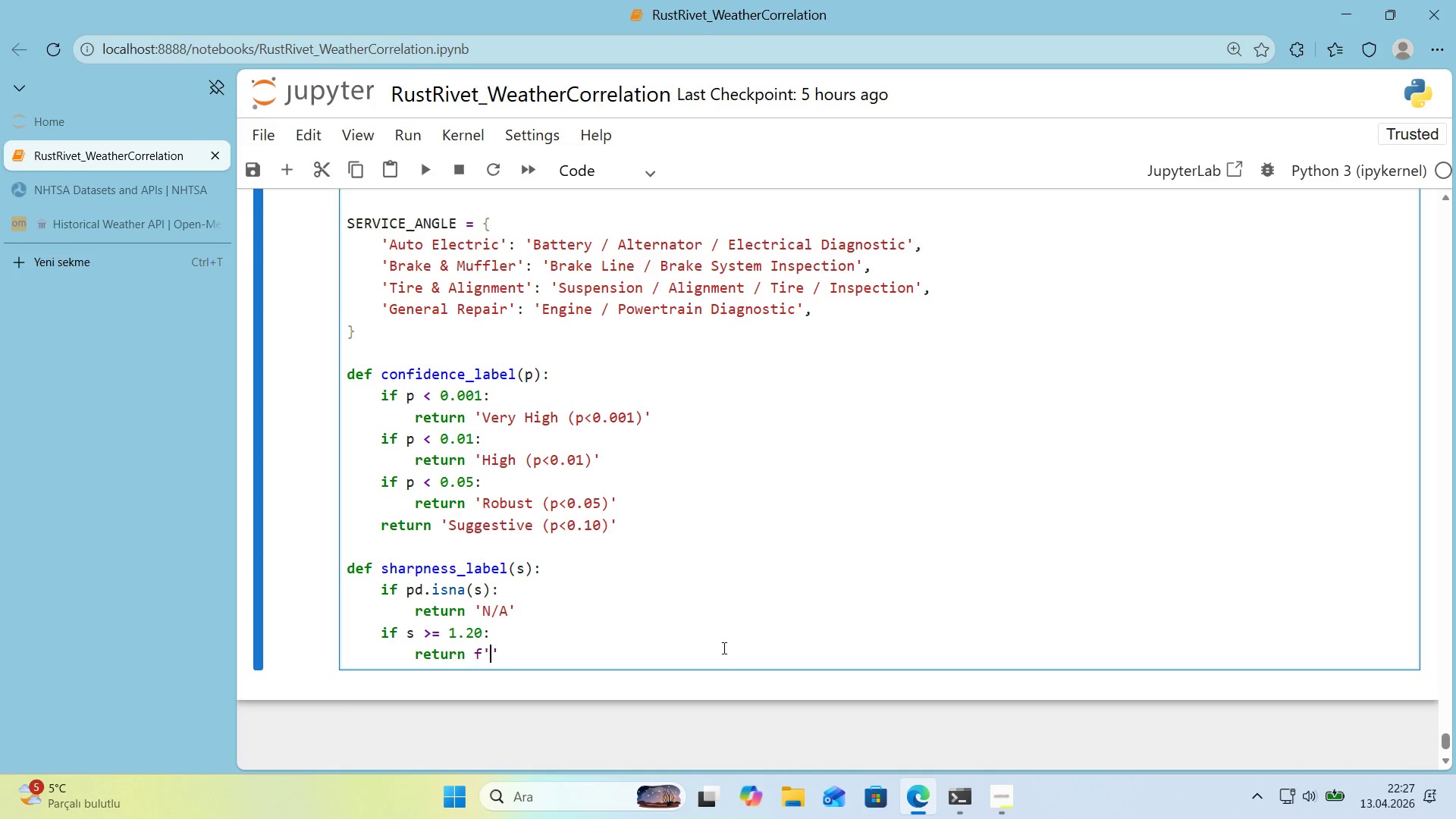 
key(ArrowLeft)
 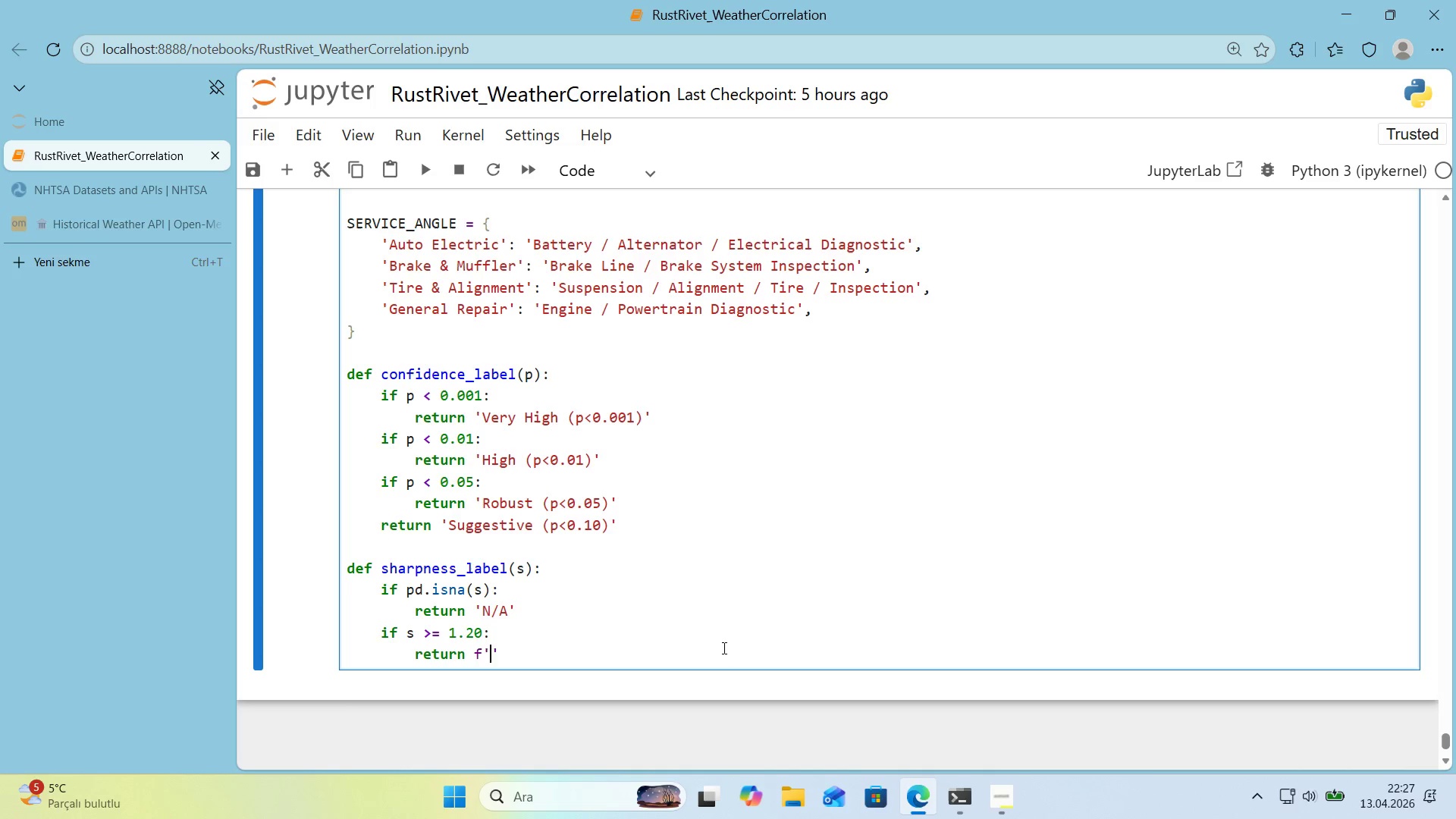 
key(Alt+Control+7)
 